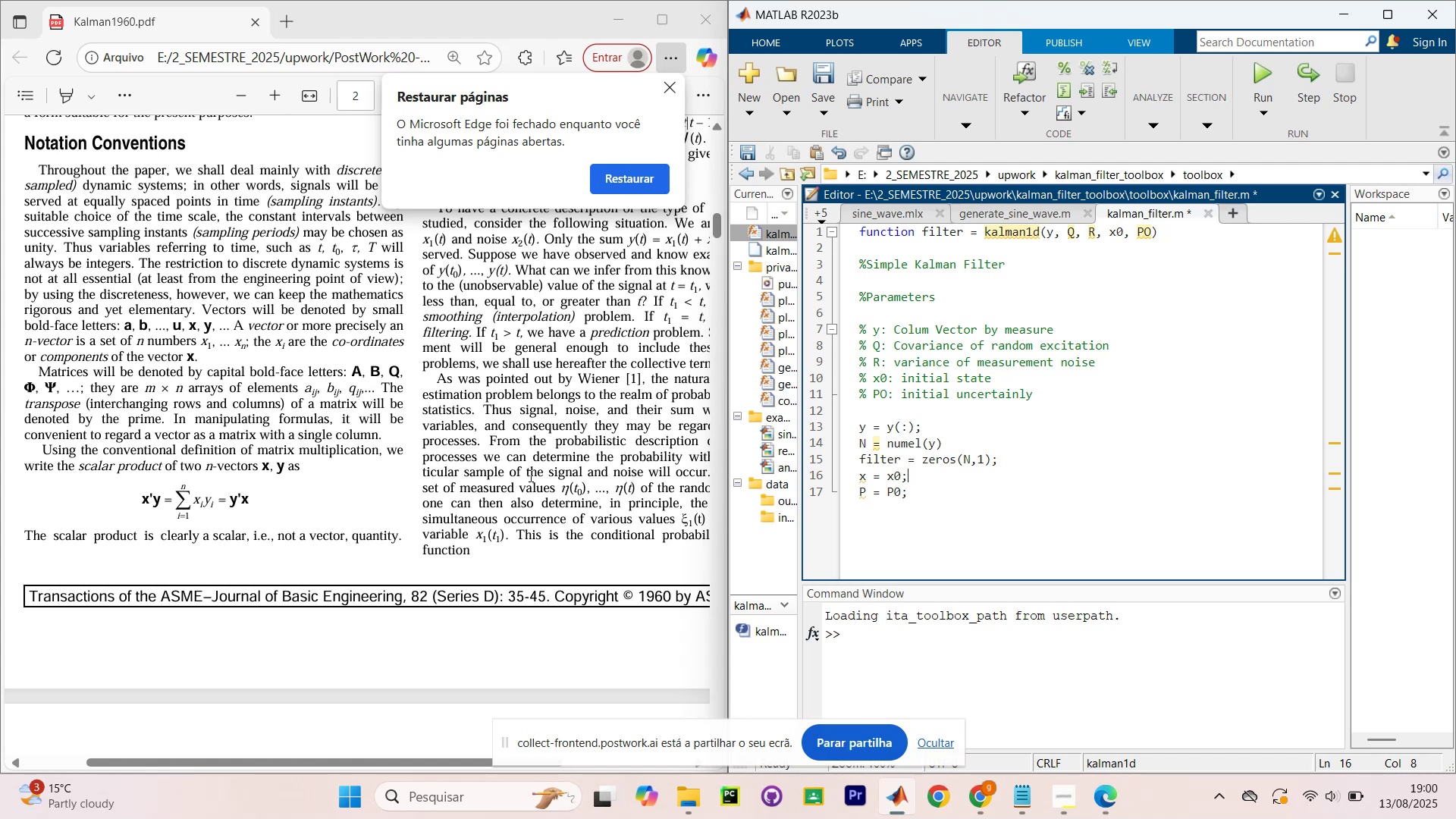 
scroll: coordinate [1255, 476], scroll_direction: down, amount: 1.0
 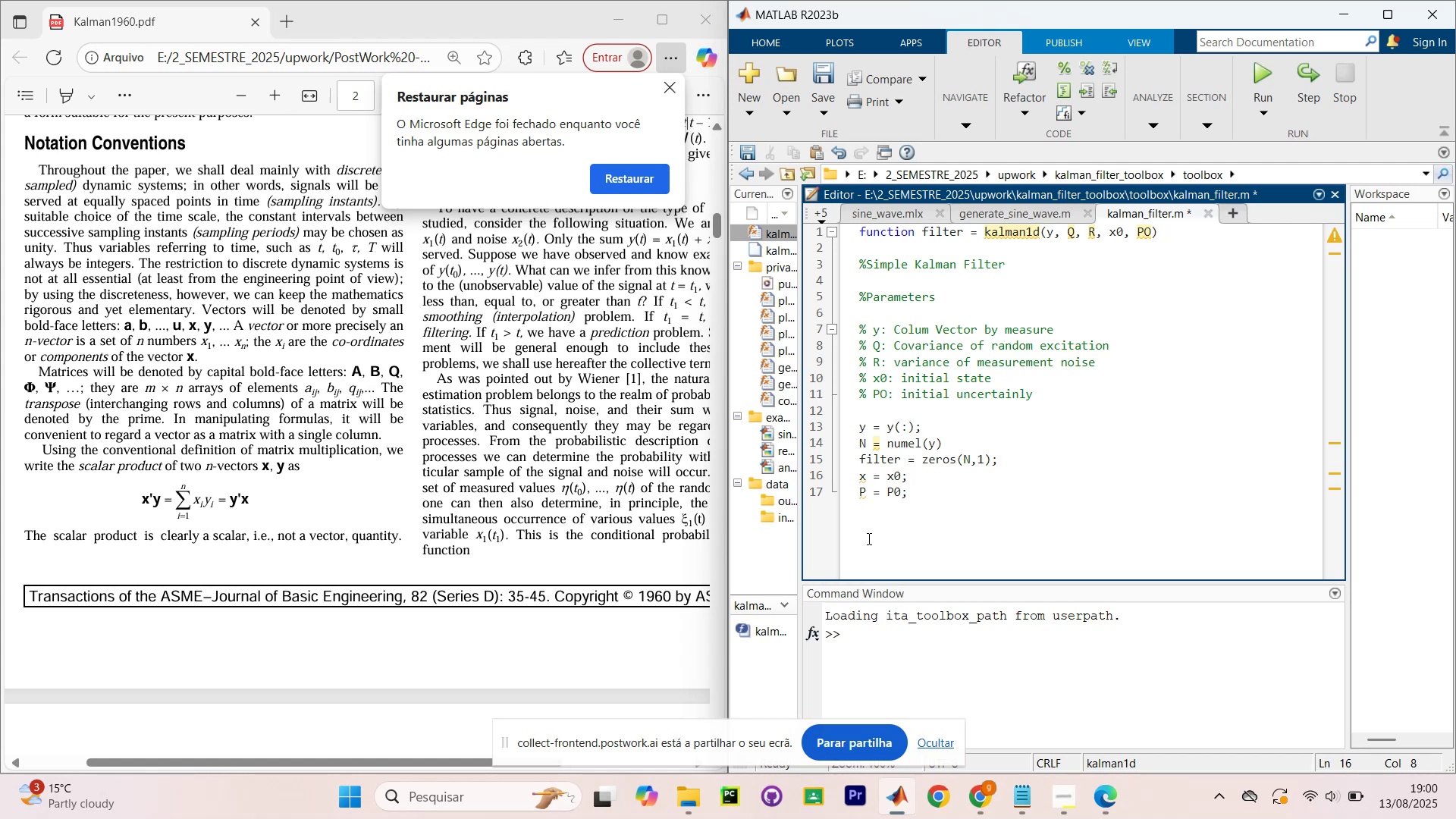 
left_click([887, 513])
 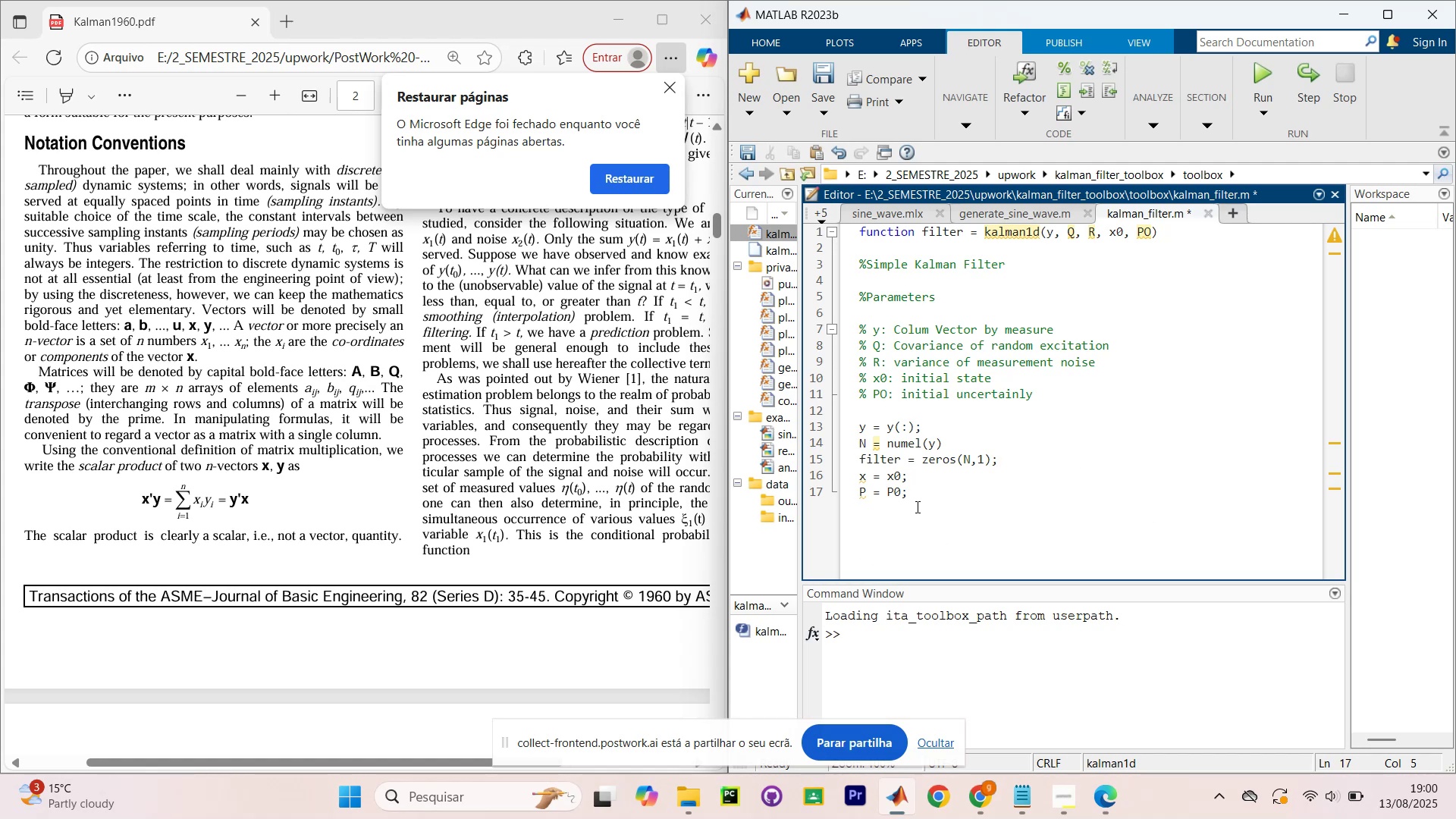 
left_click([934, 489])
 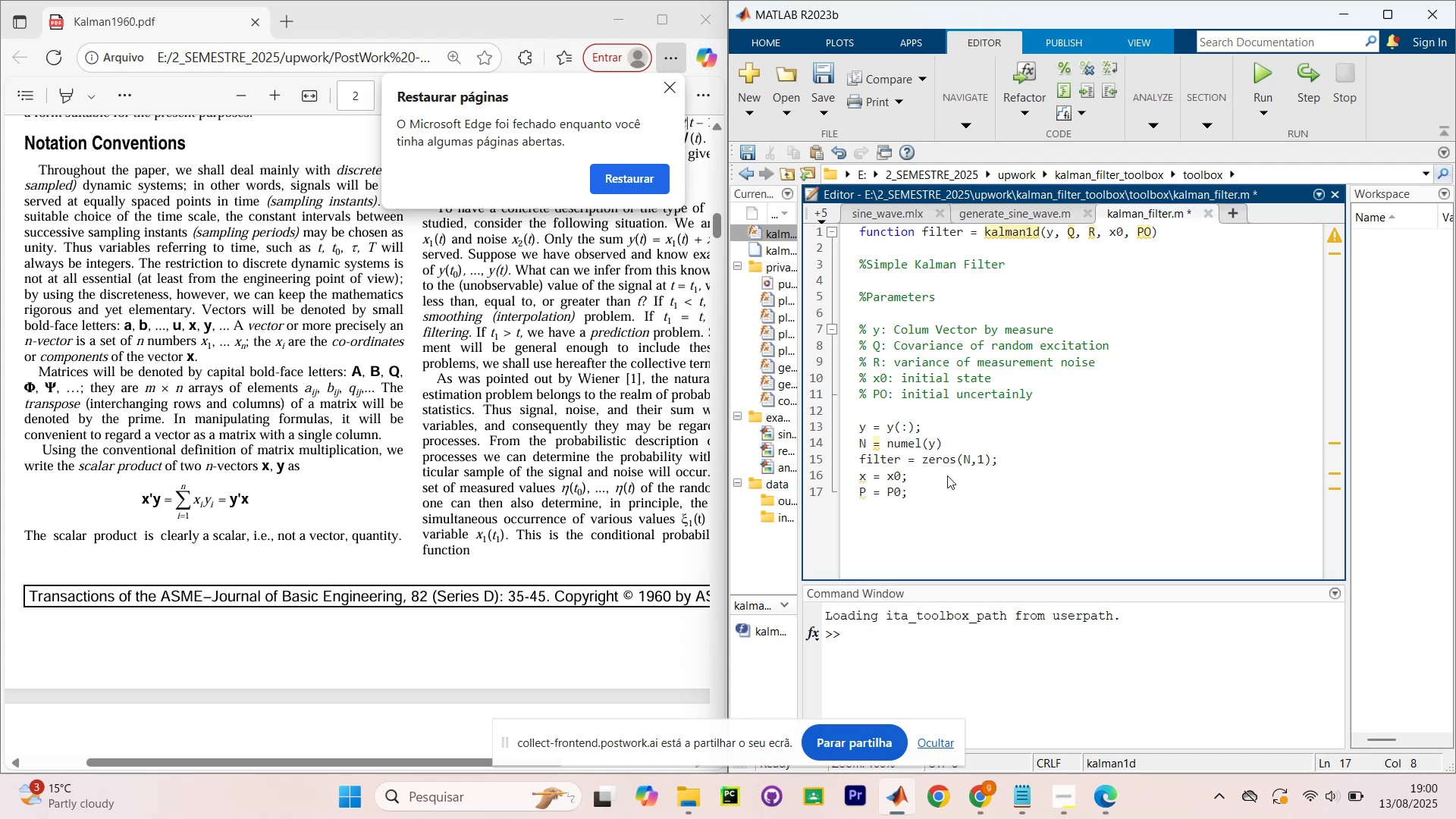 
key(NumpadEnter)
 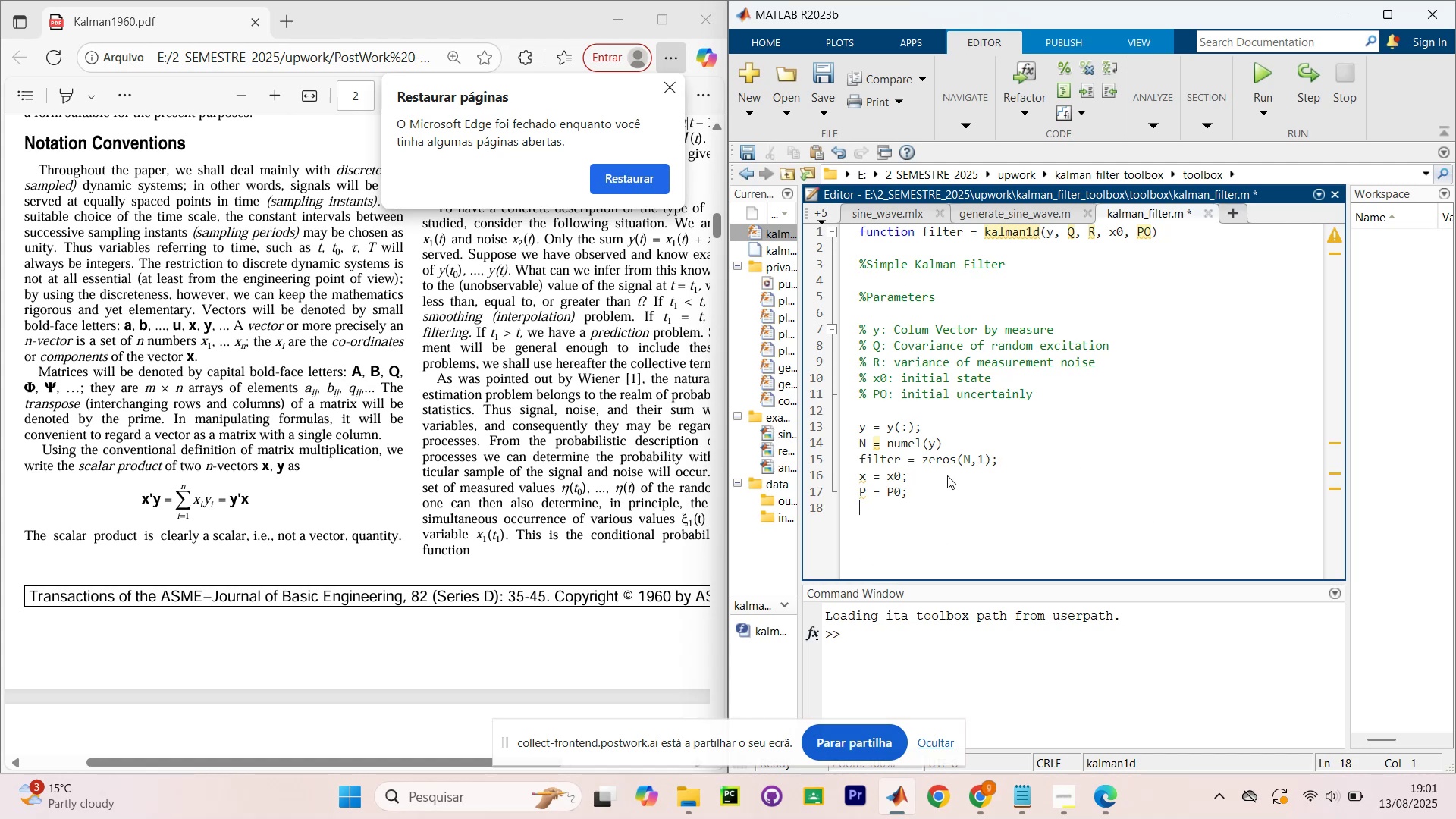 
wait(6.6)
 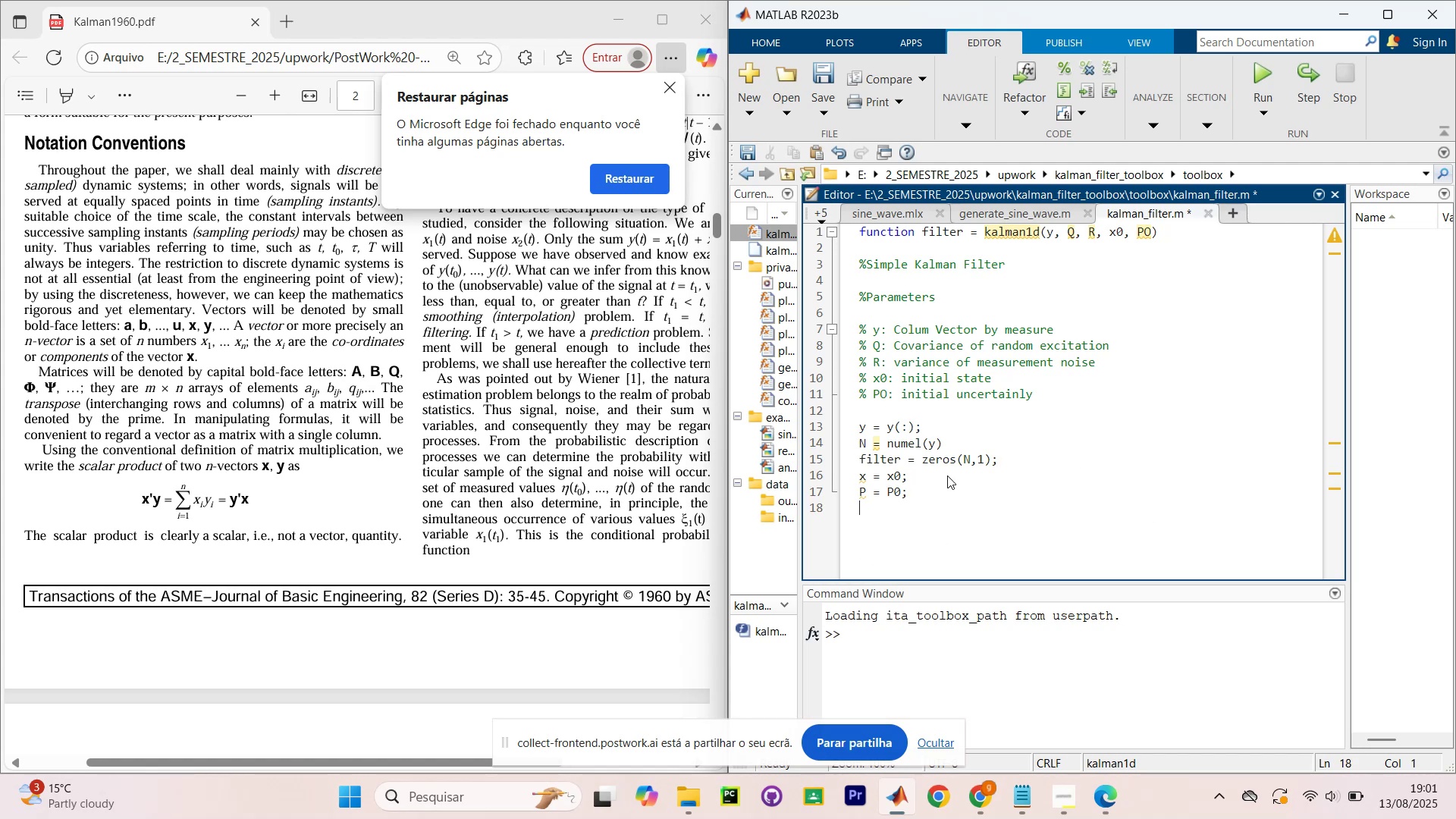 
key(Enter)
 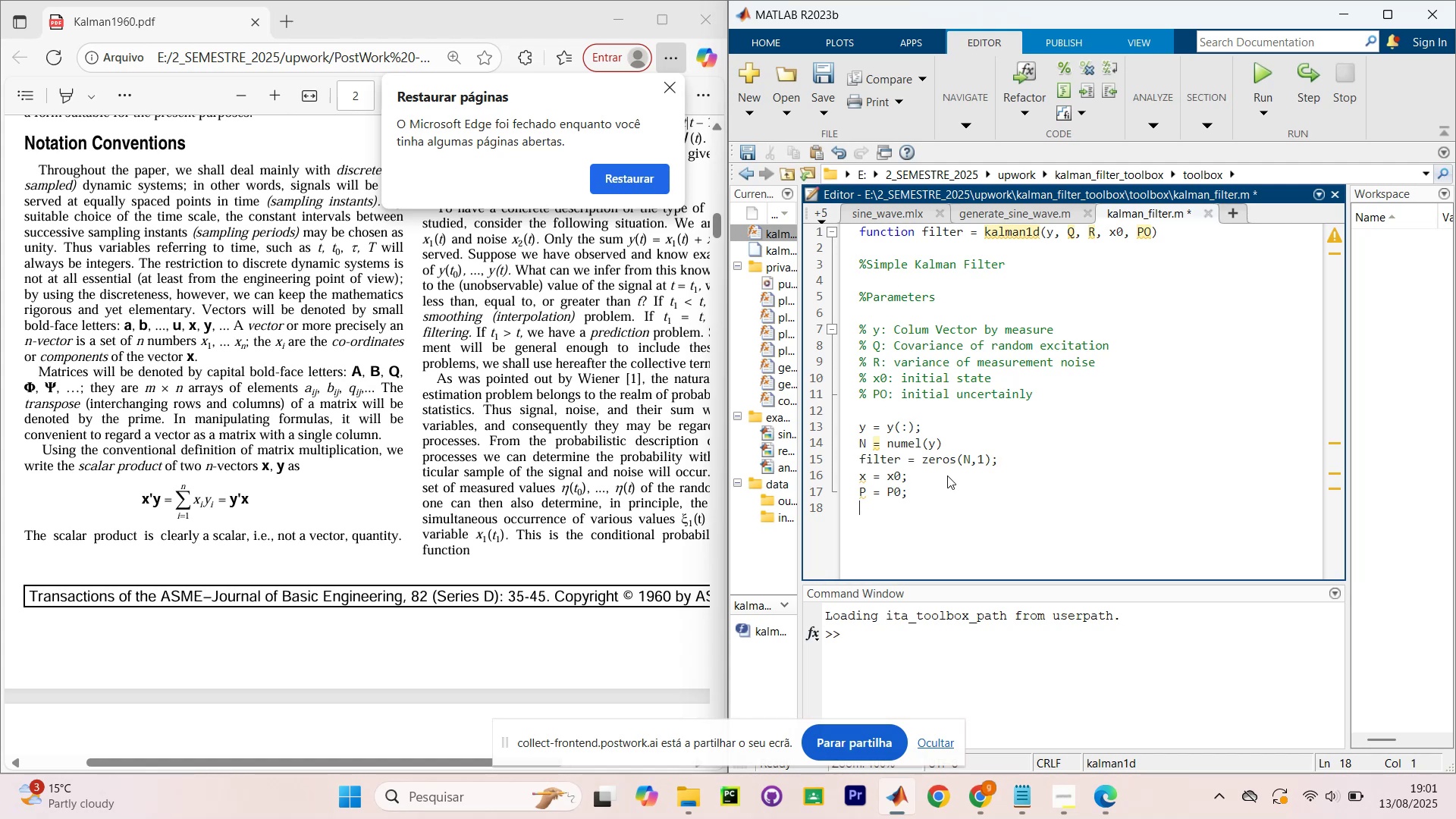 
key(Enter)
 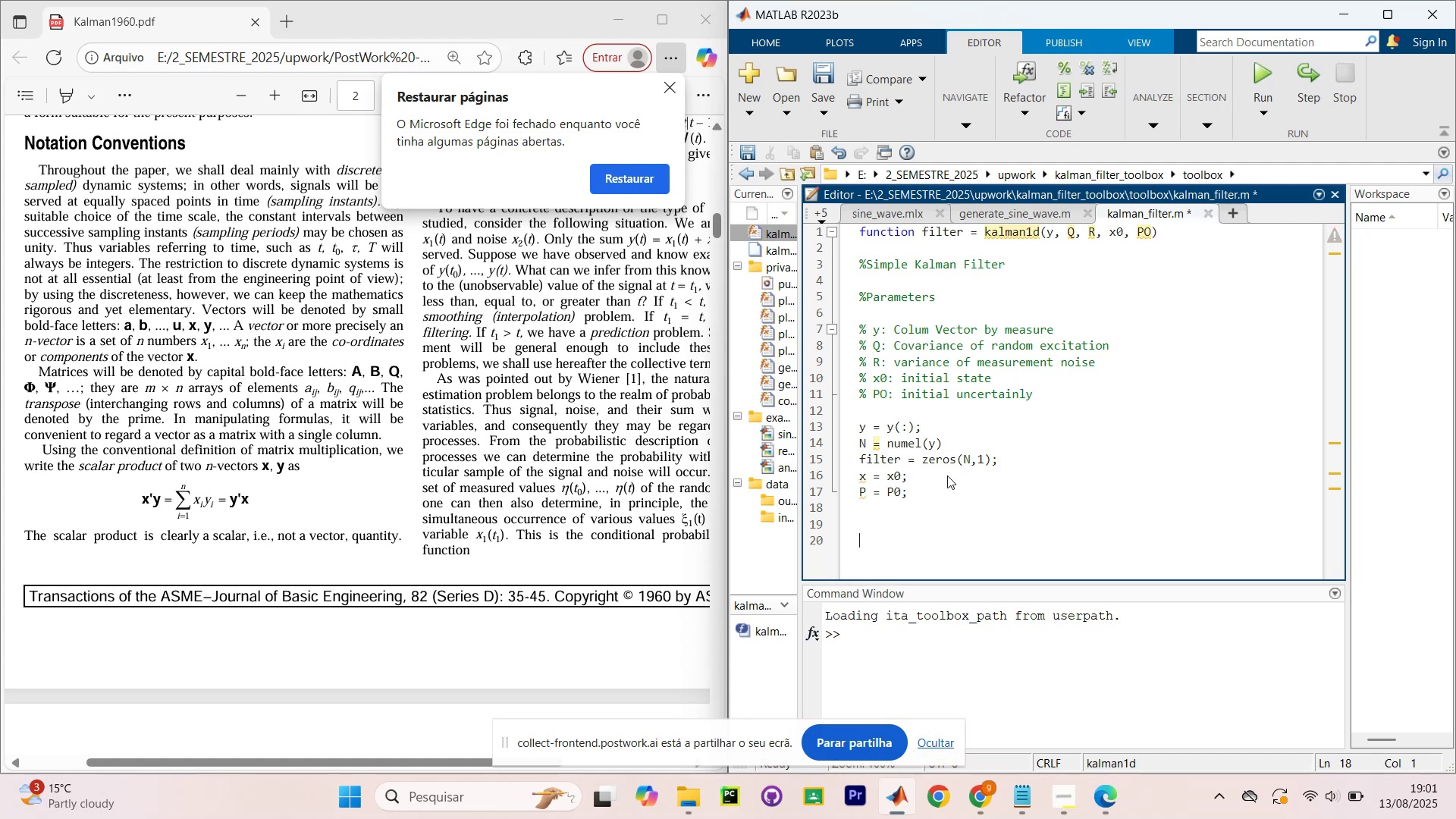 
type(fr)
key(Backspace)
type(or k = )
key(Backspace)
type(1?N)
 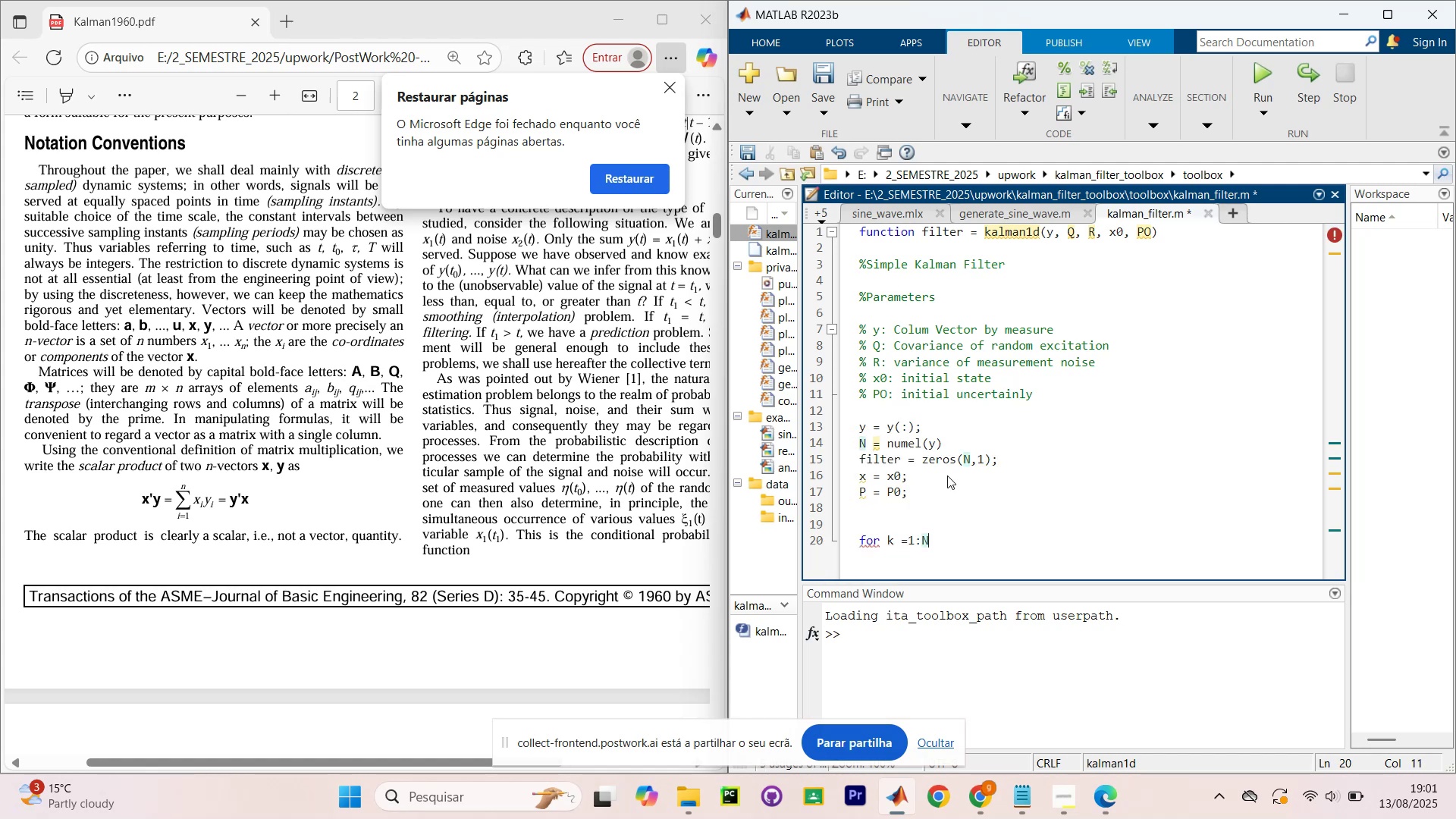 
key(Enter)
 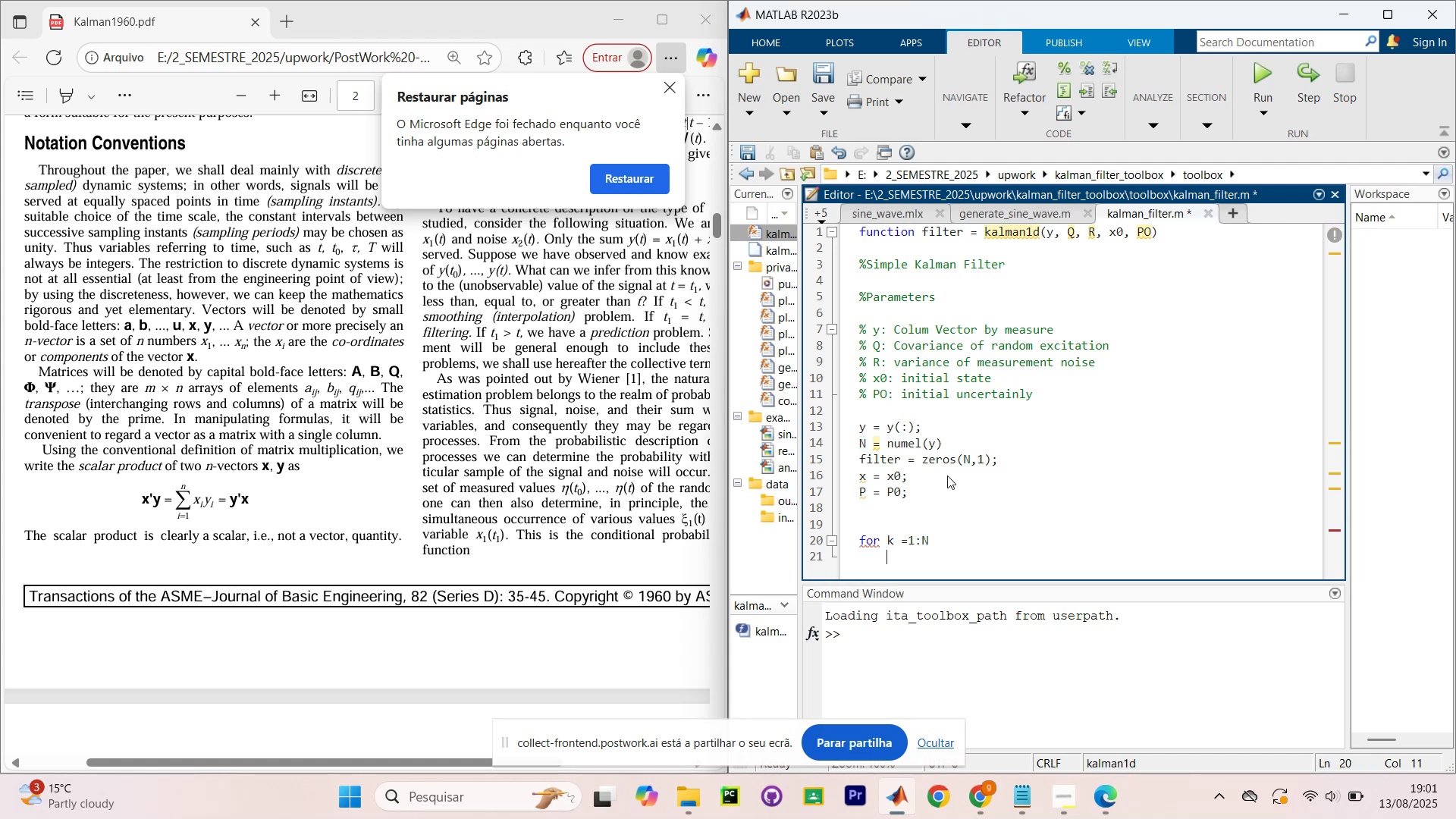 
type(%prediction)
 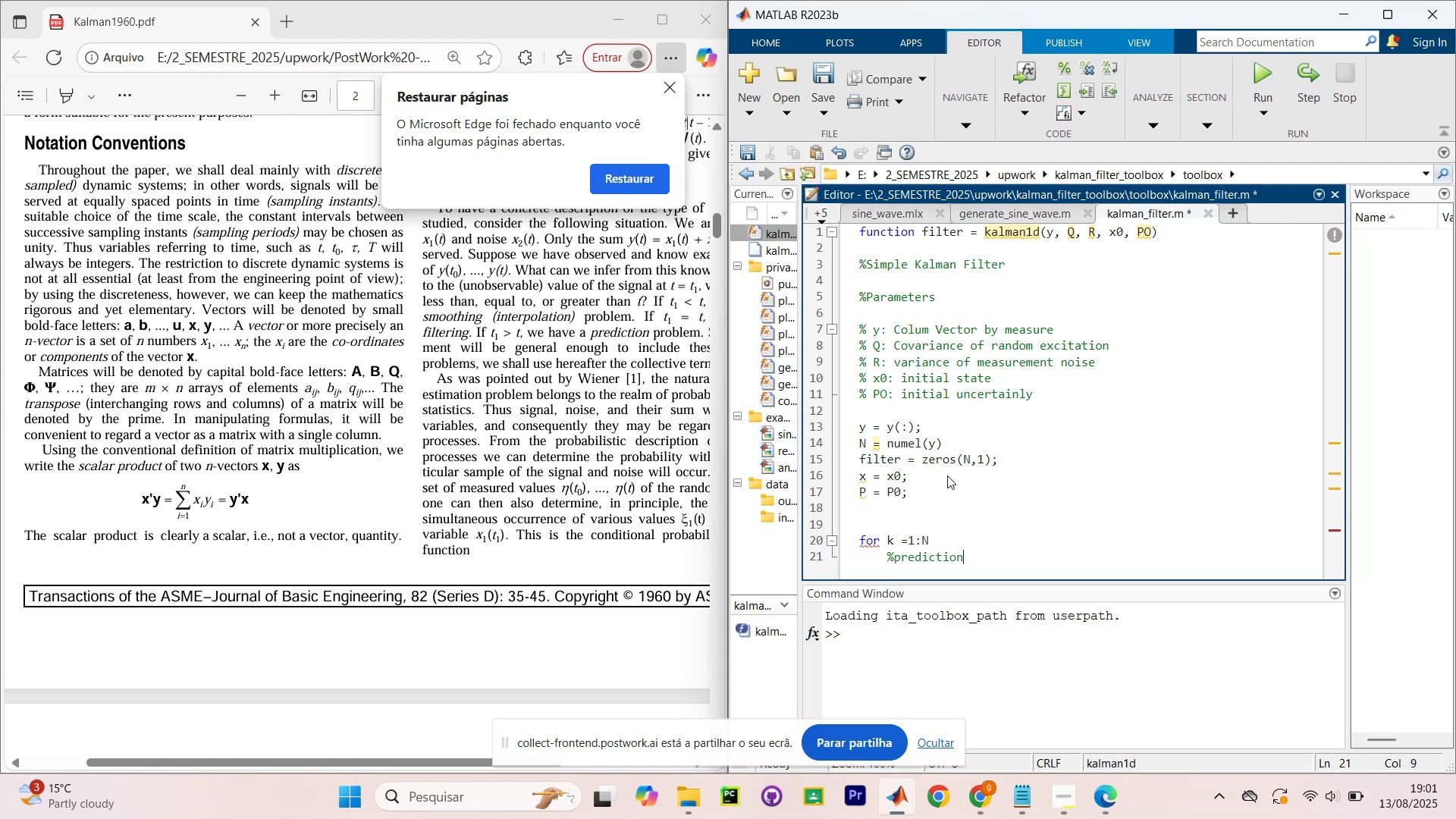 
key(Enter)
 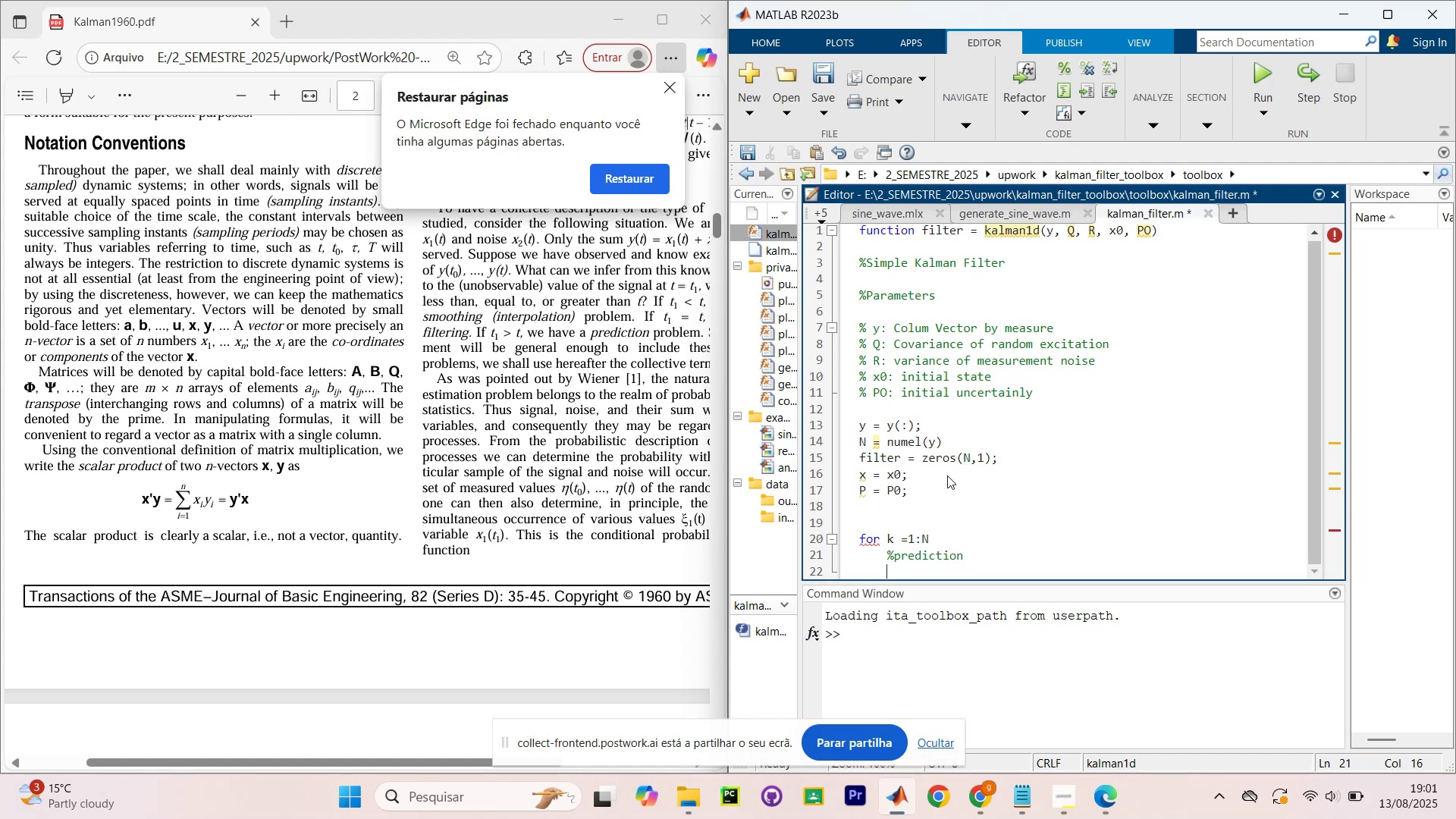 
type(x_pred = x/)
 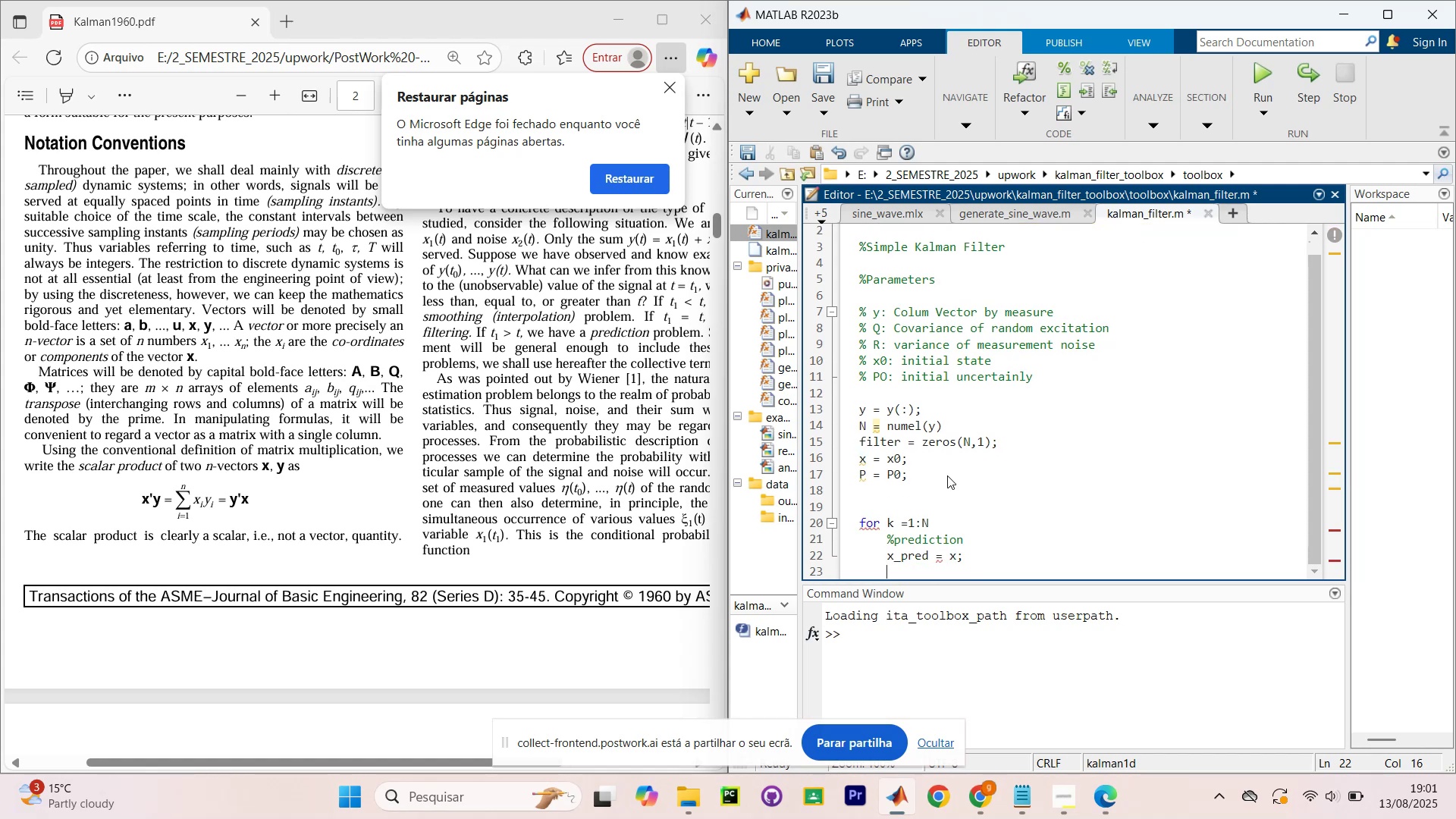 
 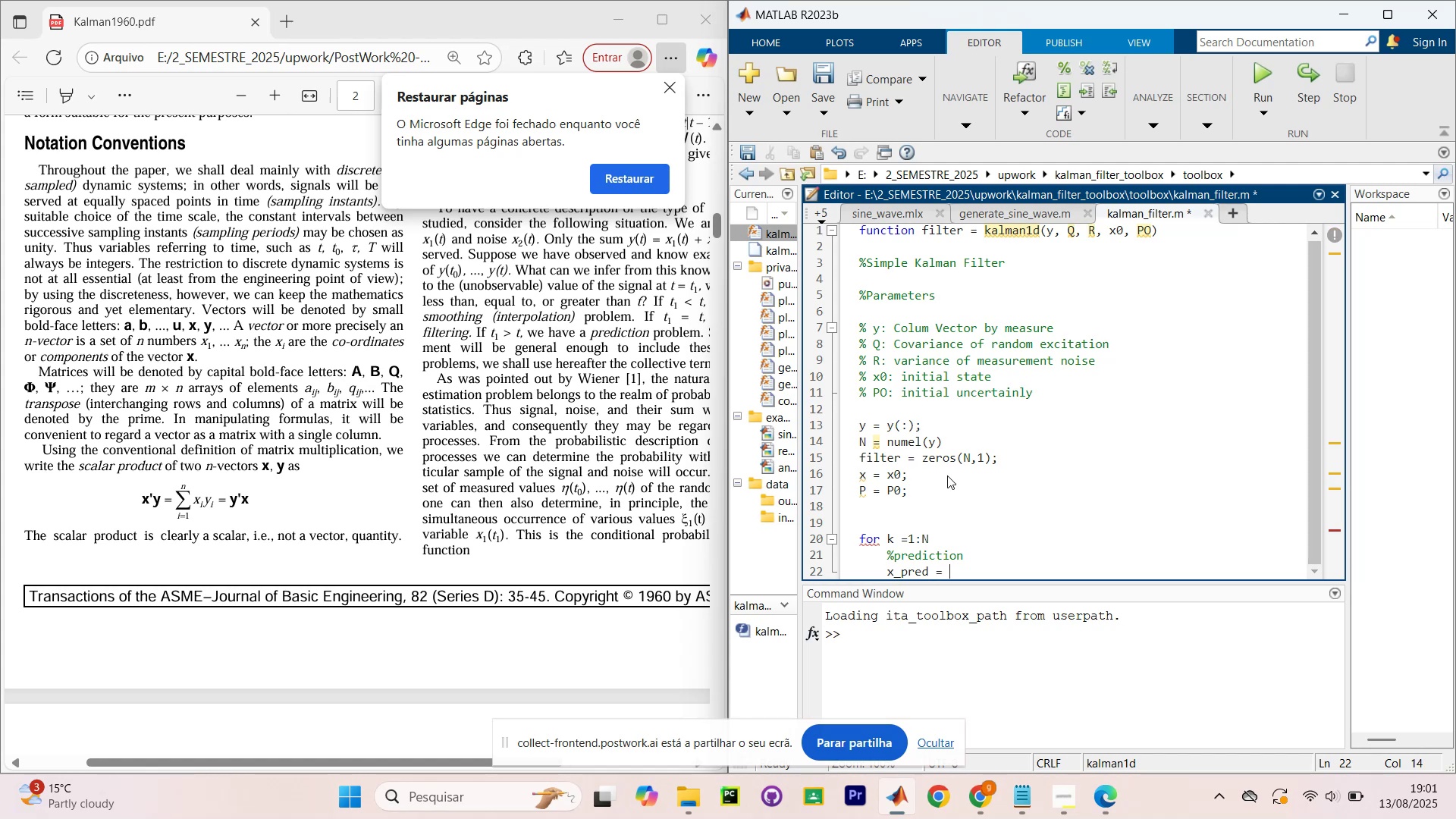 
key(Enter)
 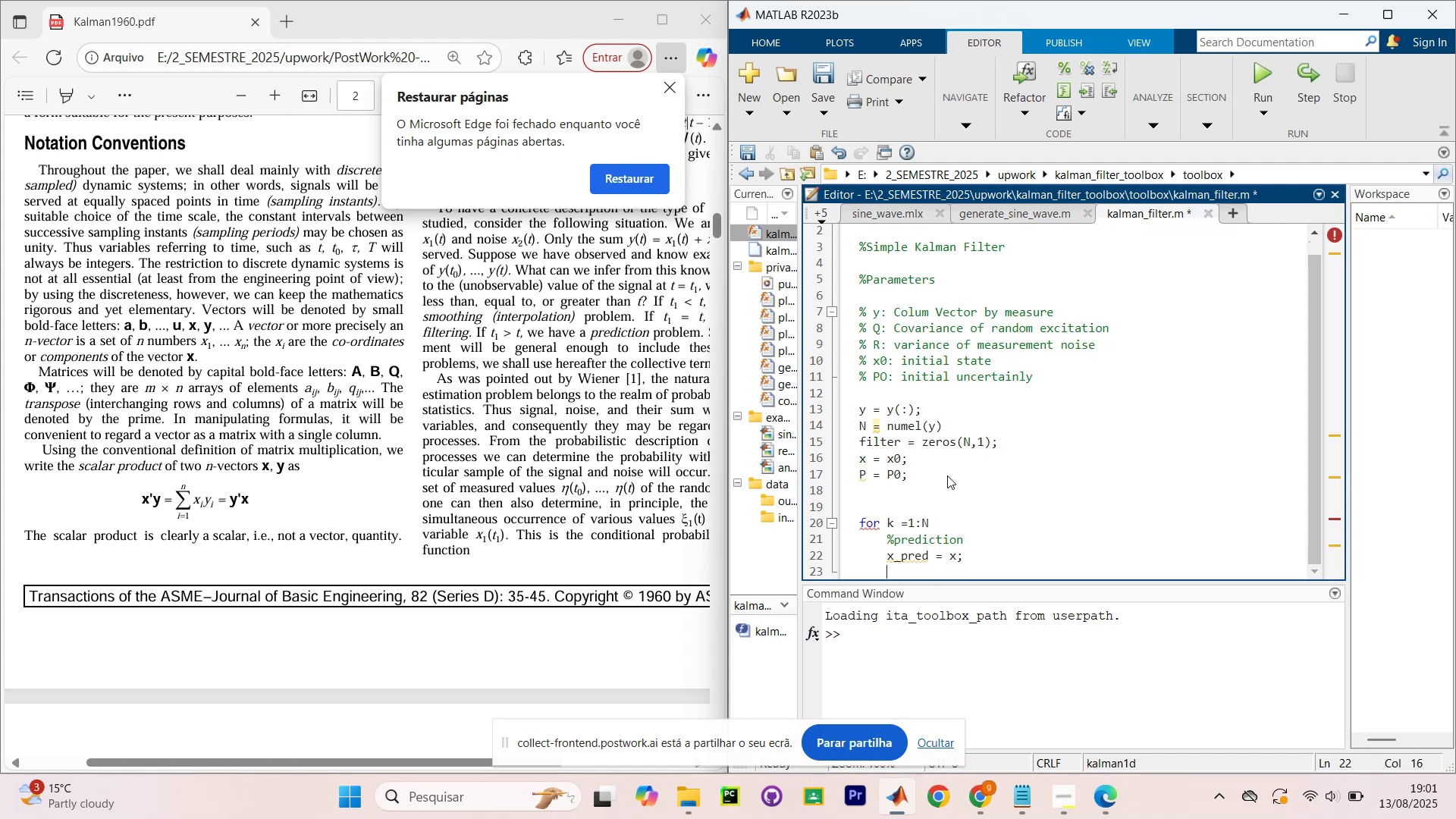 
type(P_pred)
 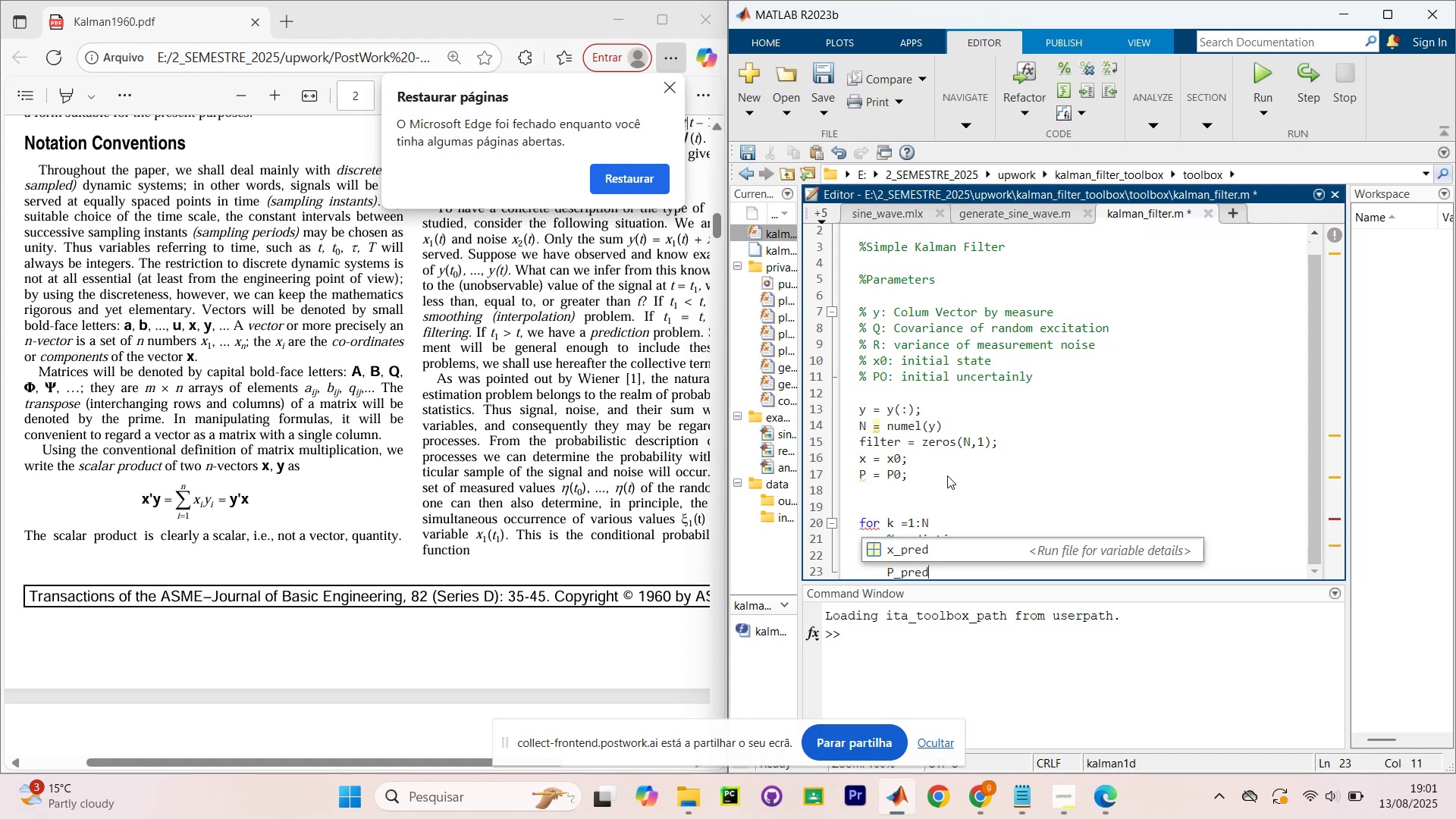 
key(Space)
 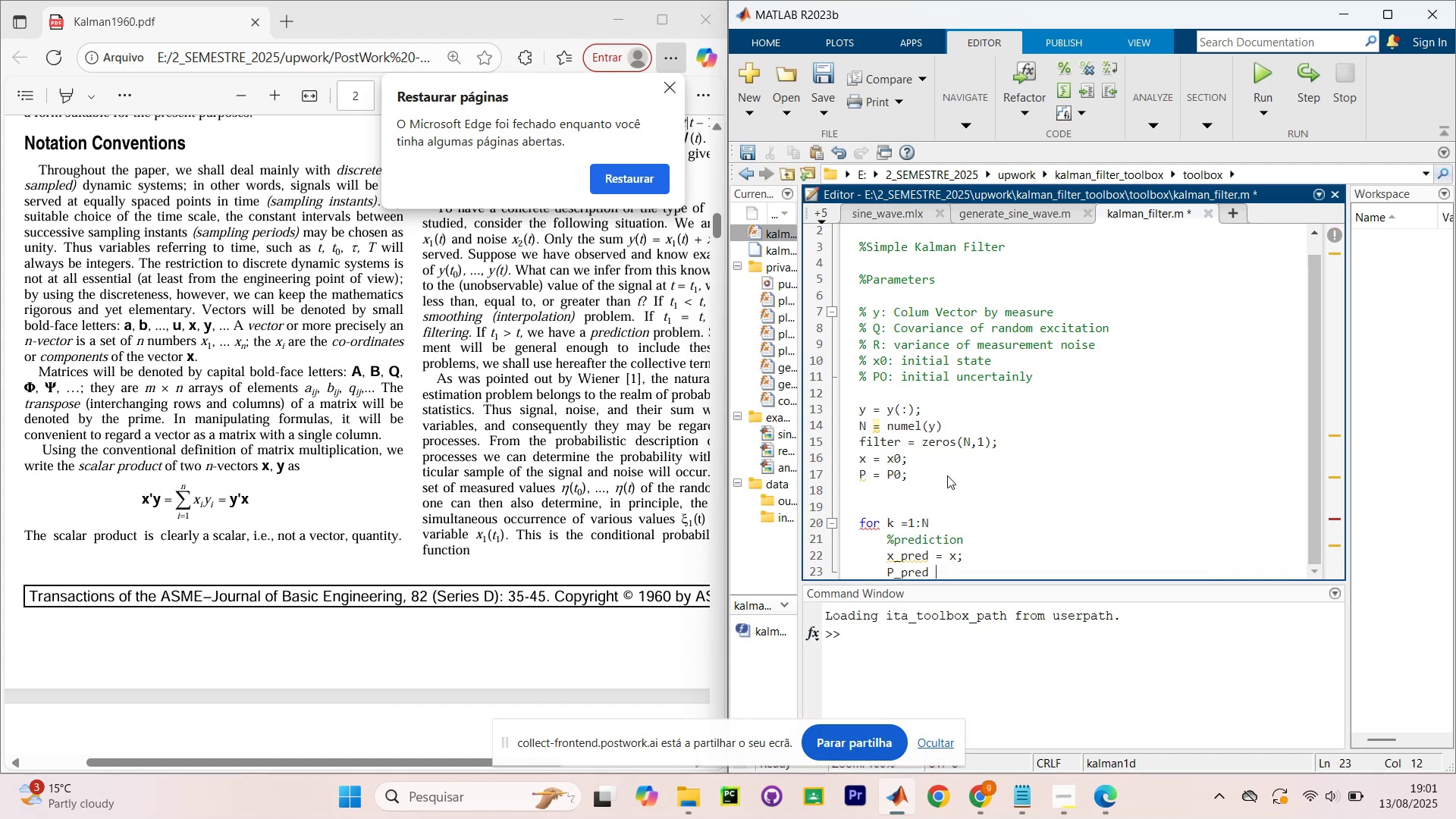 
key(Equal)
 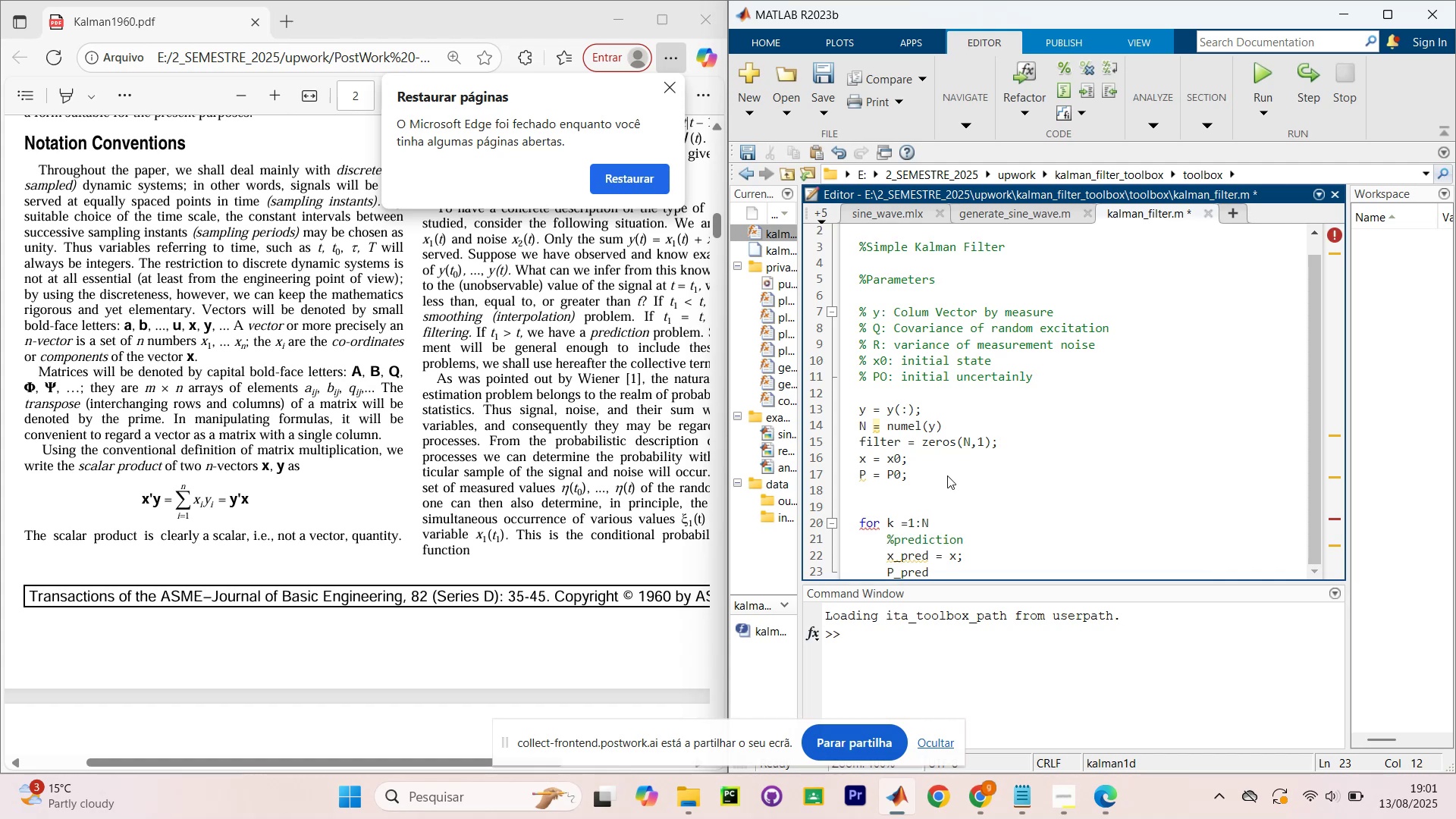 
key(Space)
 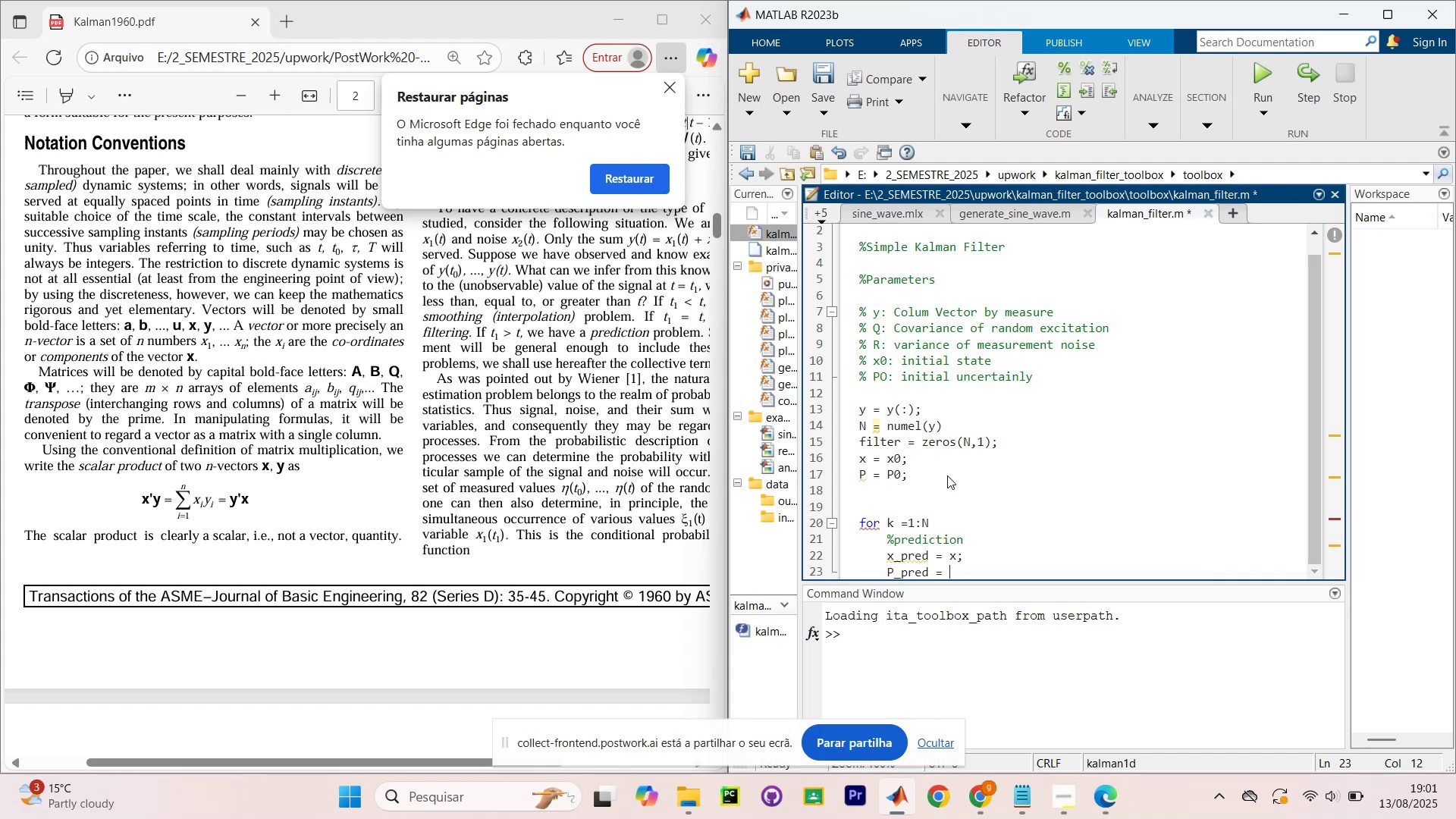 
key(CapsLock)
 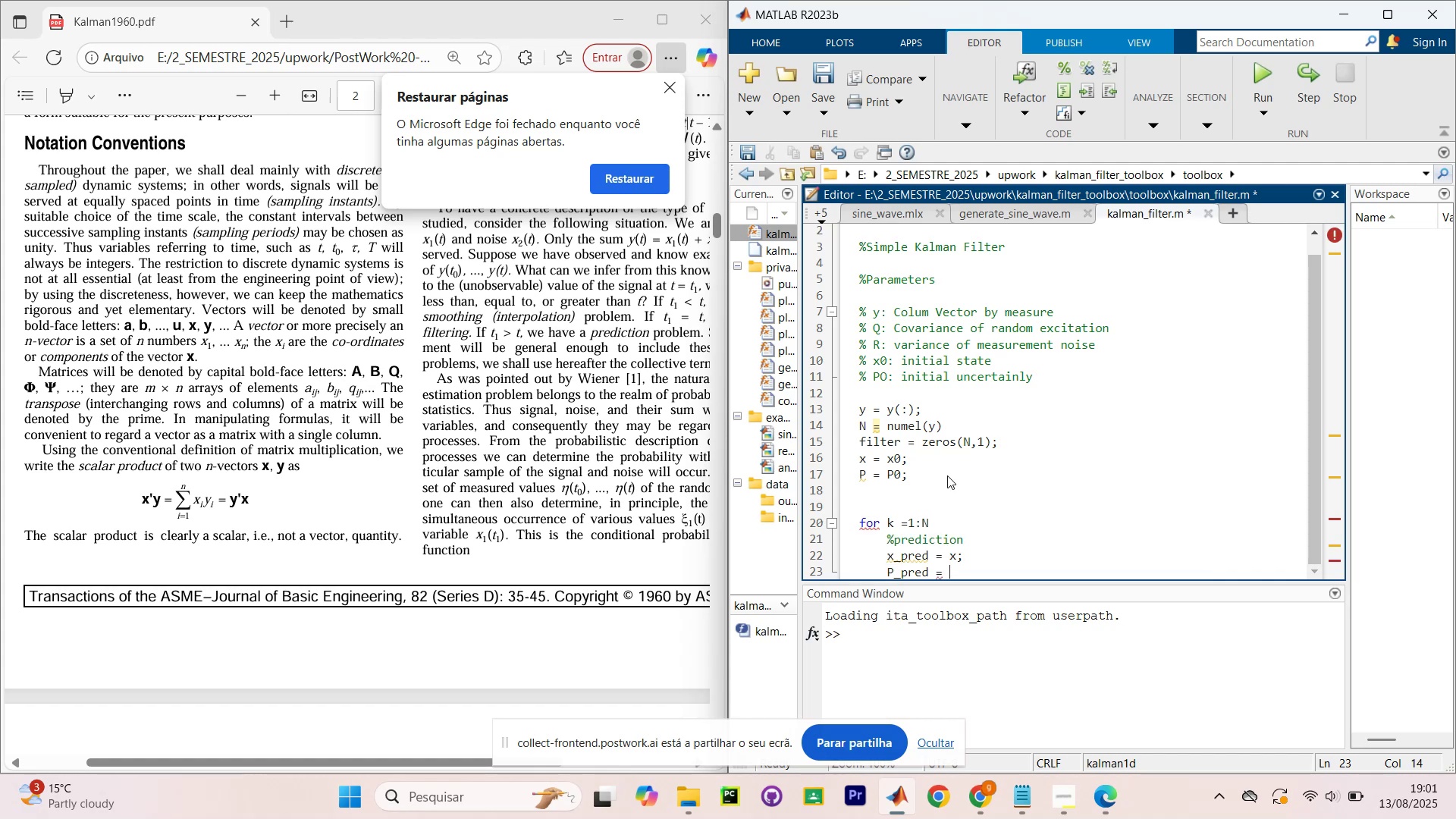 
key(P)
 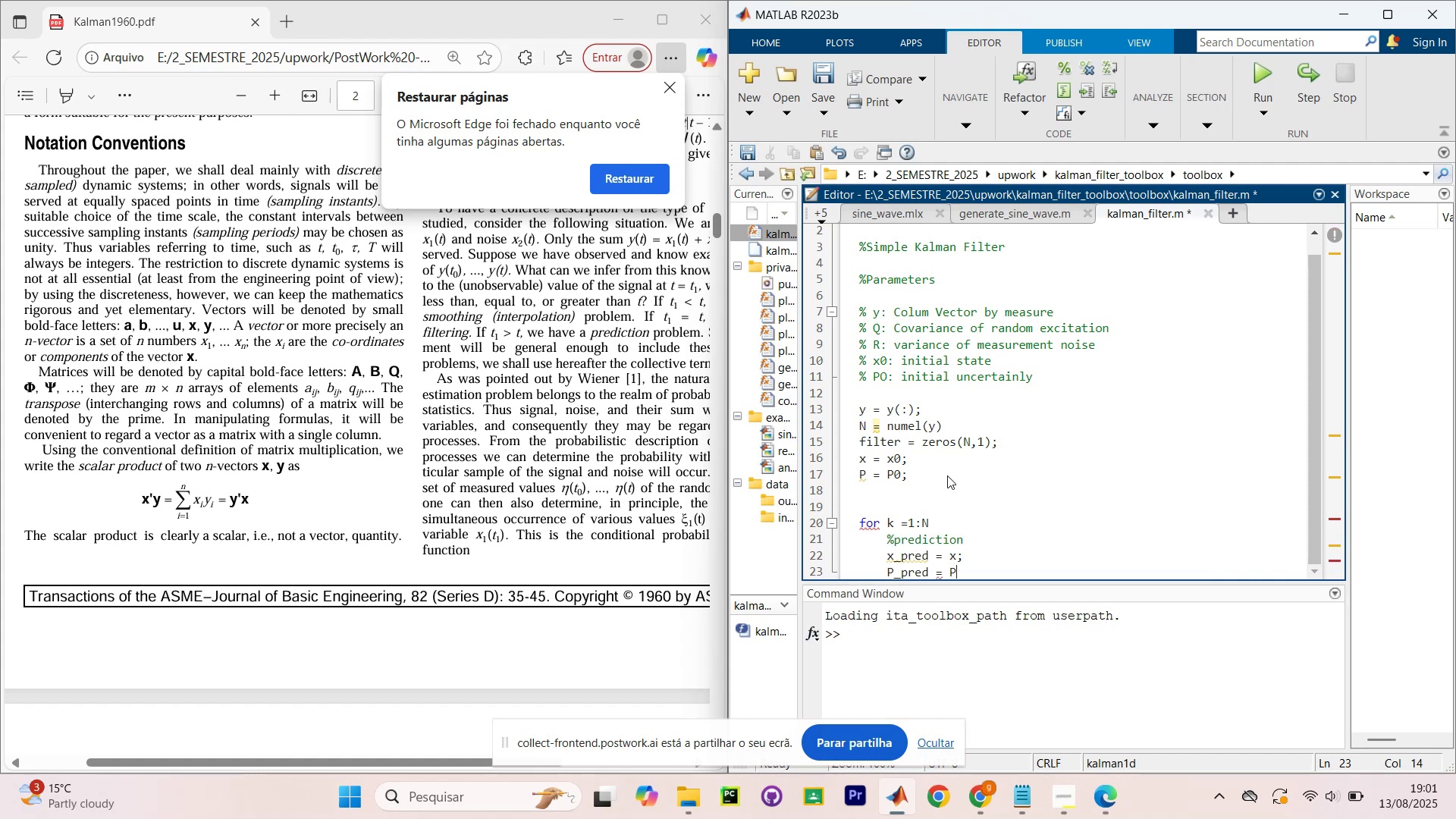 
key(CapsLock)
 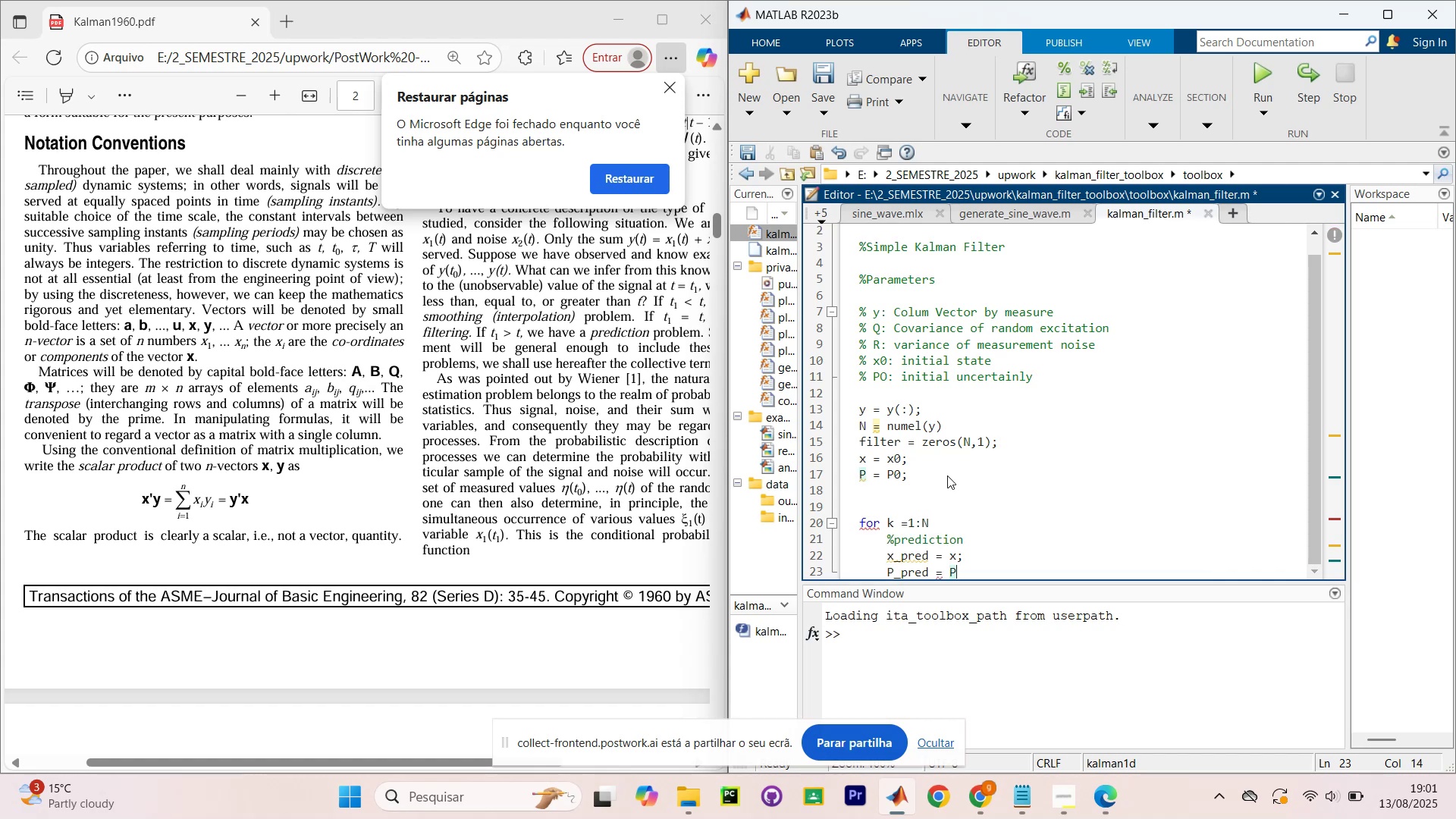 
key(Space)
 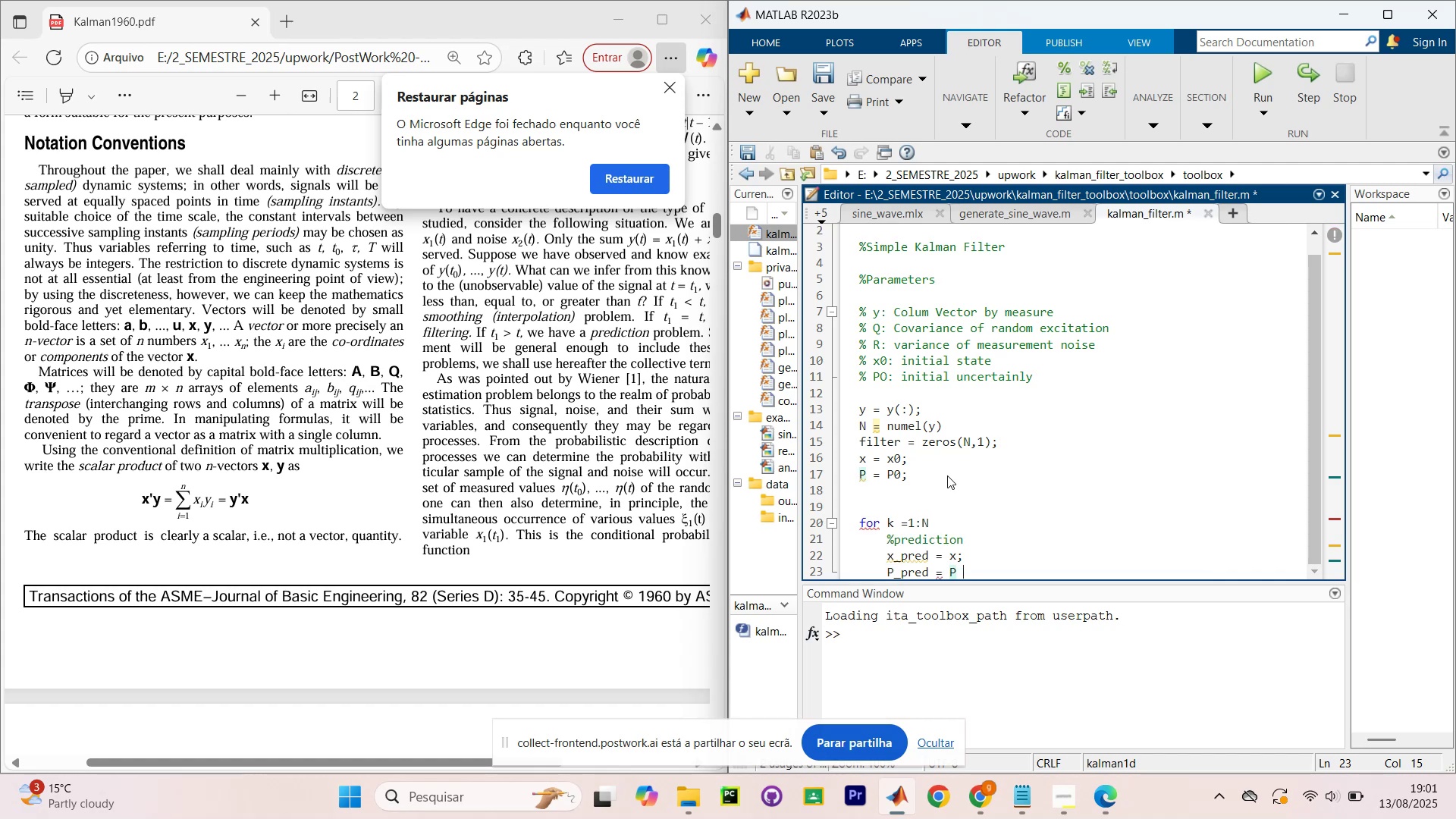 
key(Shift+Equal)
 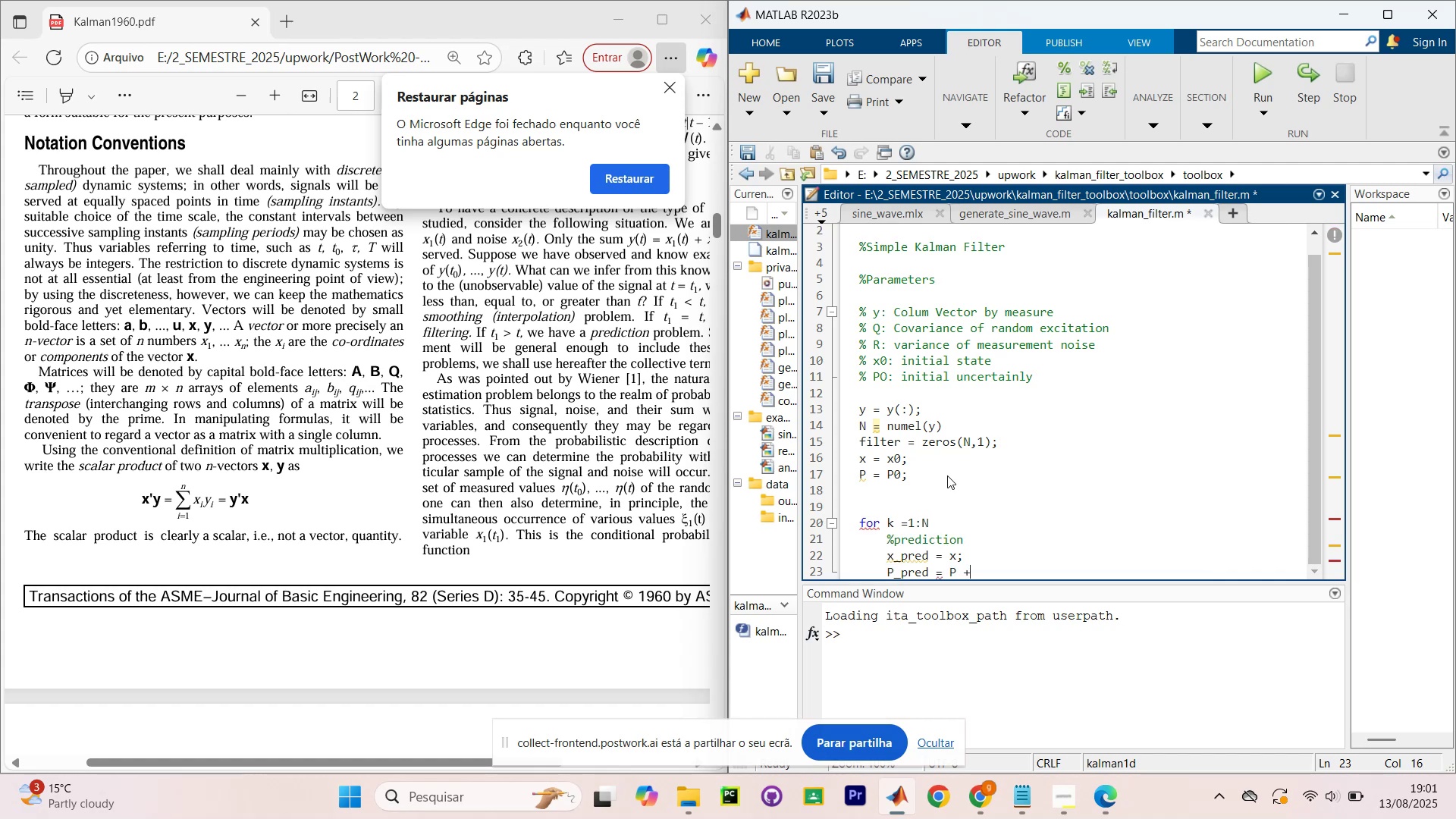 
key(Space)
 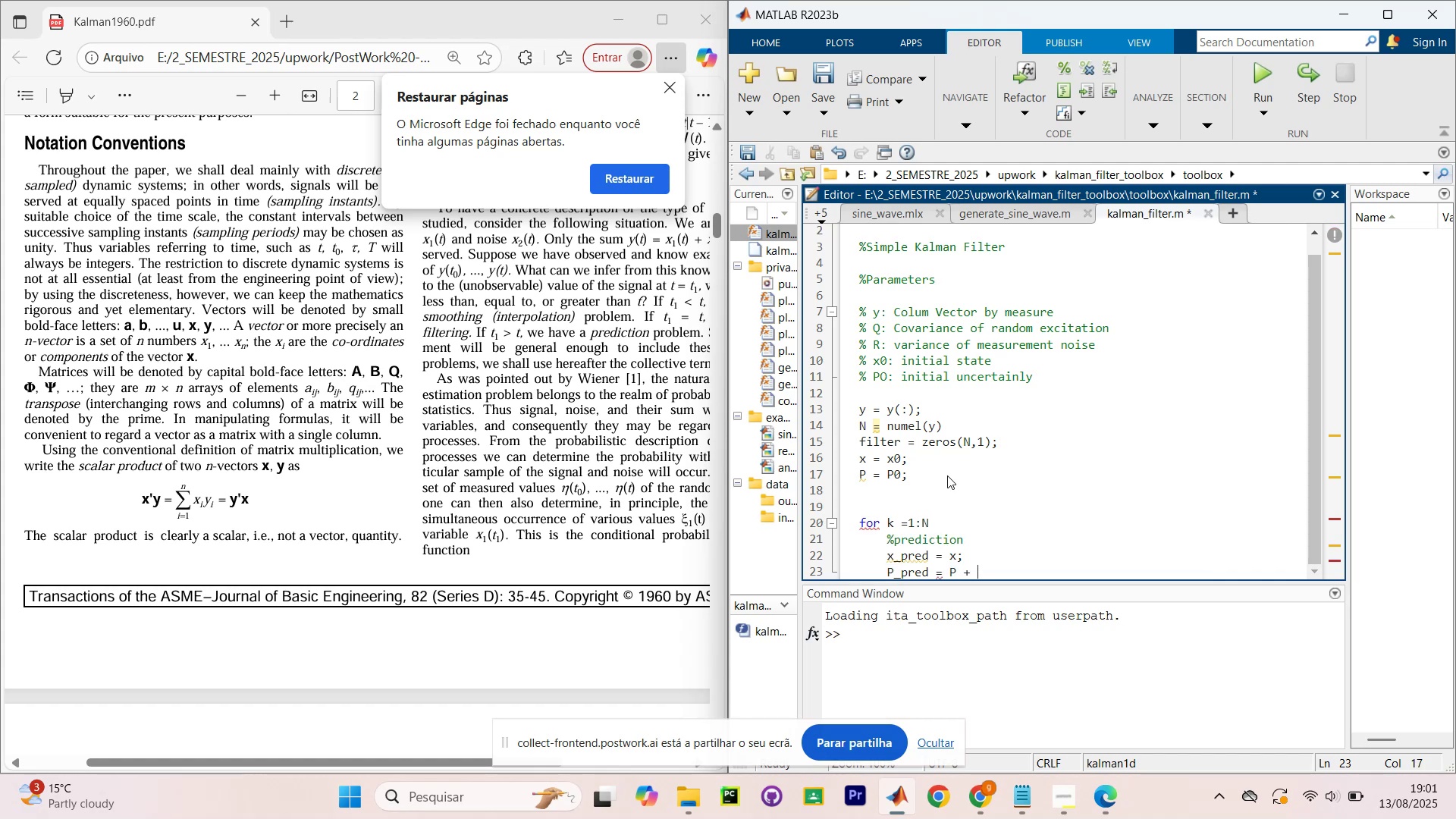 
key(CapsLock)
 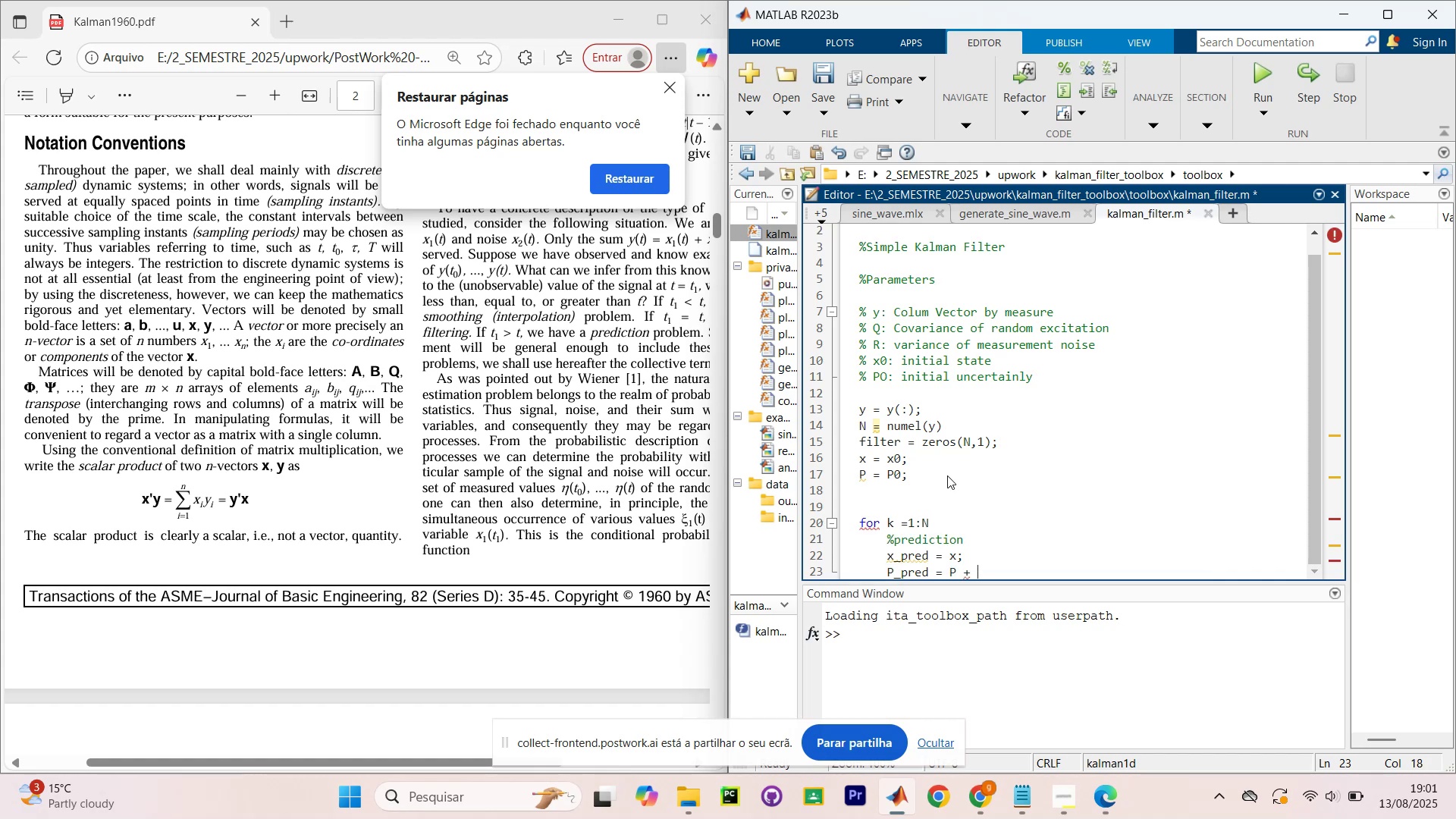 
key(Q)
 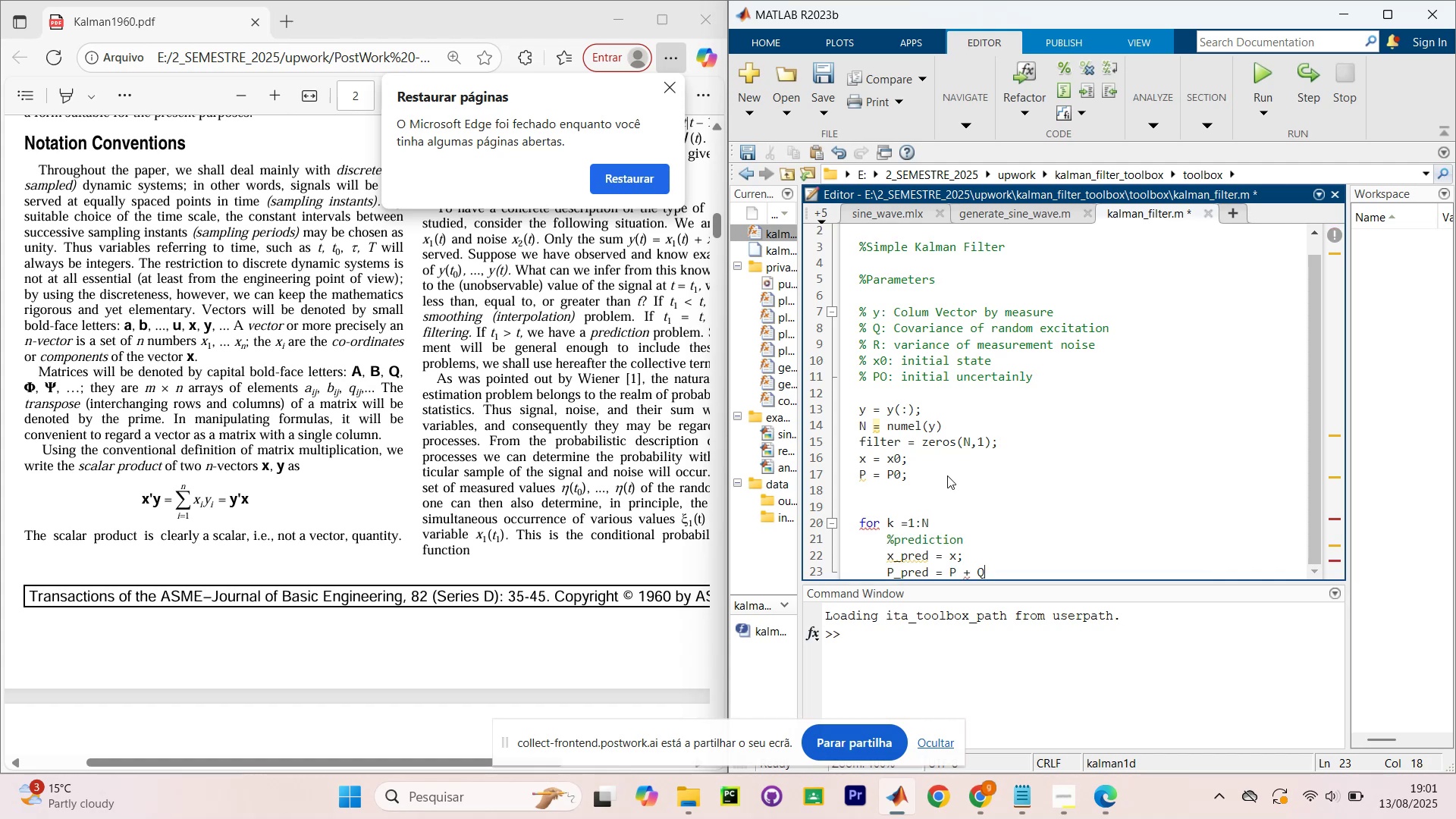 
key(CapsLock)
 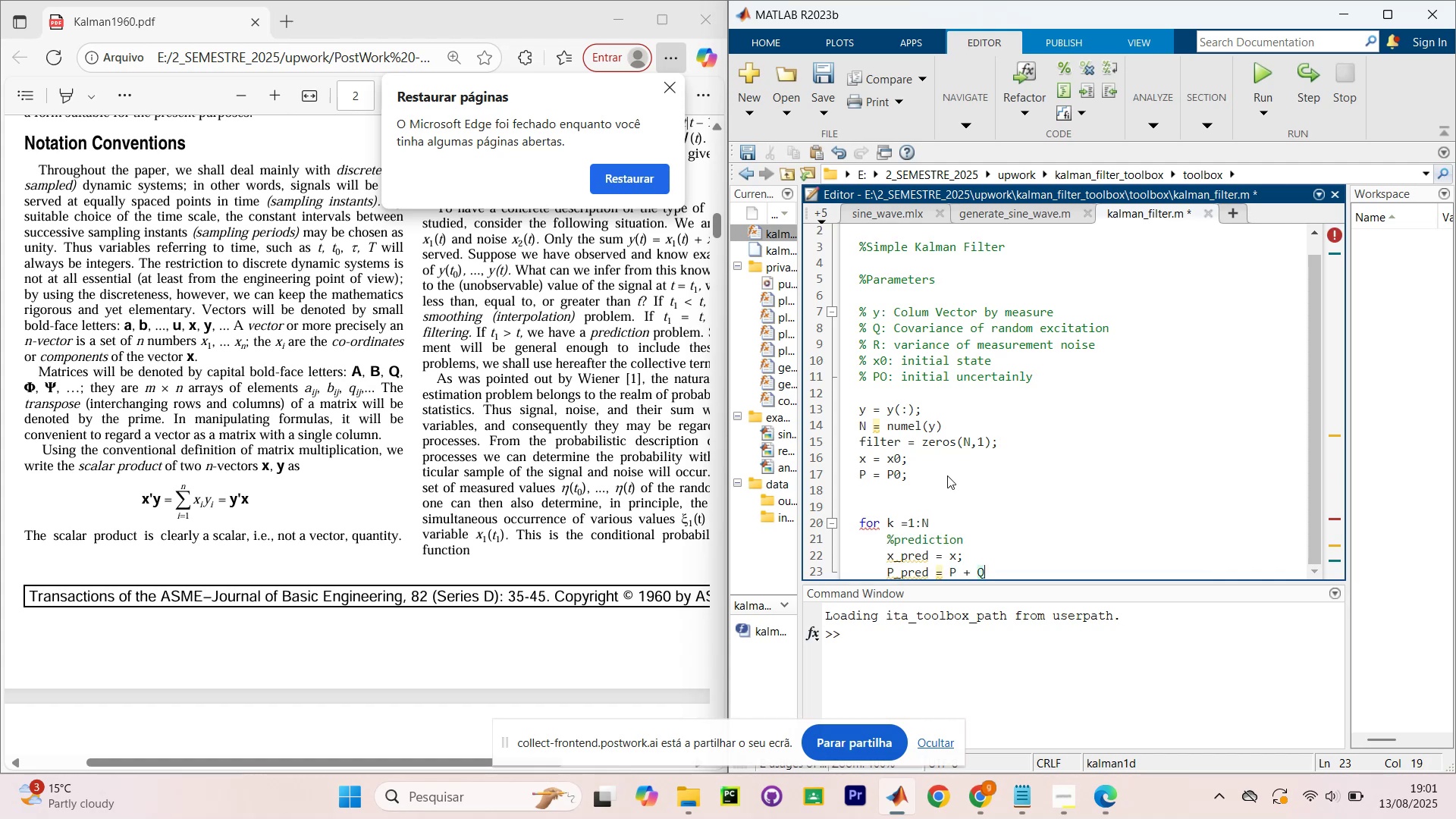 
key(Slash)
 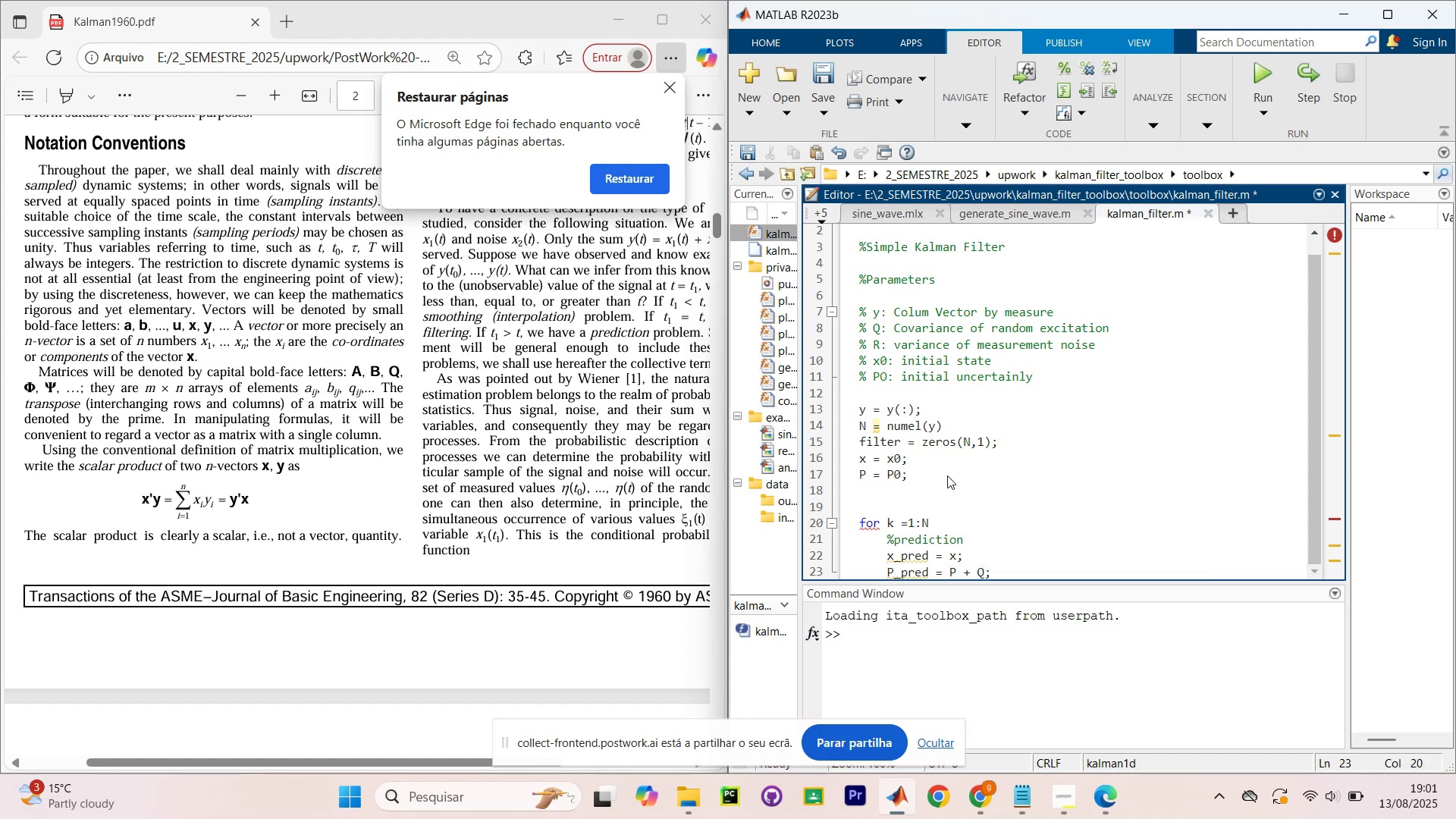 
key(Enter)
 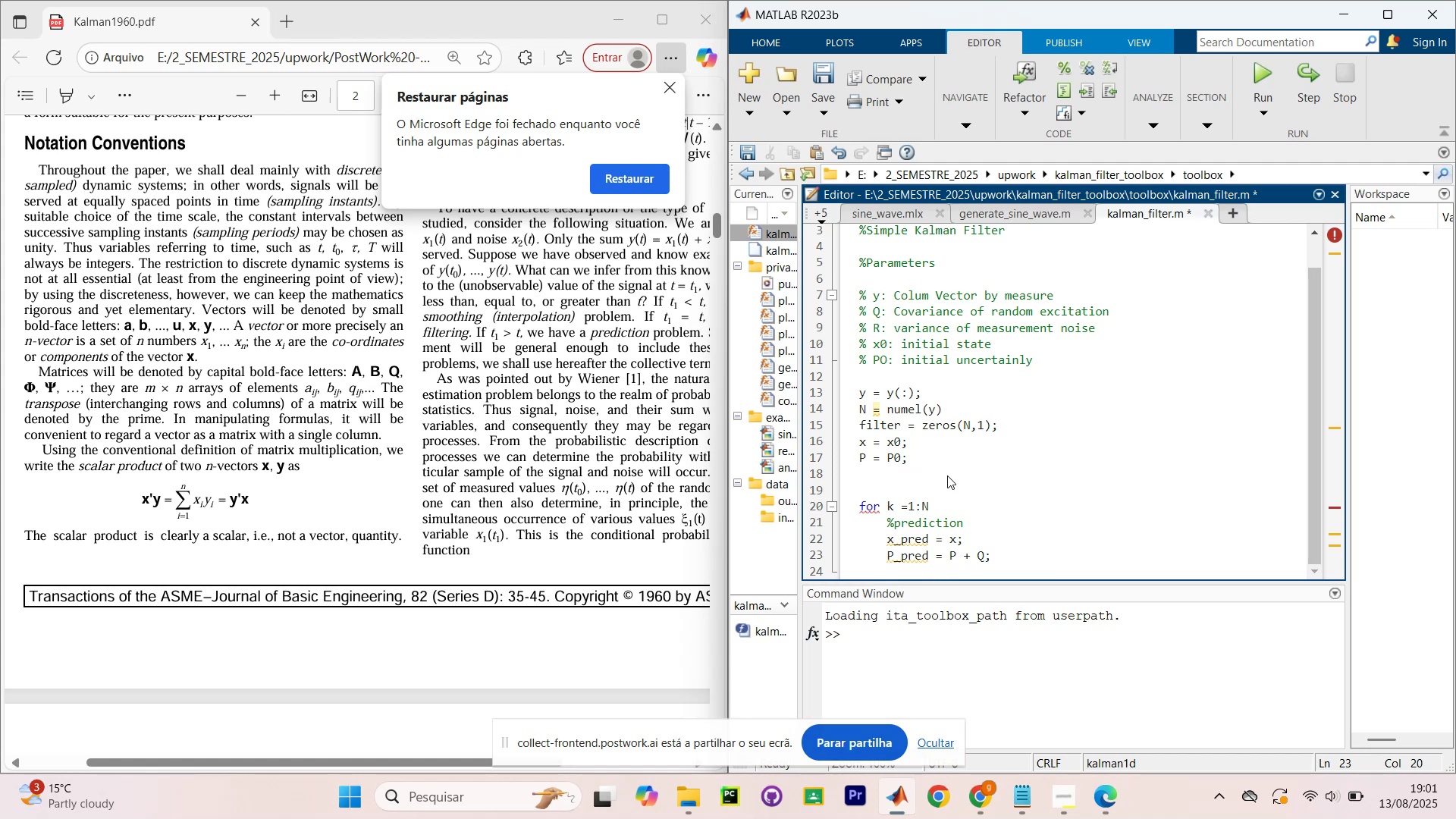 
key(Enter)
 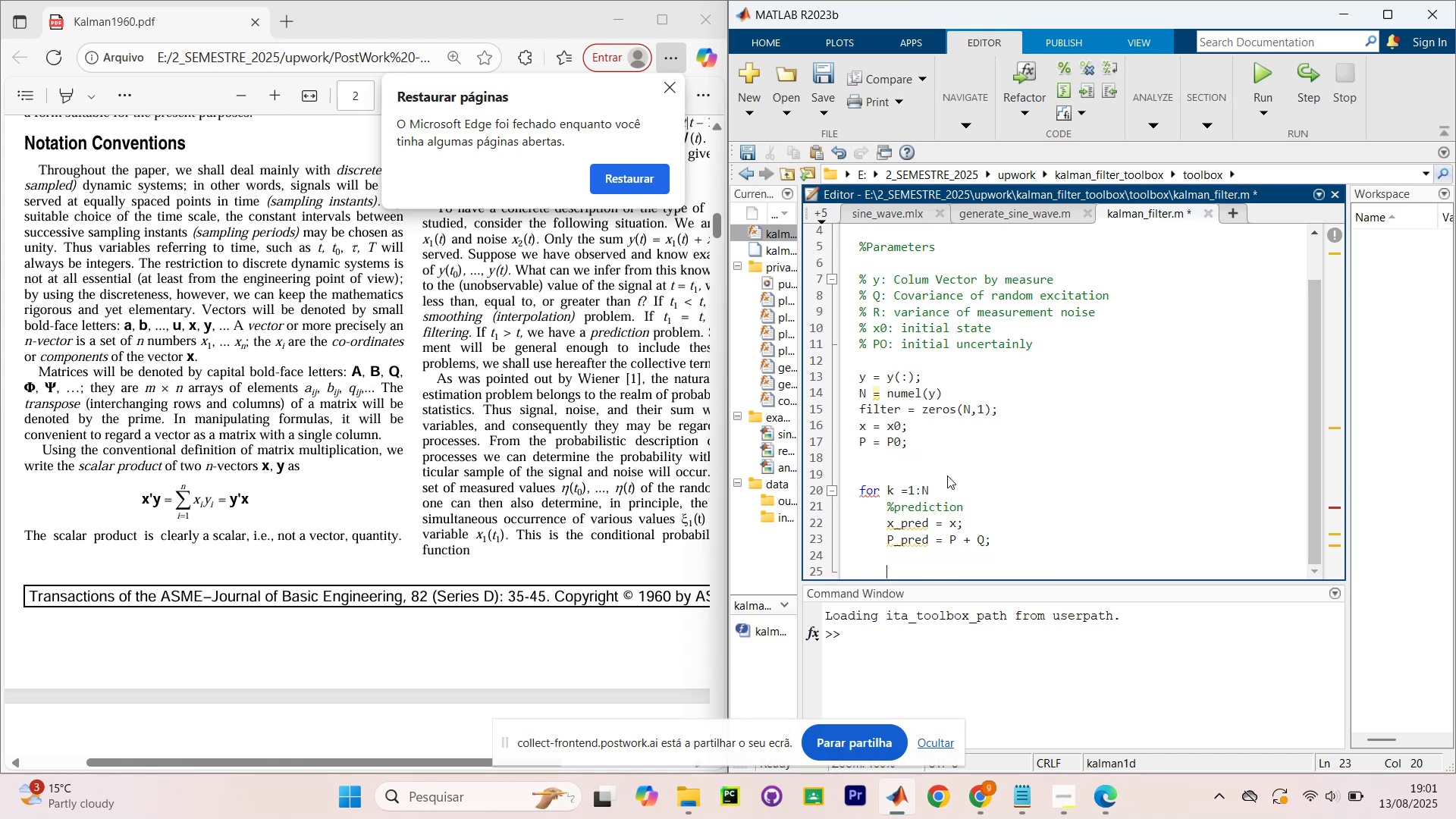 
type(%inovaton)
key(Backspace)
key(Backspace)
type(io)
 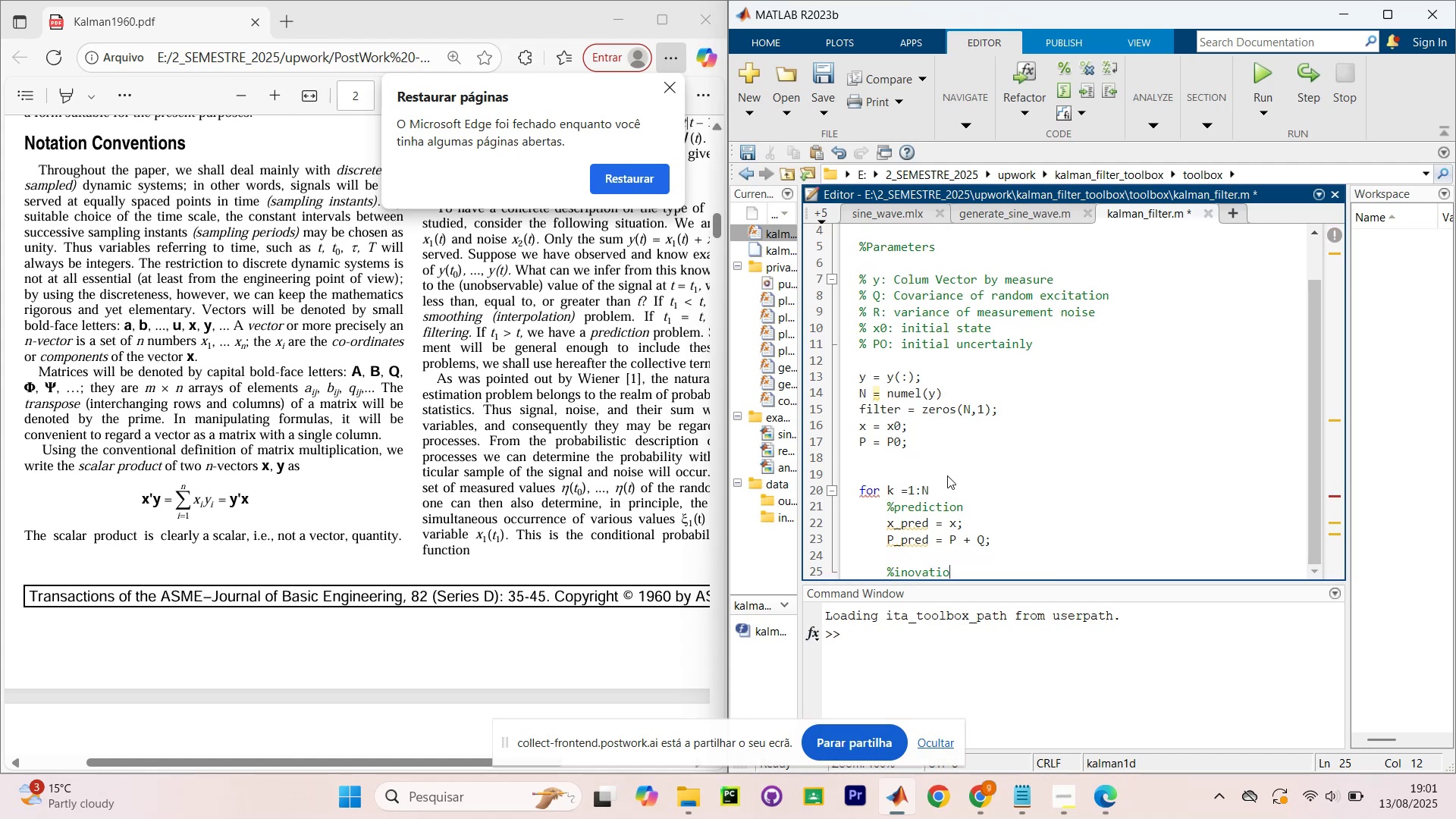 
key(Enter)
 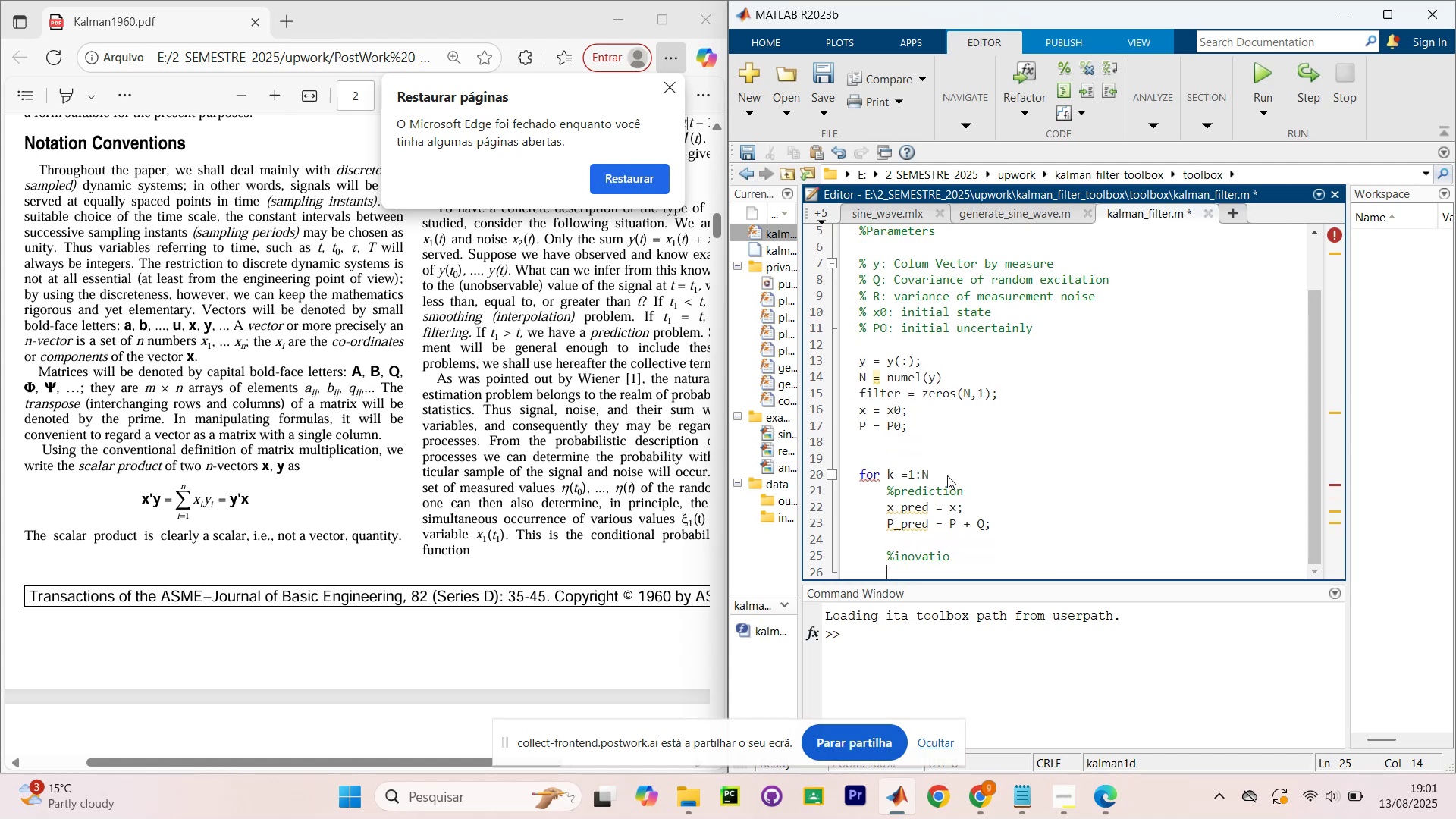 
key(Backspace)
key(Backspace)
key(Backspace)
key(Backspace)
key(Backspace)
key(Backspace)
type(on)
 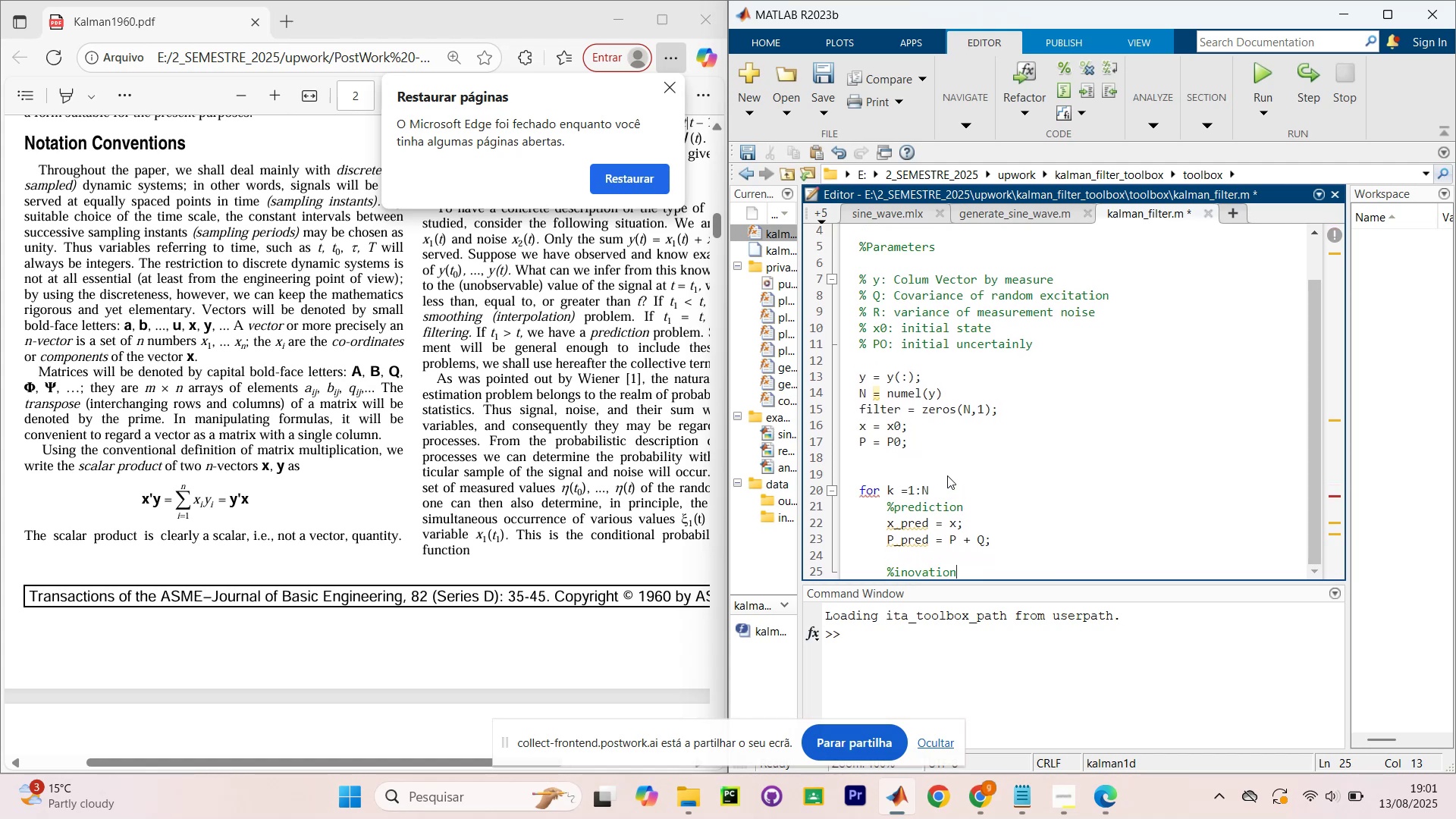 
key(Enter)
 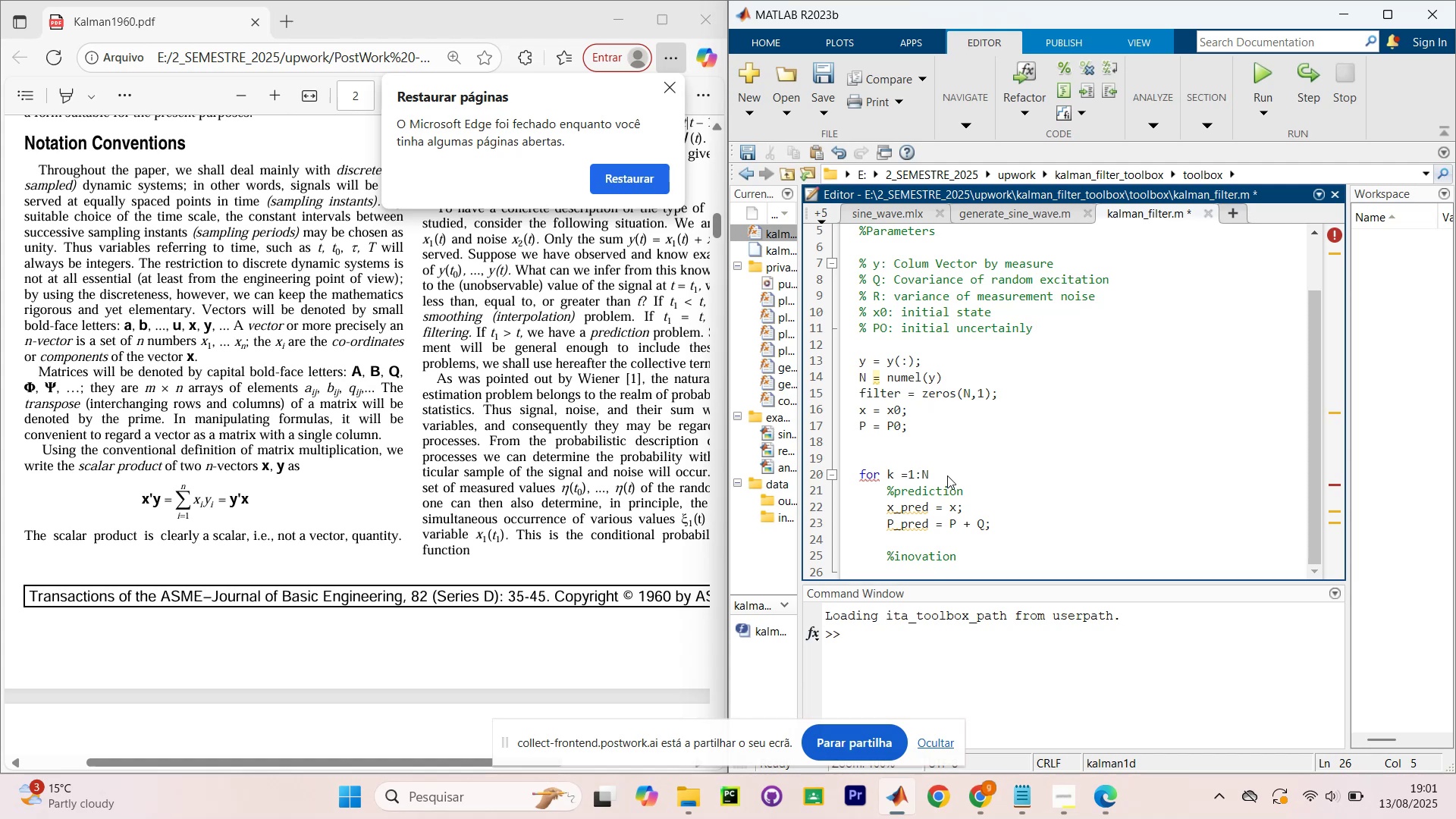 
key(Enter)
 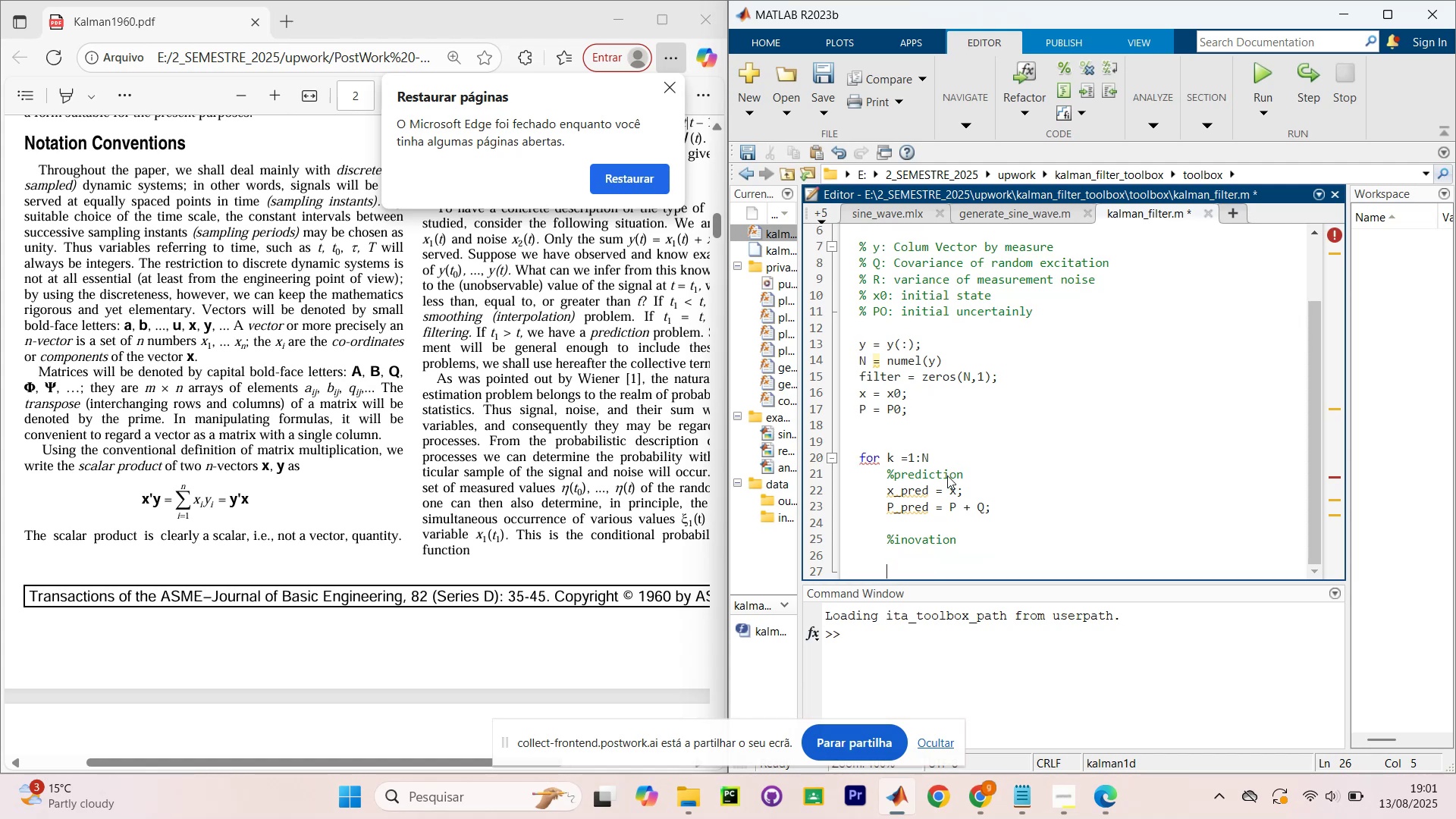 
type(nu=)
key(Backspace)
type( = y(k) =)
key(Backspace)
type(- x_pred/)
 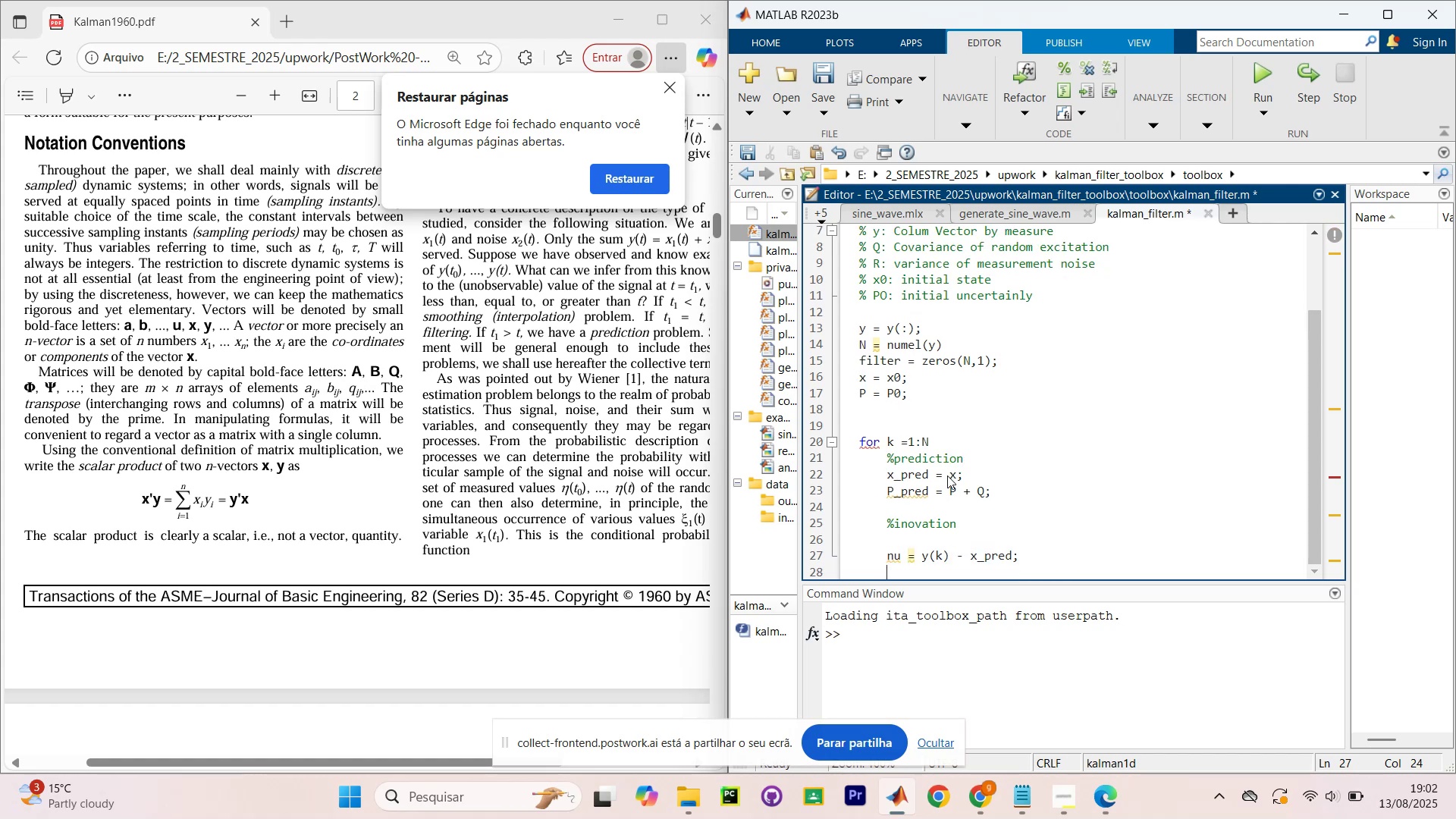 
 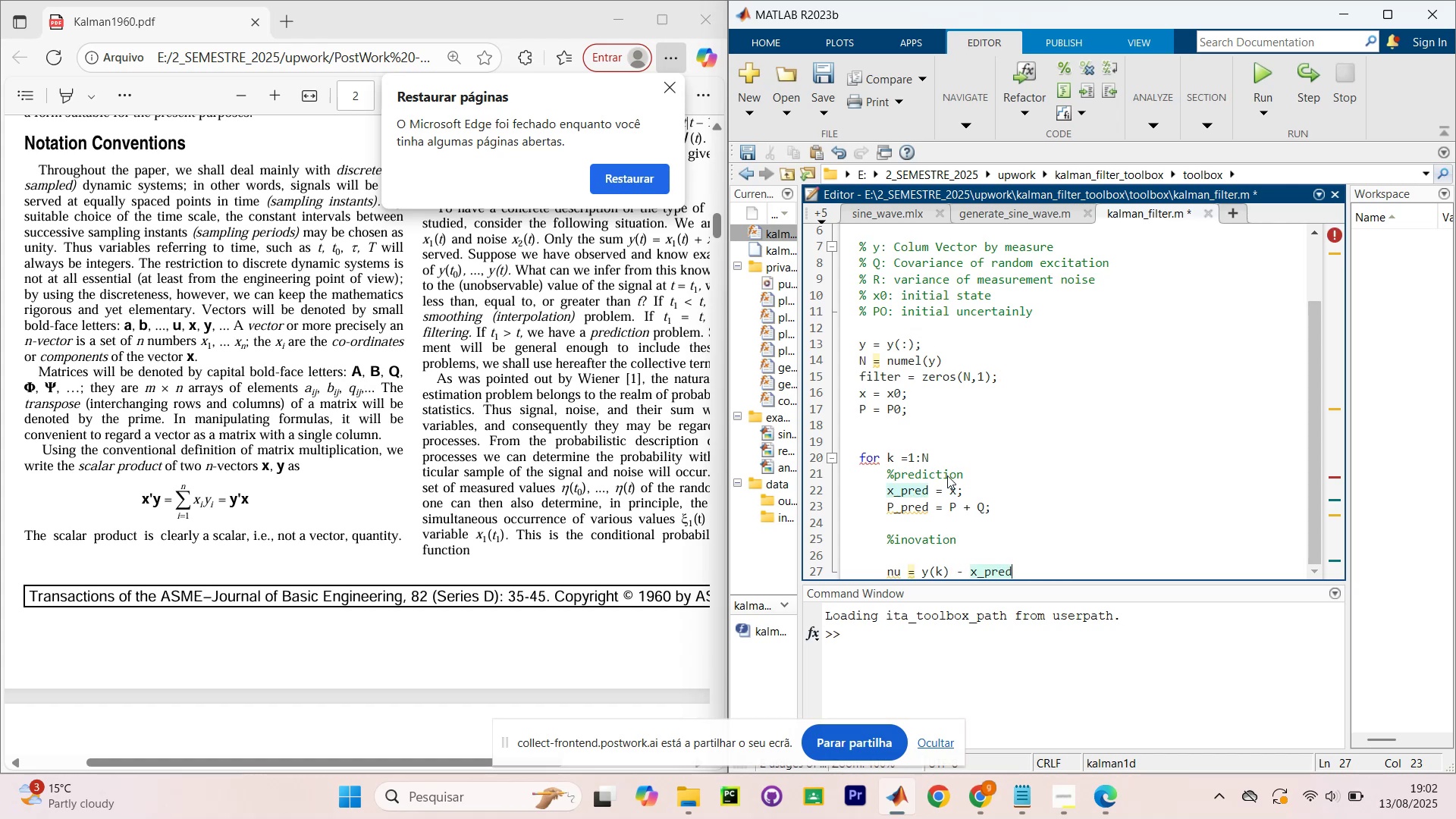 
key(Enter)
 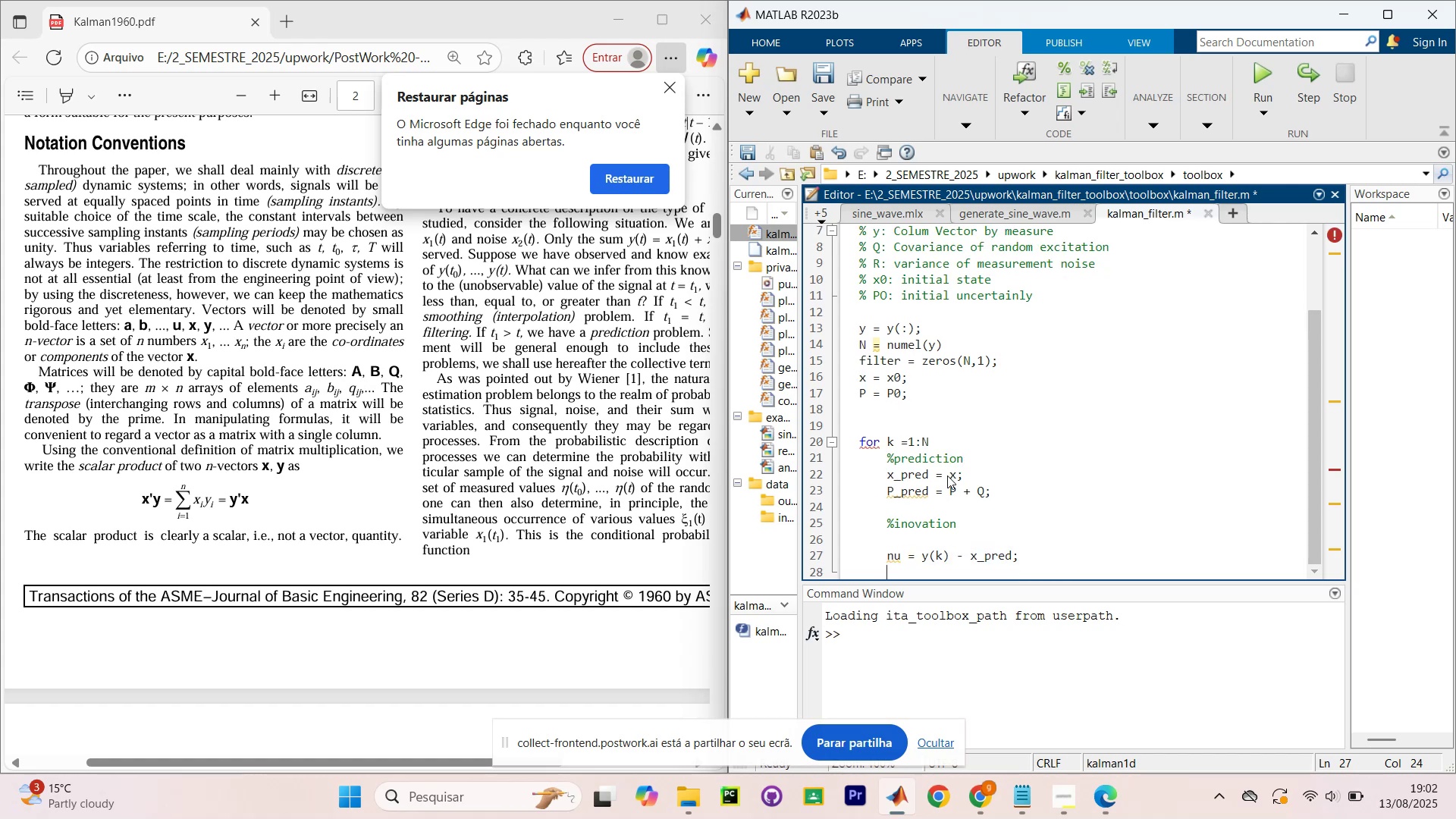 
type(s = P_pred)
 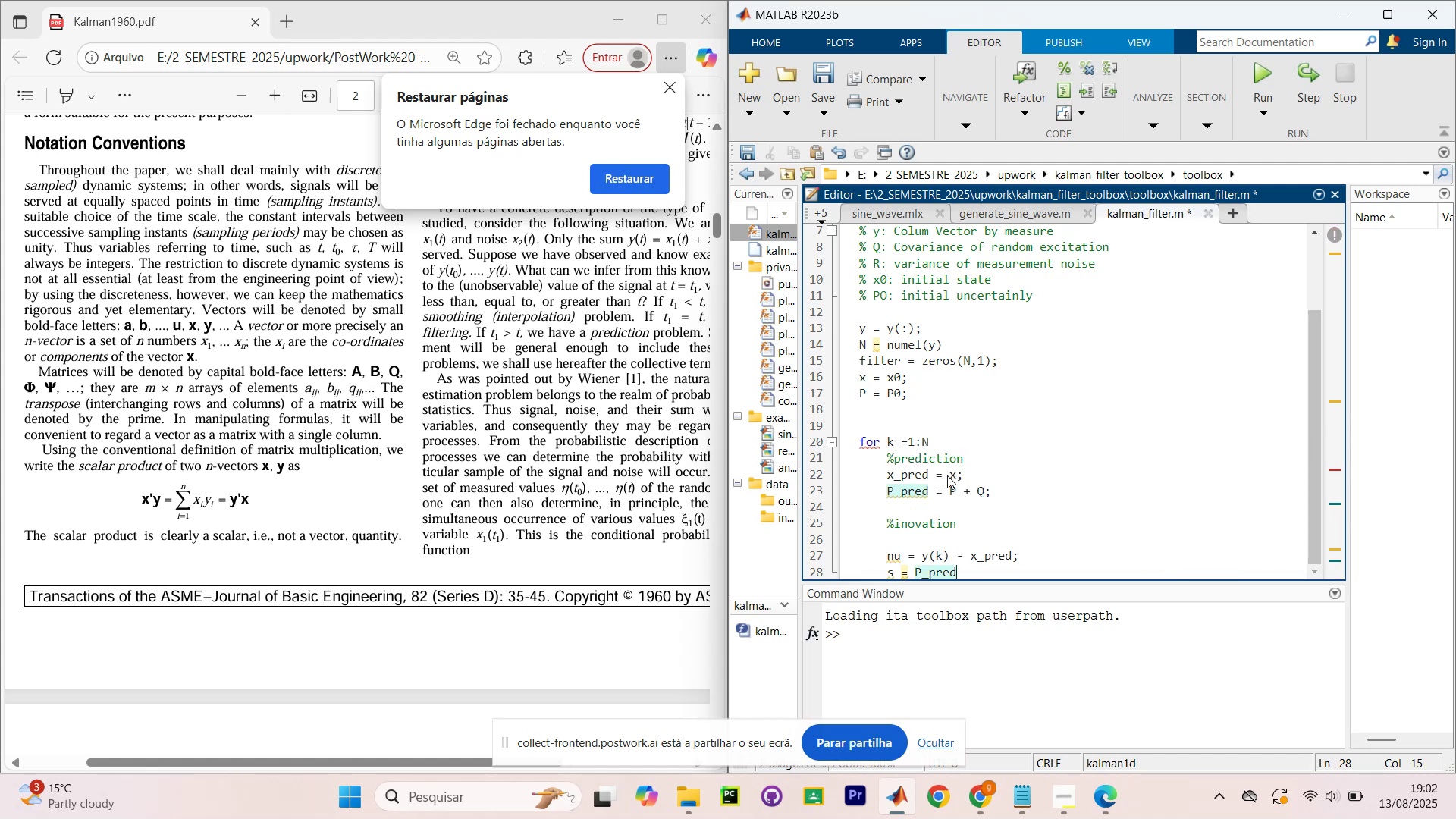 
key(Unknown)
 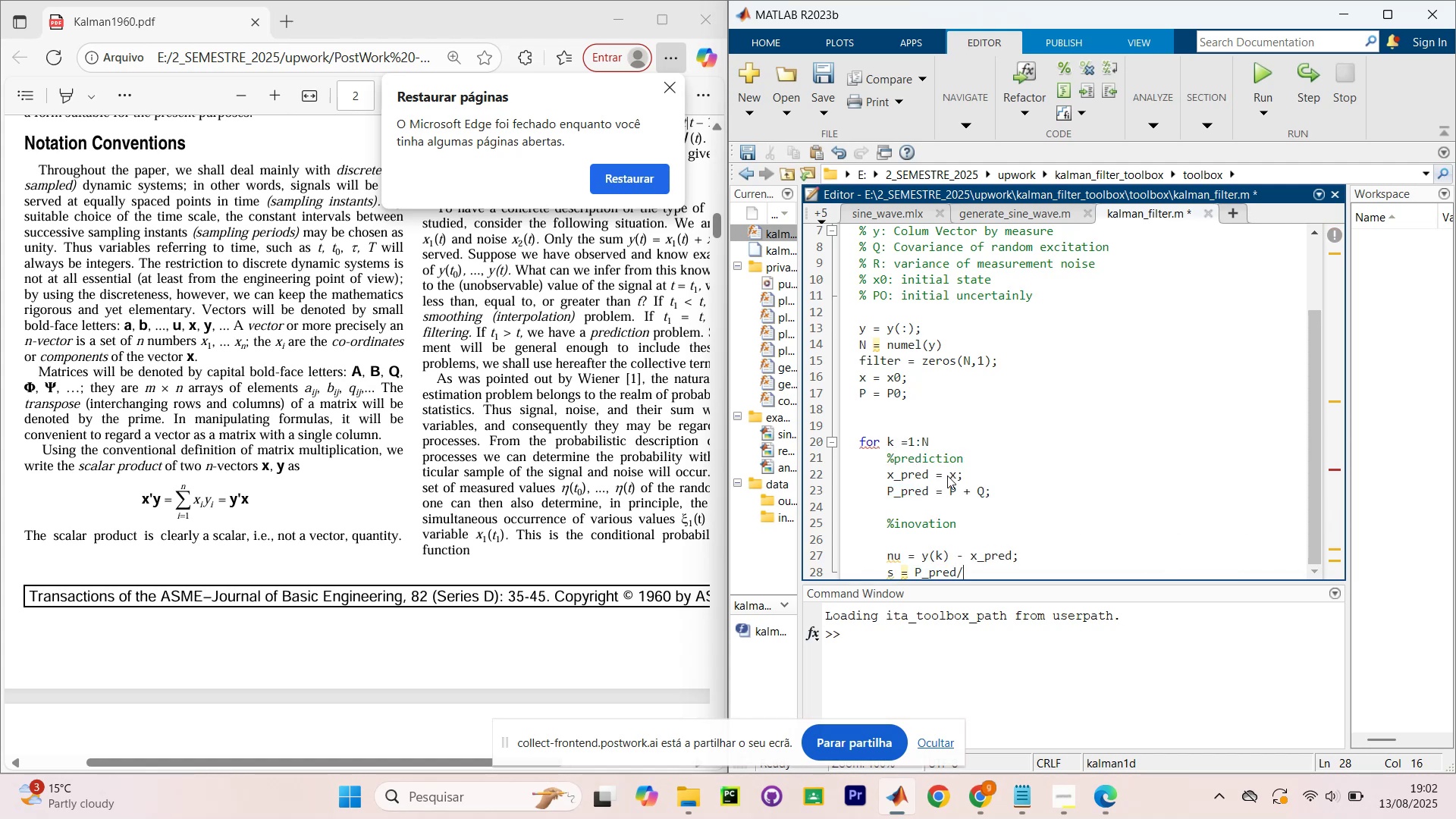 
key(CapsLock)
 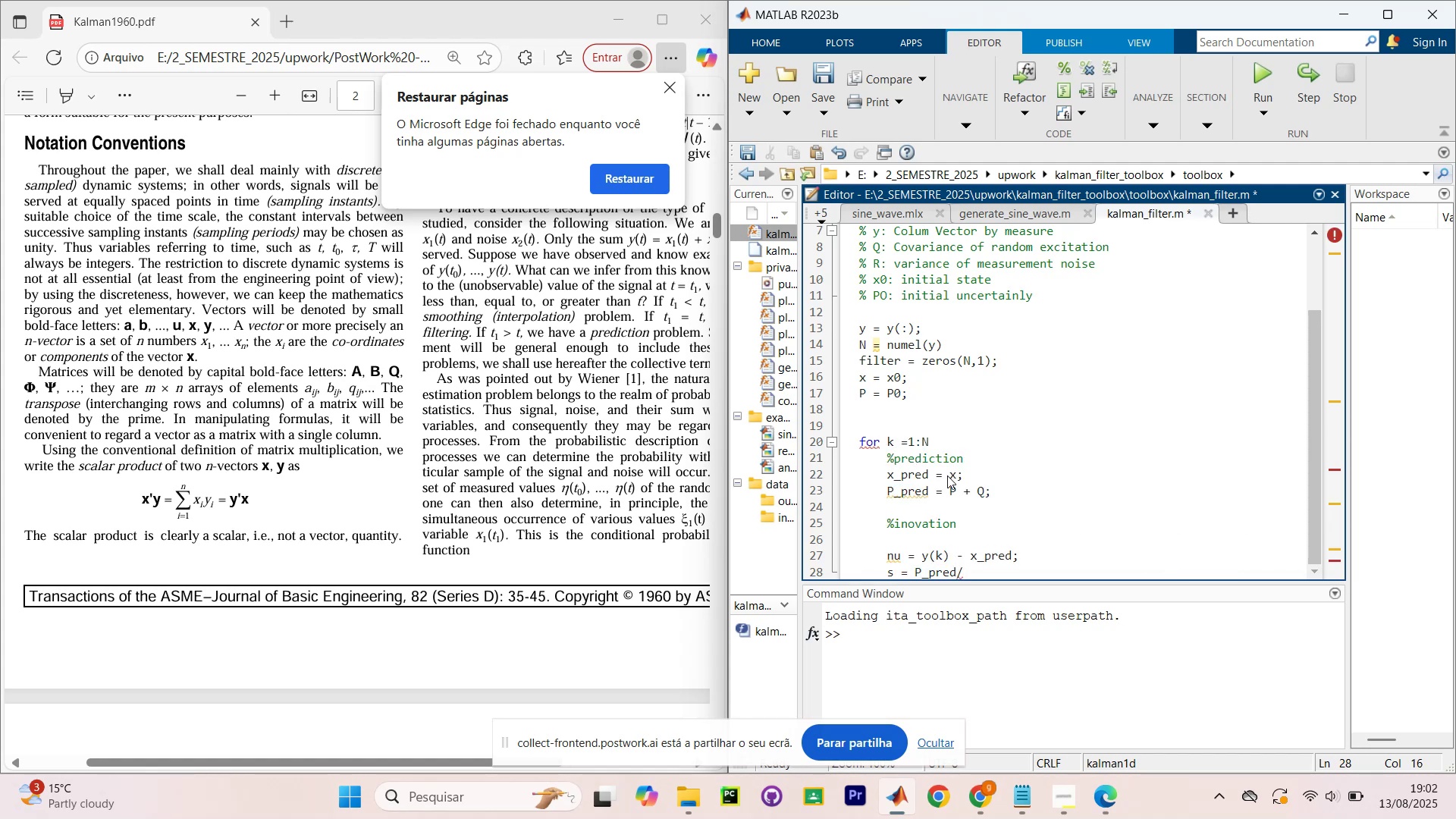 
key(S)
 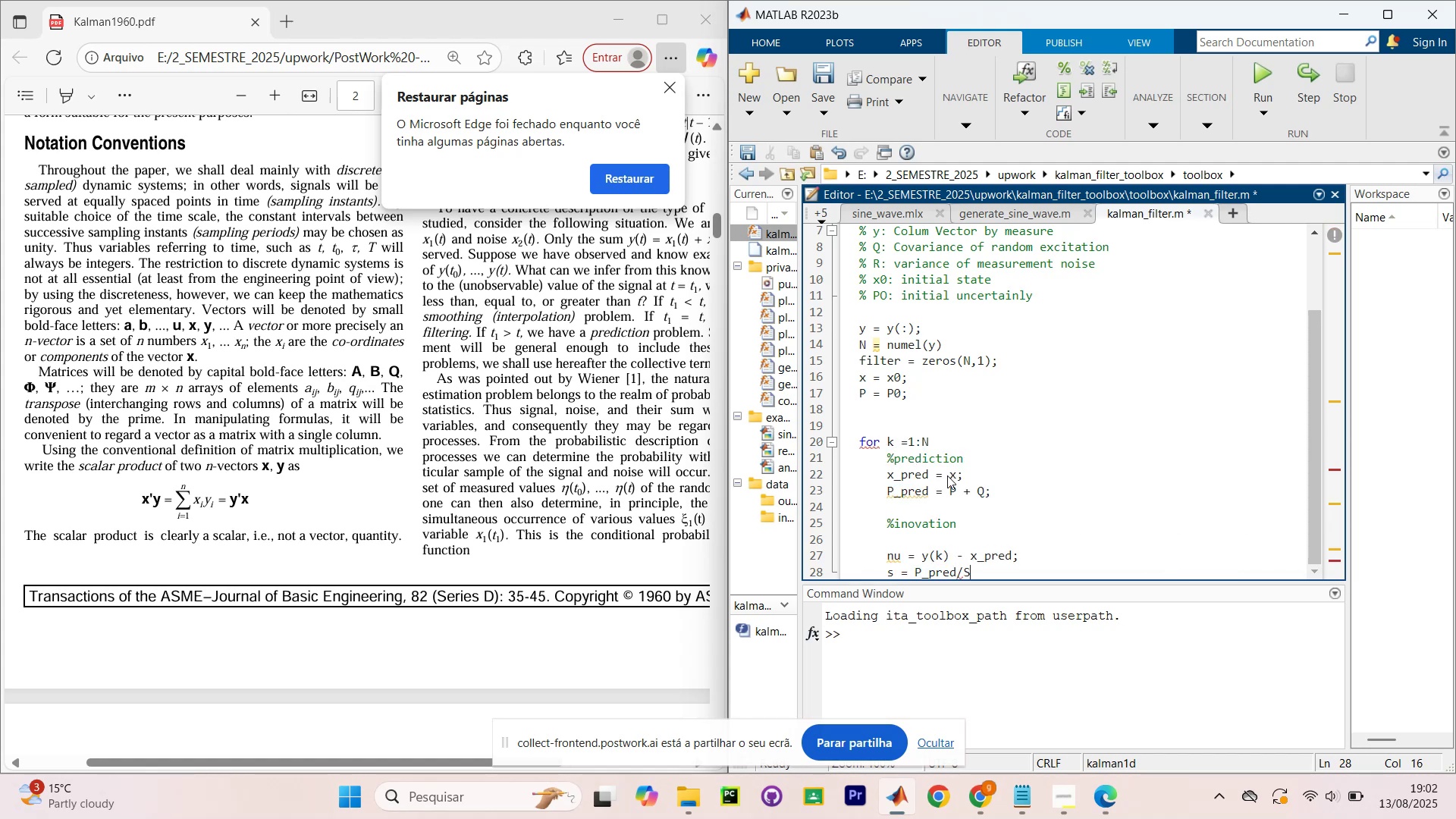 
key(CapsLock)
 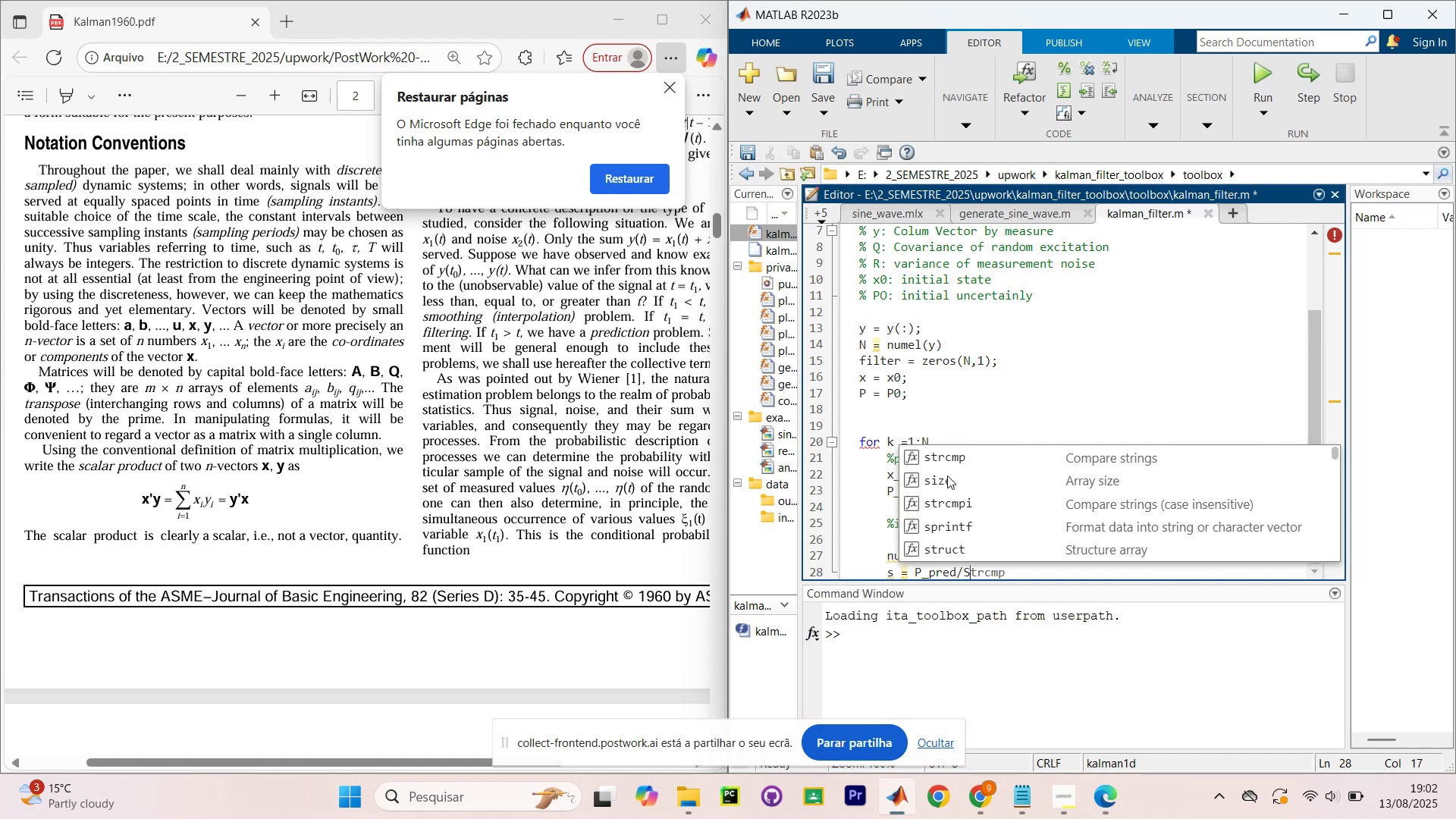 
wait(7.07)
 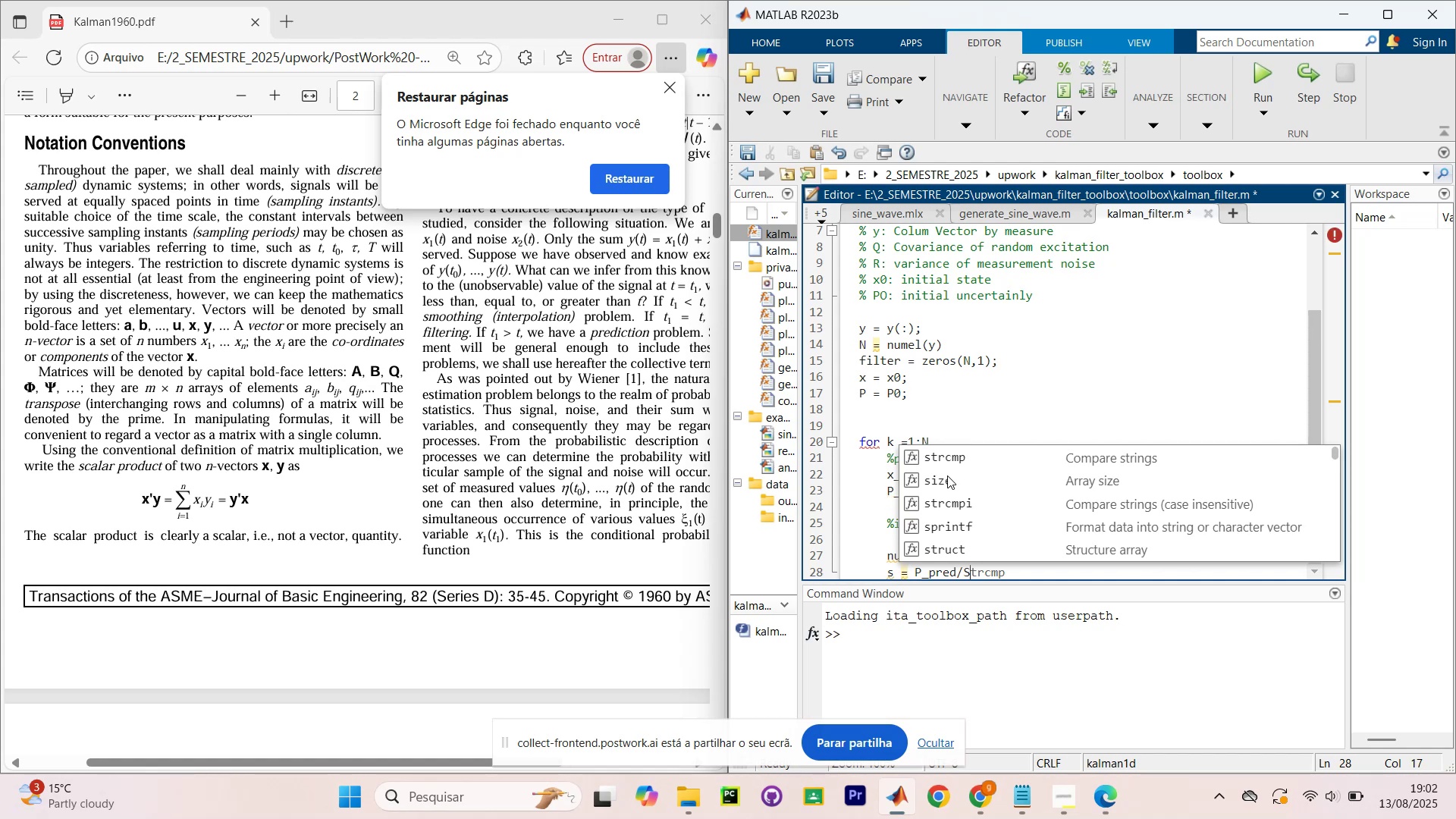 
key(Slash)
 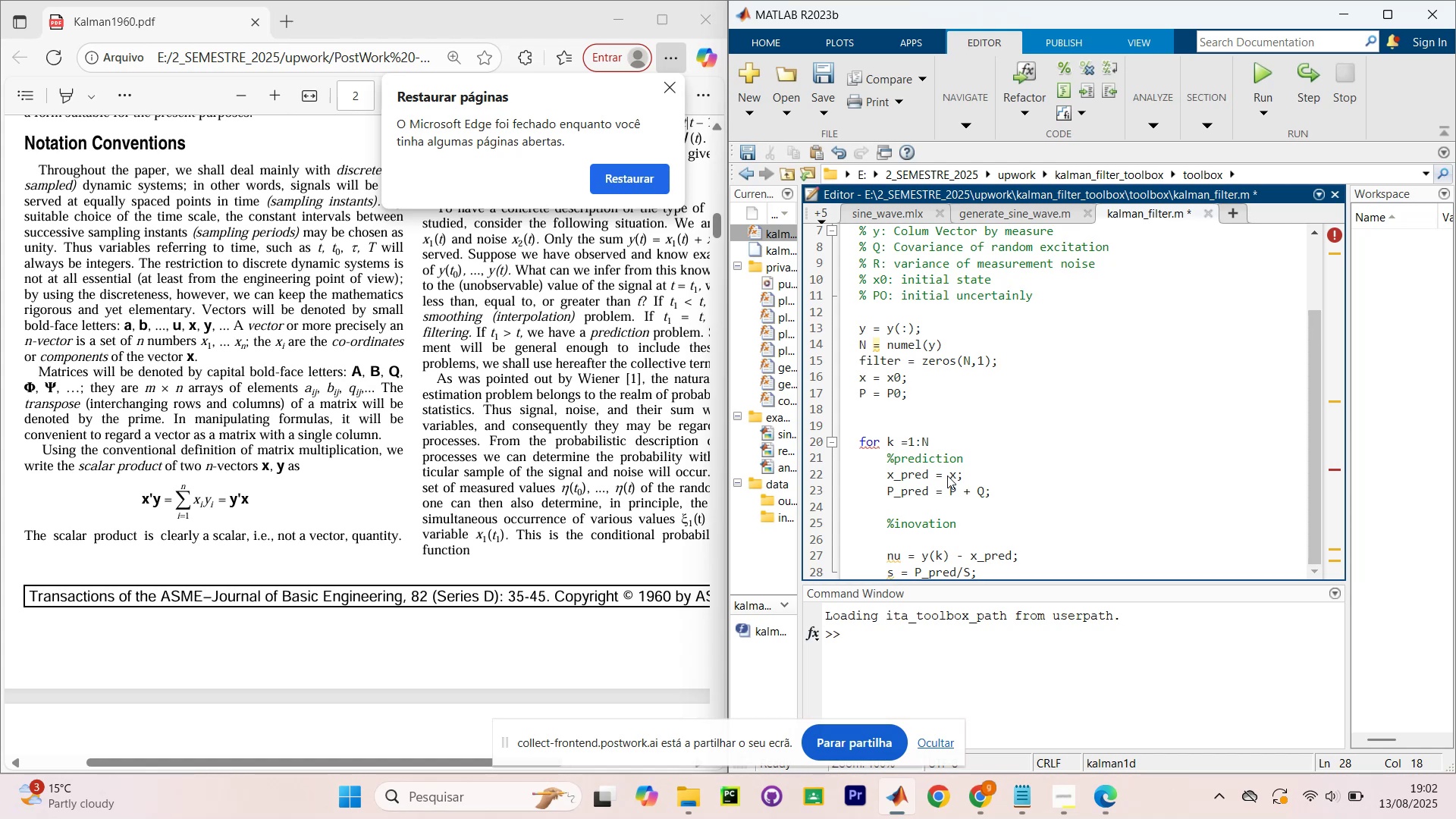 
wait(9.77)
 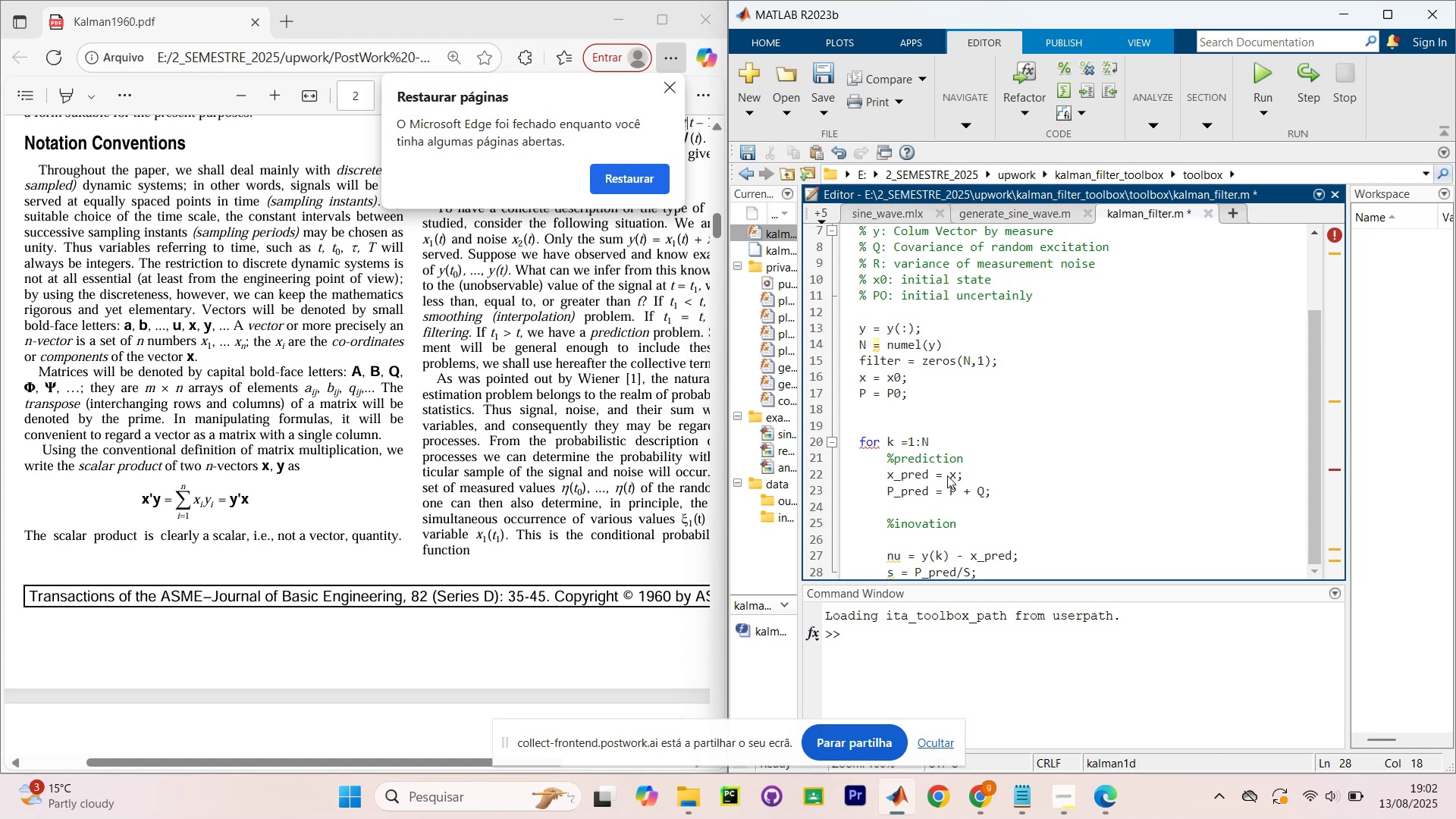 
scroll: coordinate [1028, 460], scroll_direction: down, amount: 1.0
 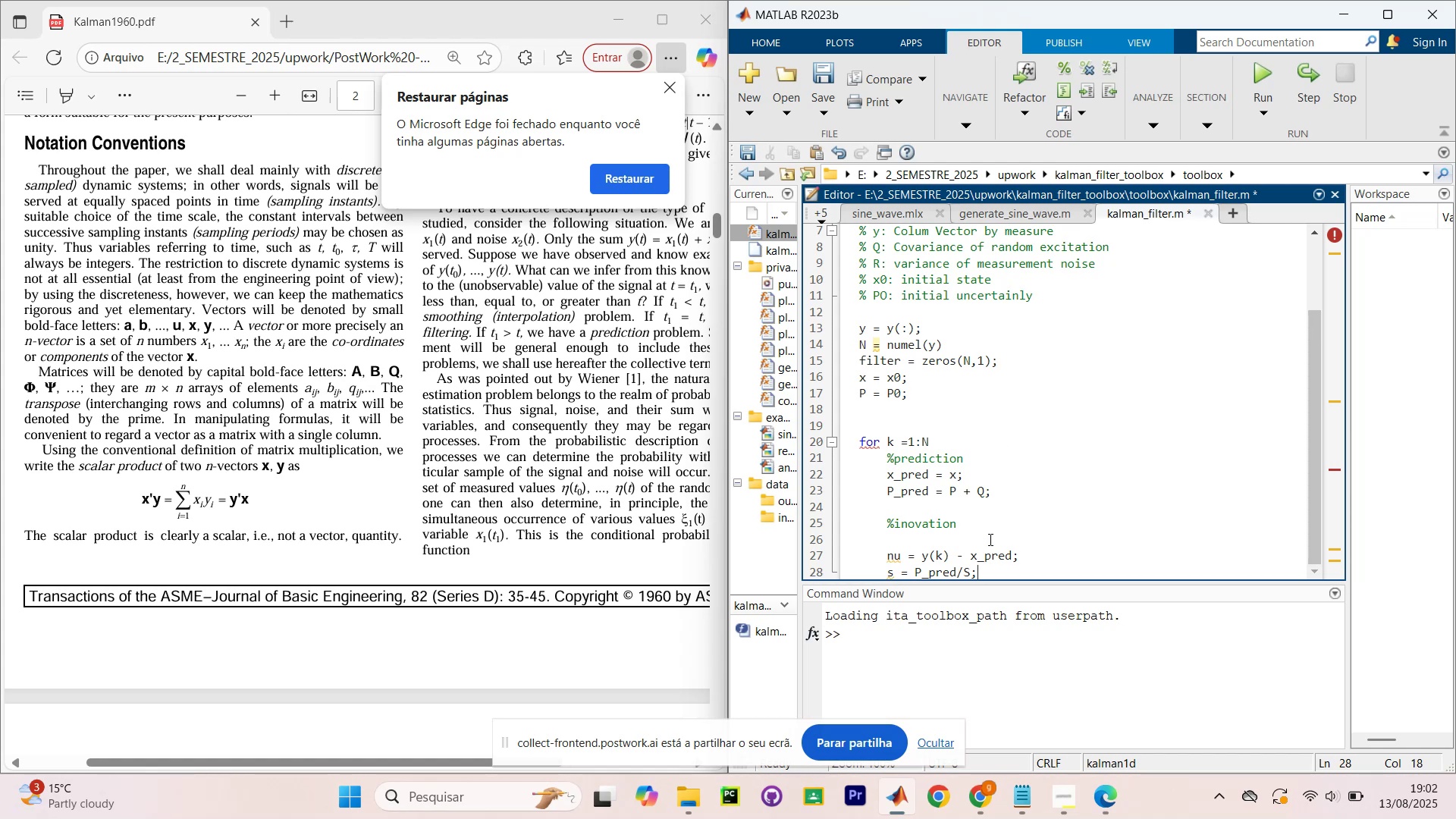 
left_click([973, 578])
 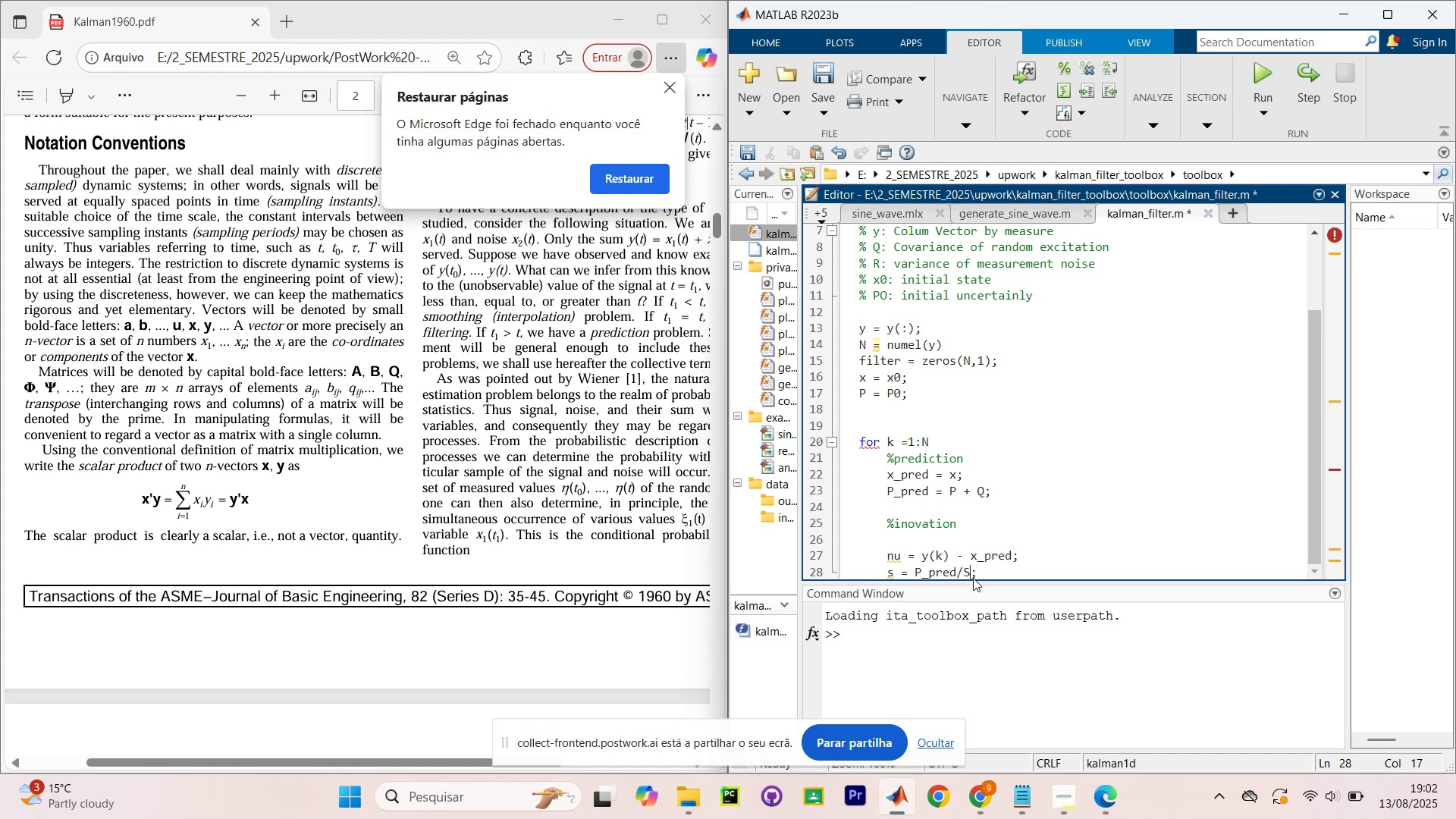 
key(Backspace)
 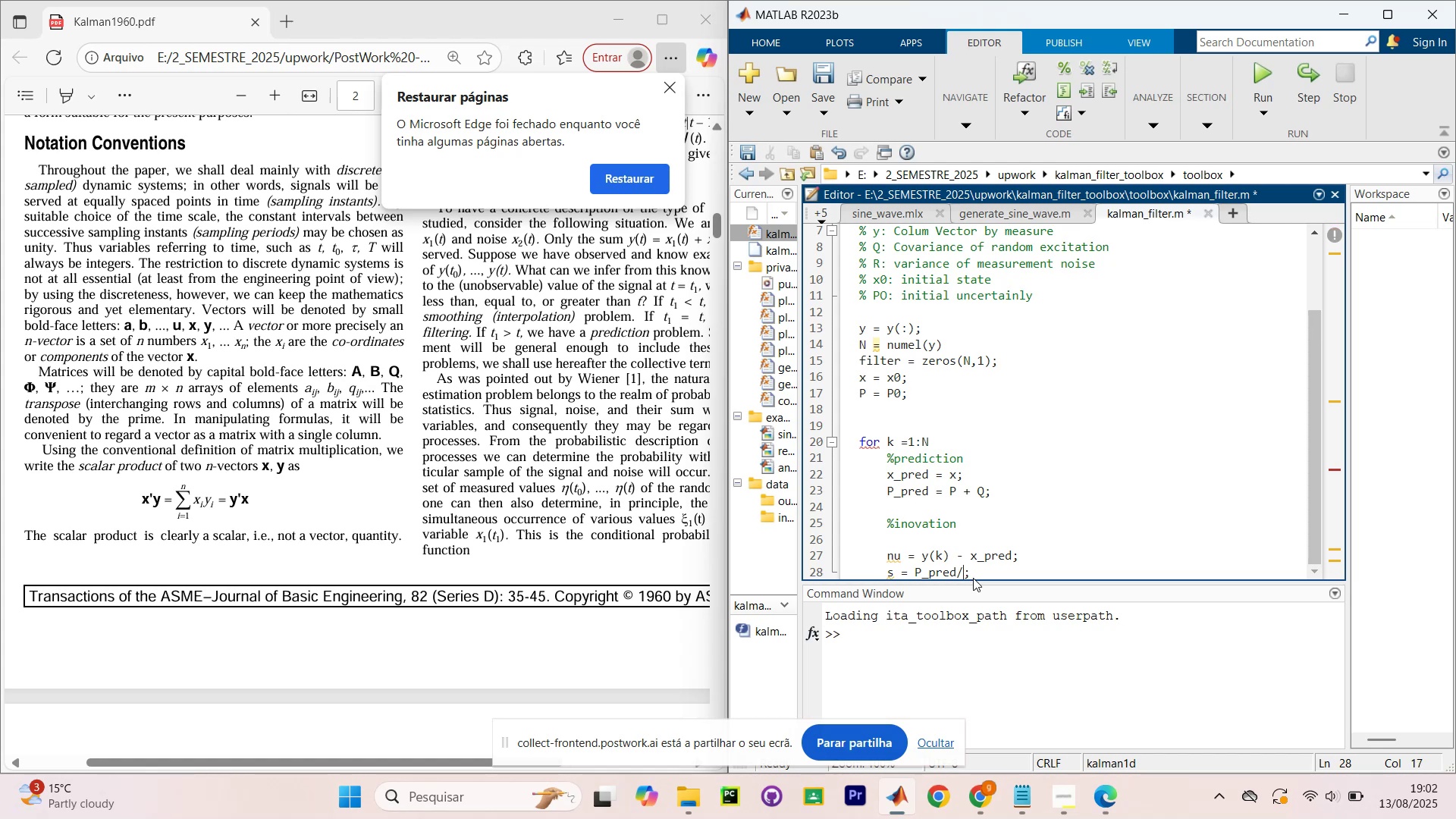 
key(Backspace)
 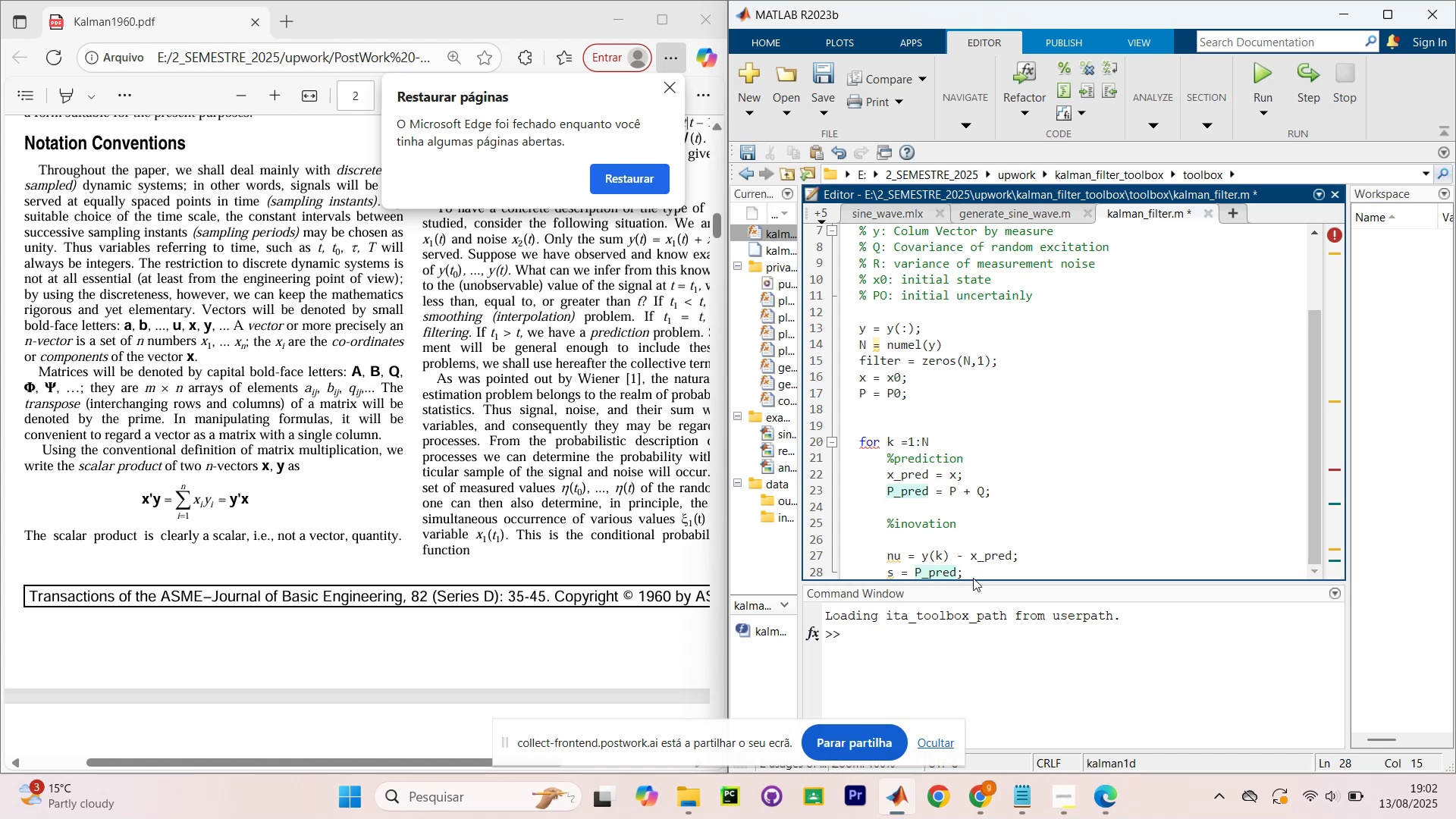 
key(ArrowLeft)
 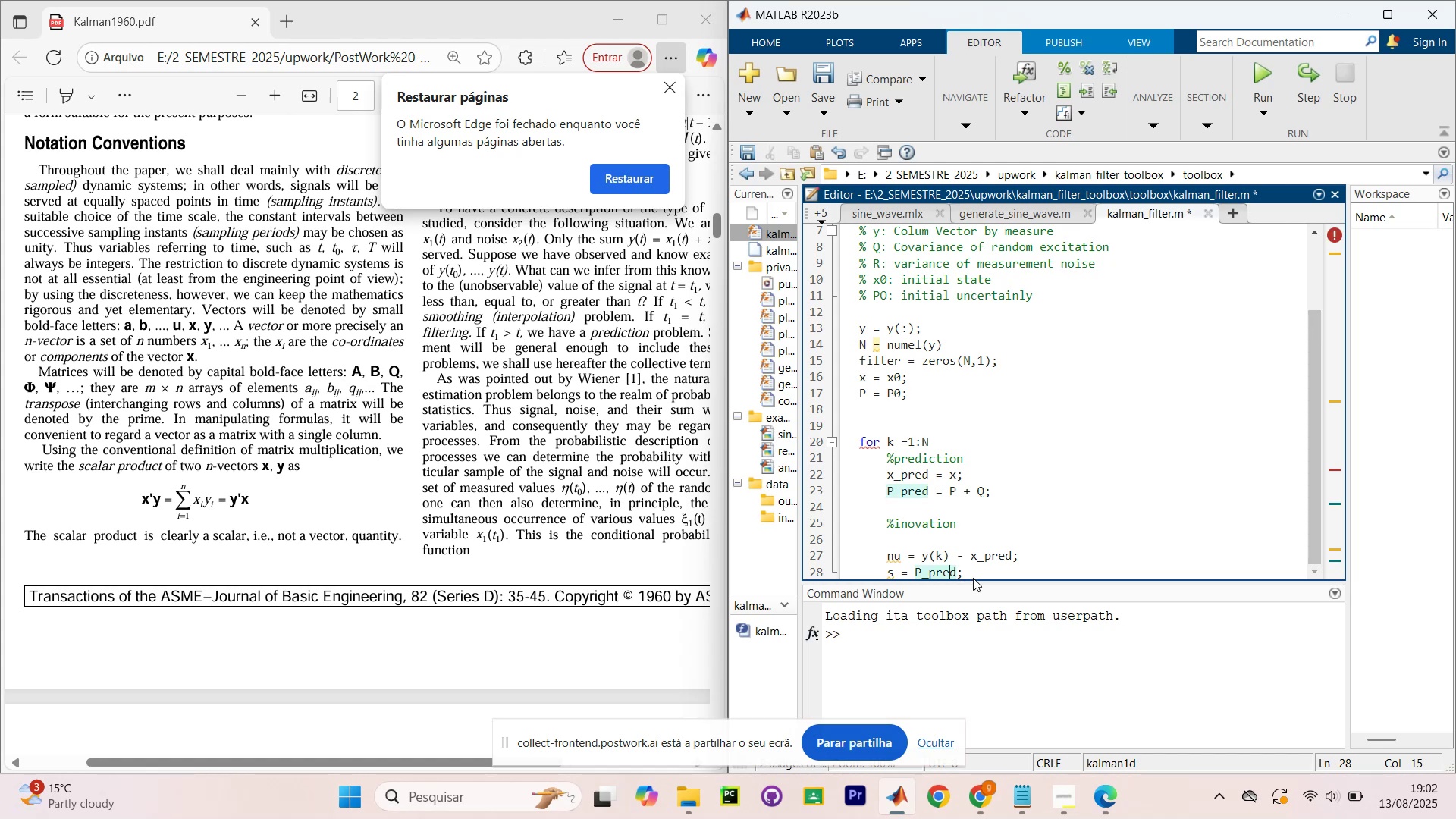 
key(ArrowLeft)
 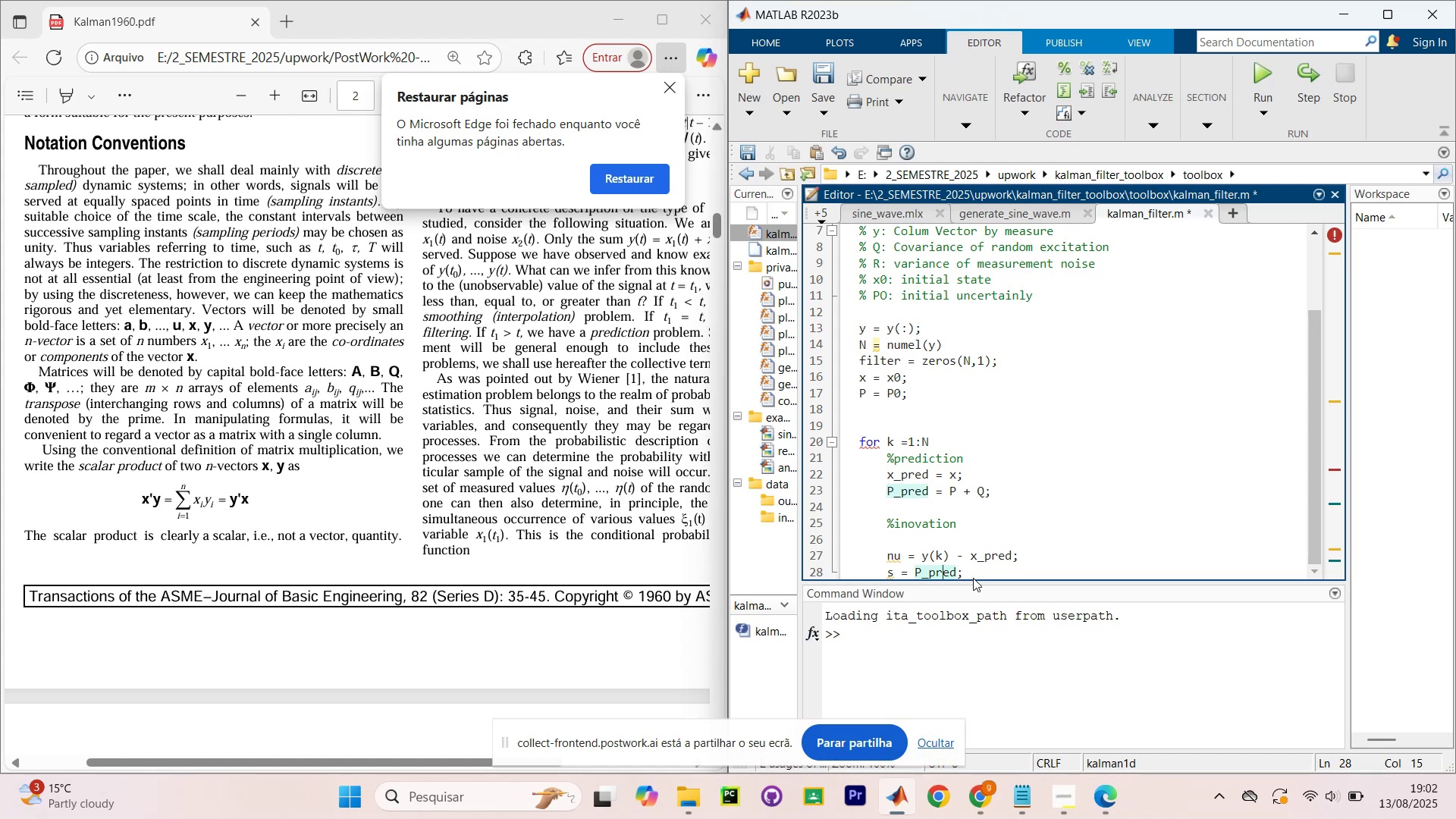 
key(ArrowLeft)
 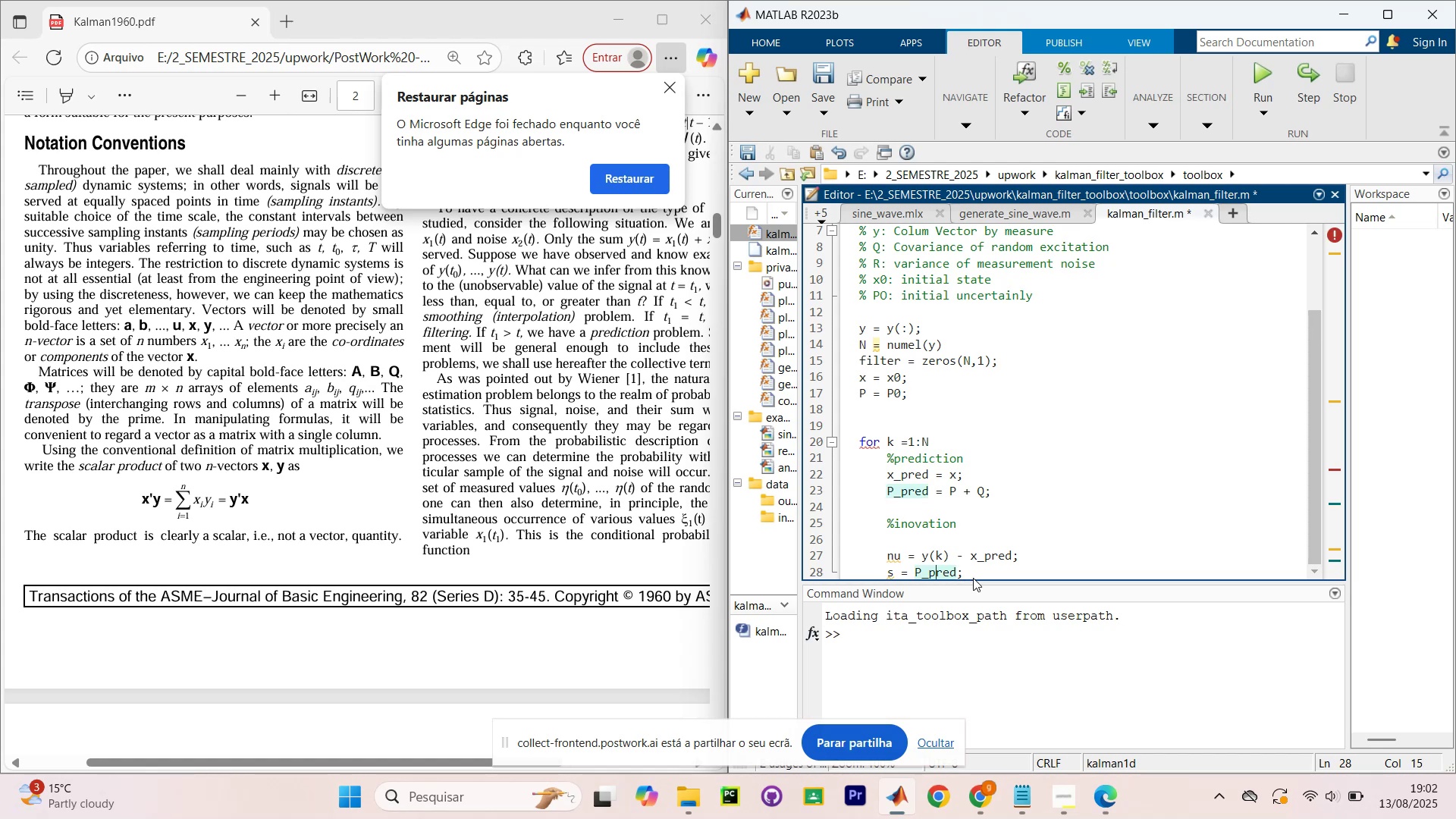 
key(ArrowLeft)
 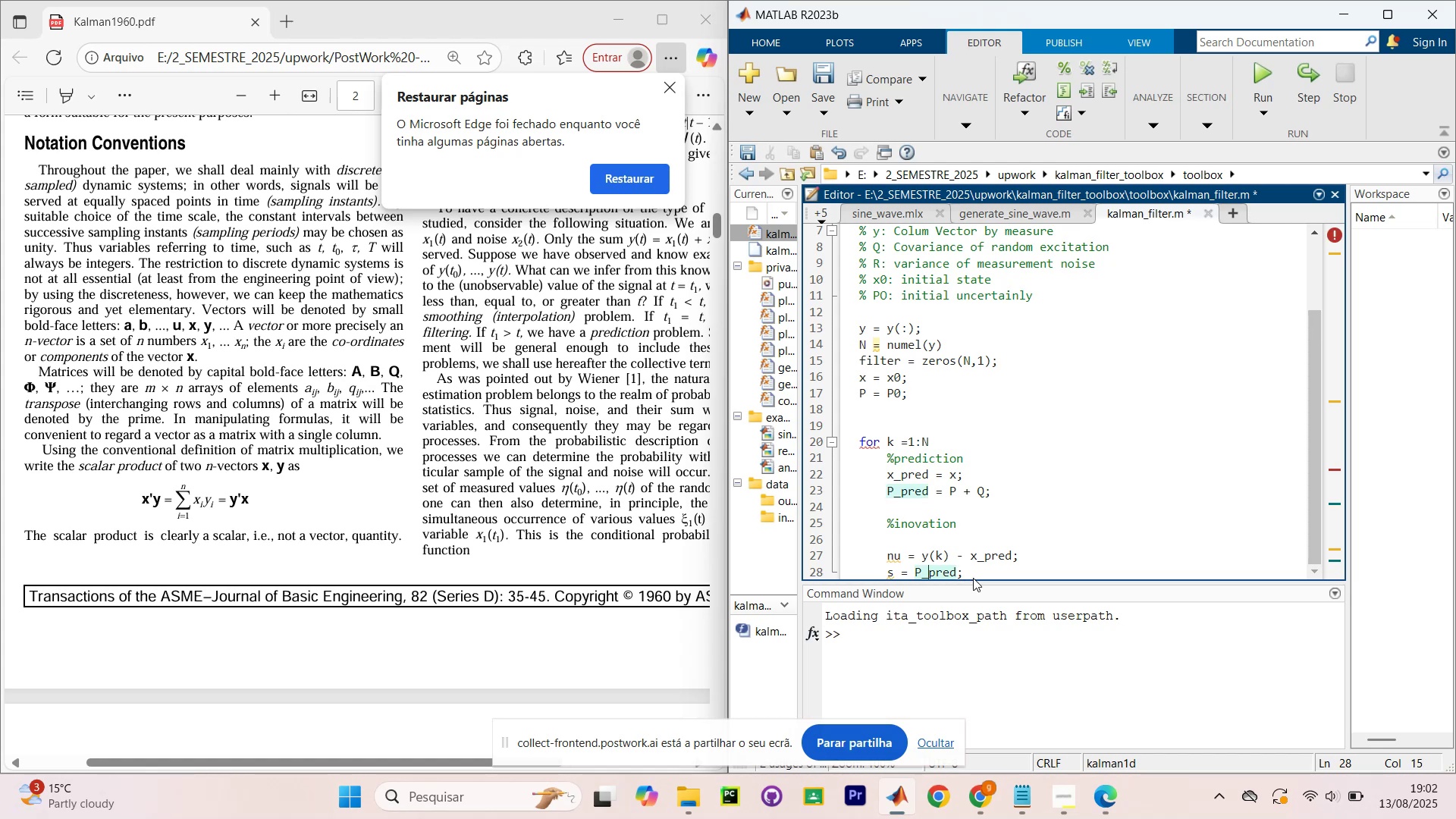 
key(ArrowLeft)
 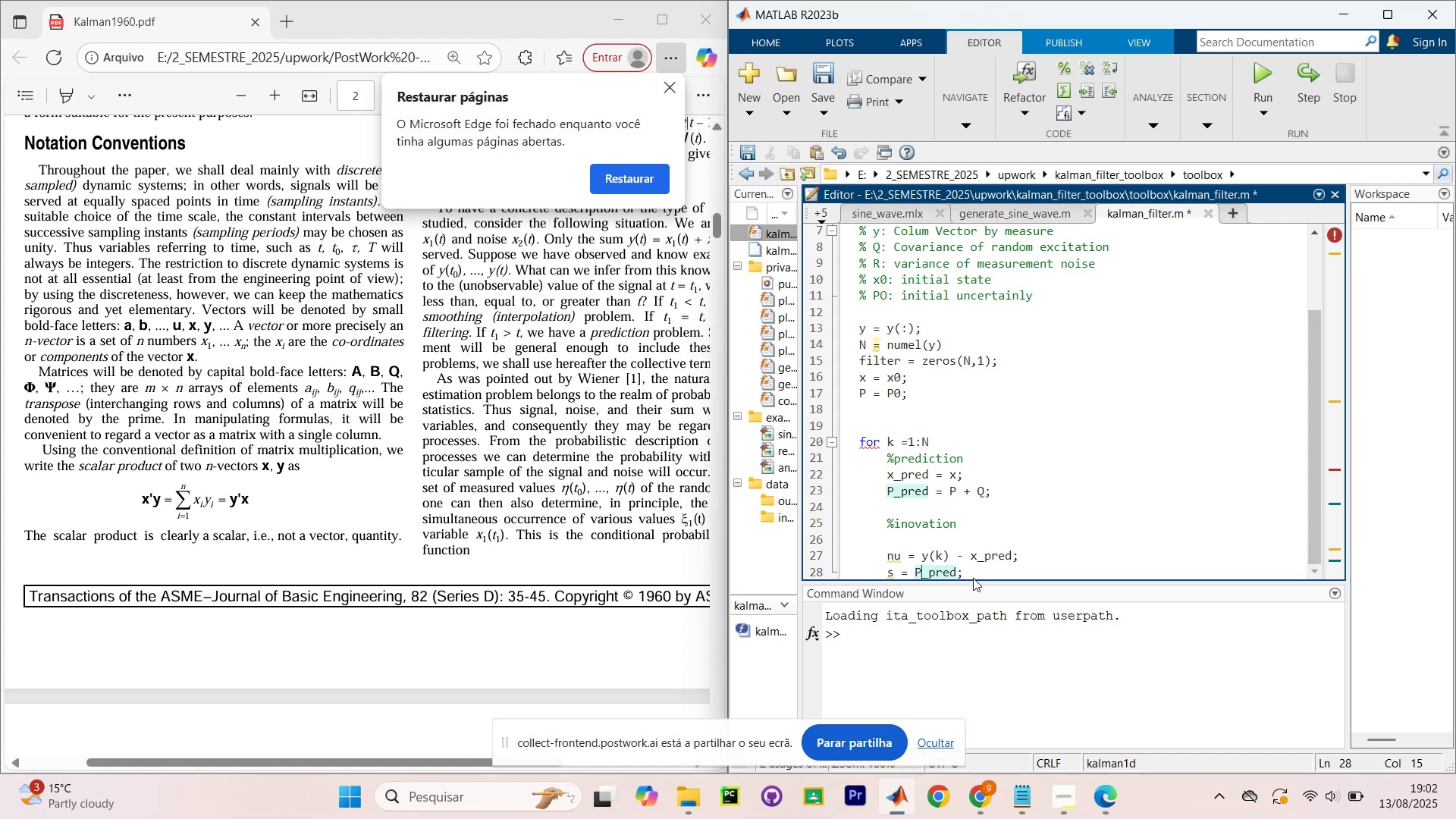 
key(ArrowLeft)
 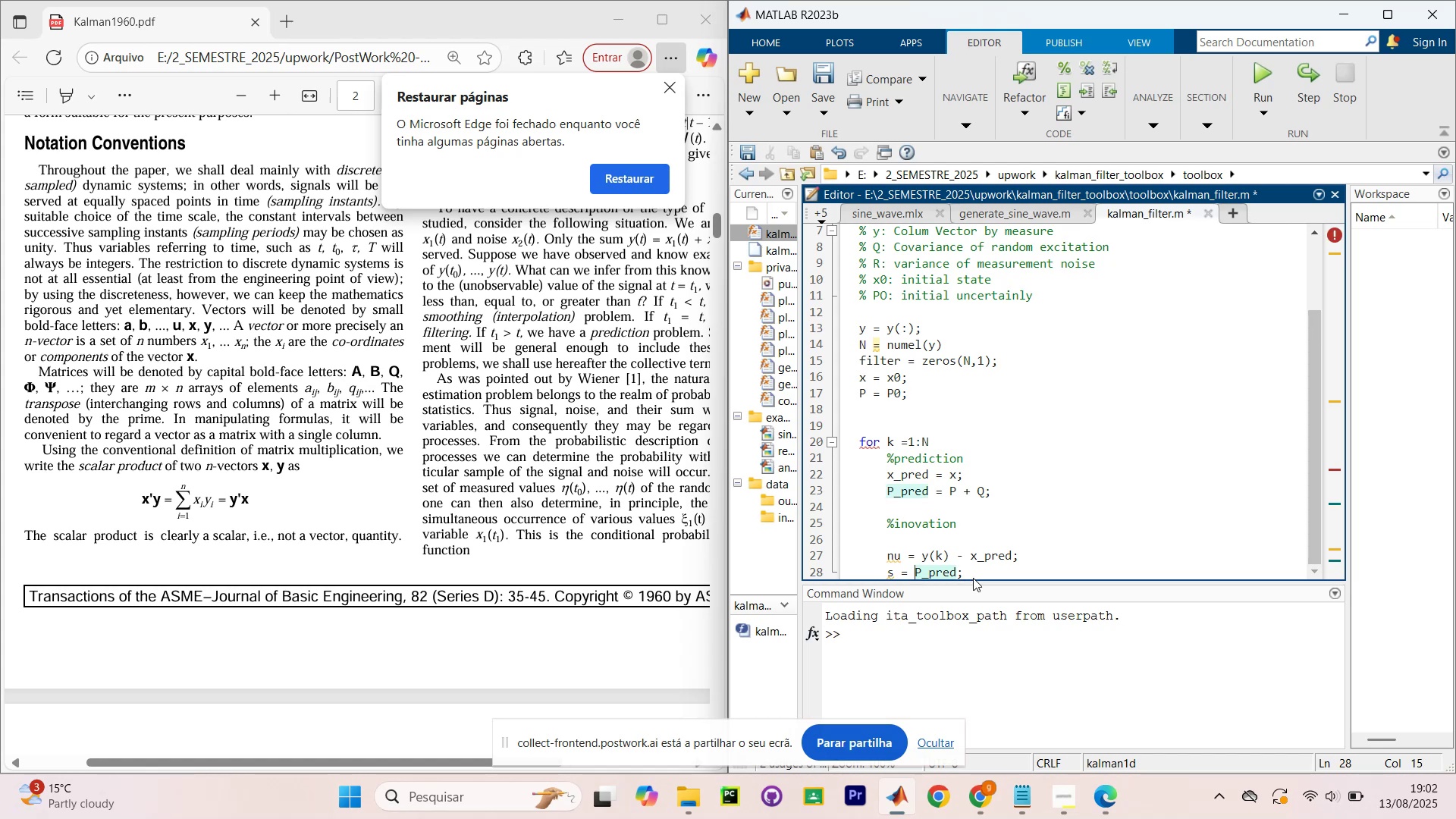 
key(ArrowLeft)
 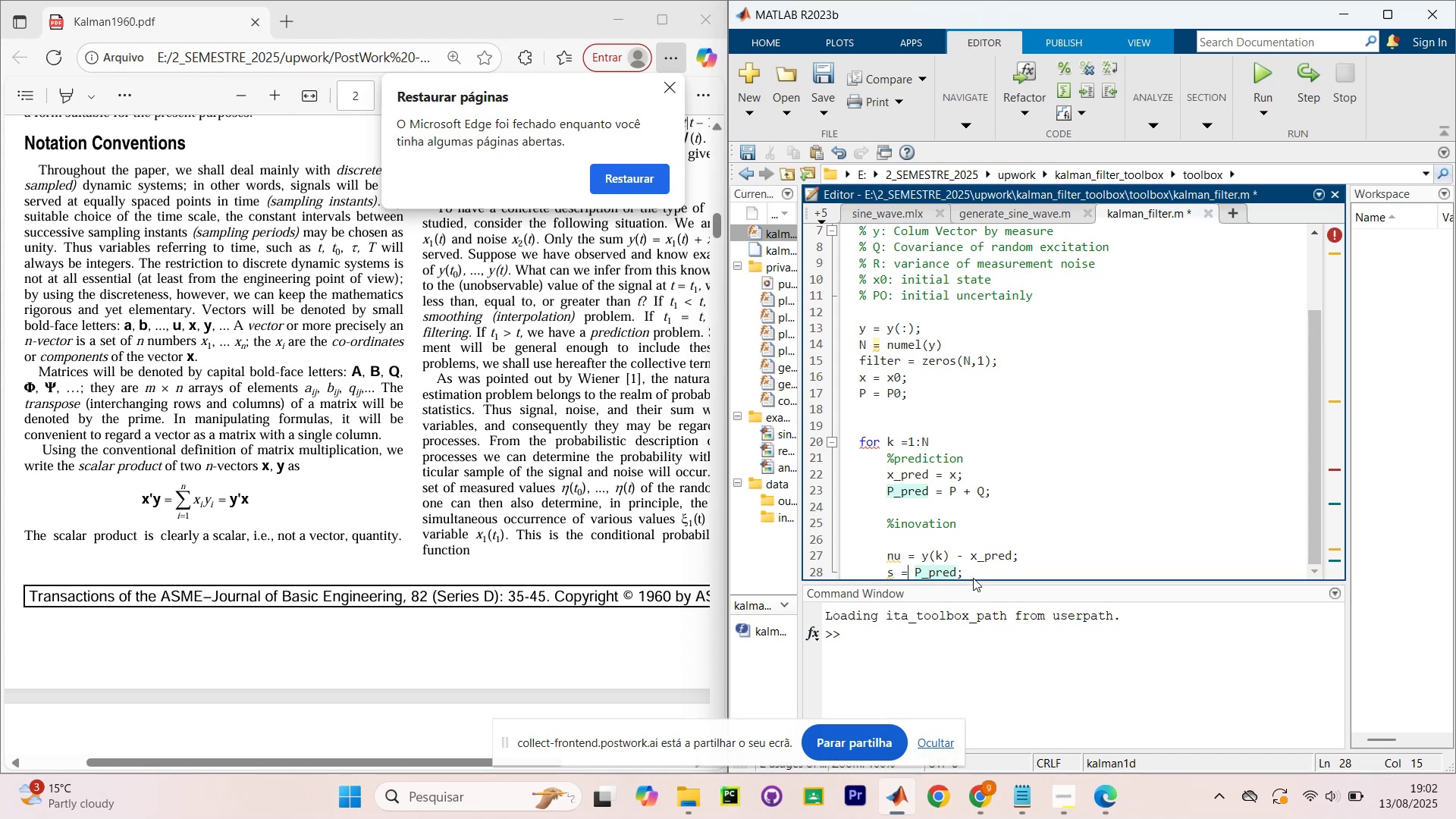 
key(ArrowLeft)
 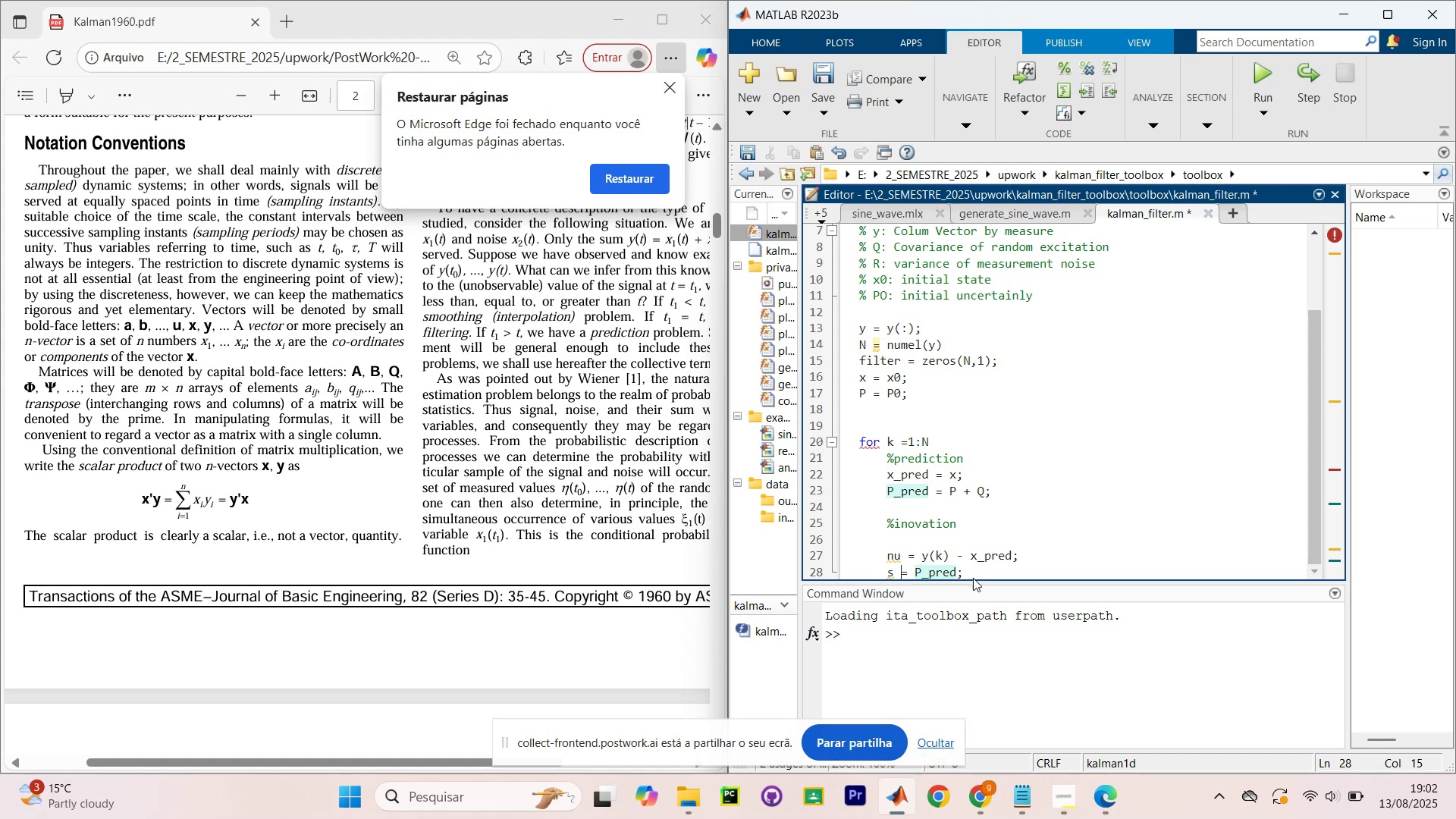 
key(ArrowLeft)
 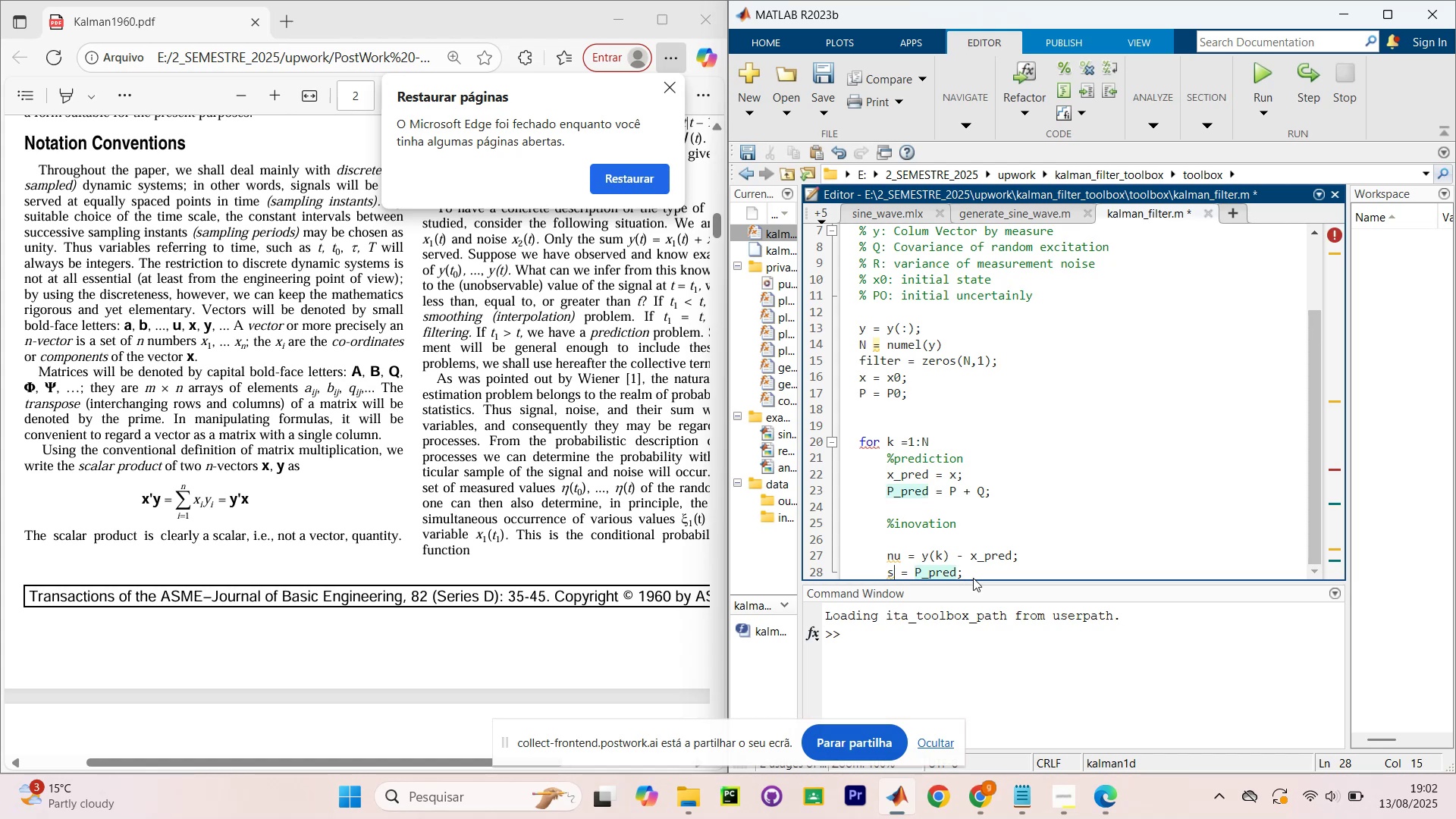 
key(Backspace)
 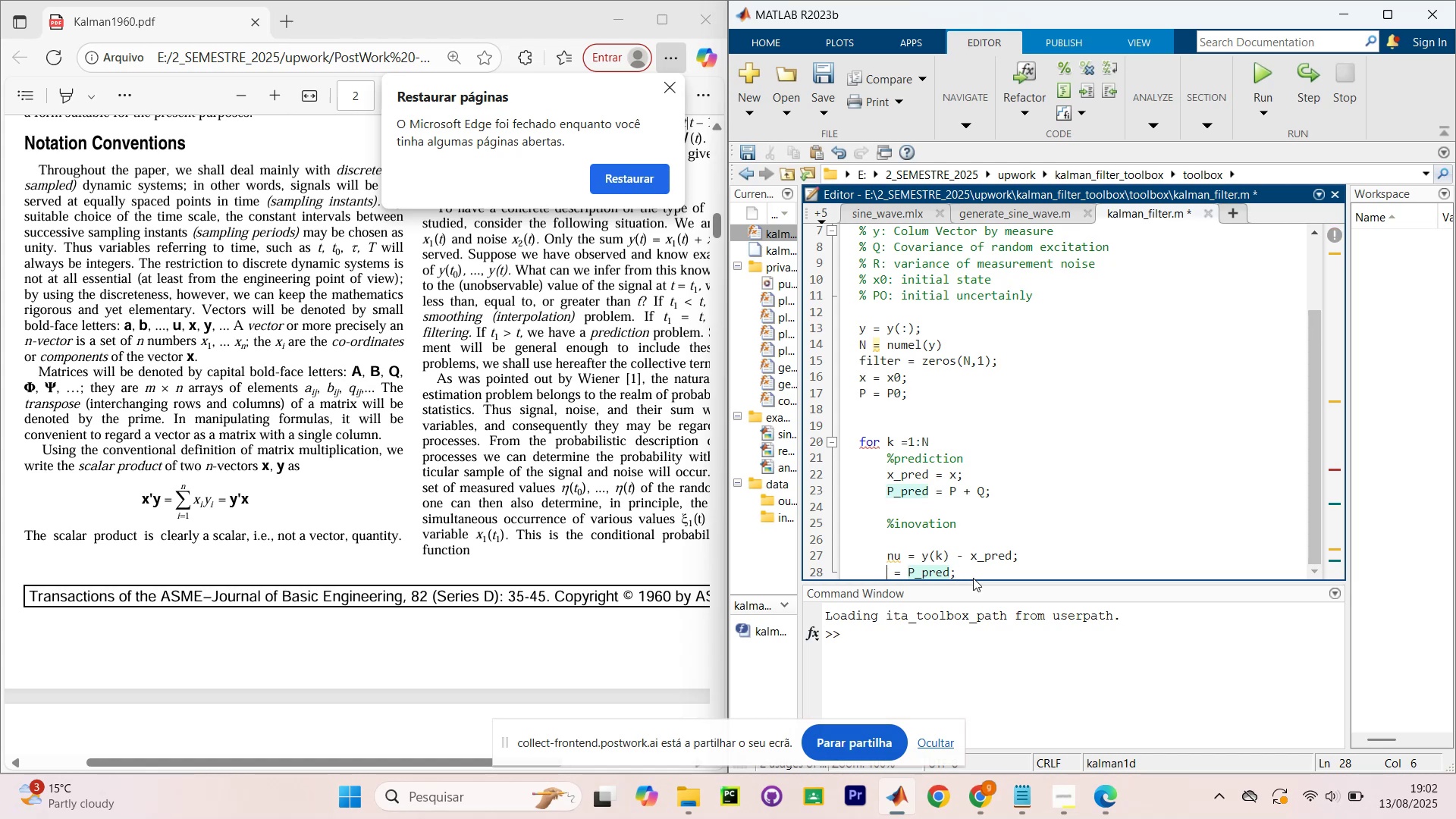 
key(CapsLock)
 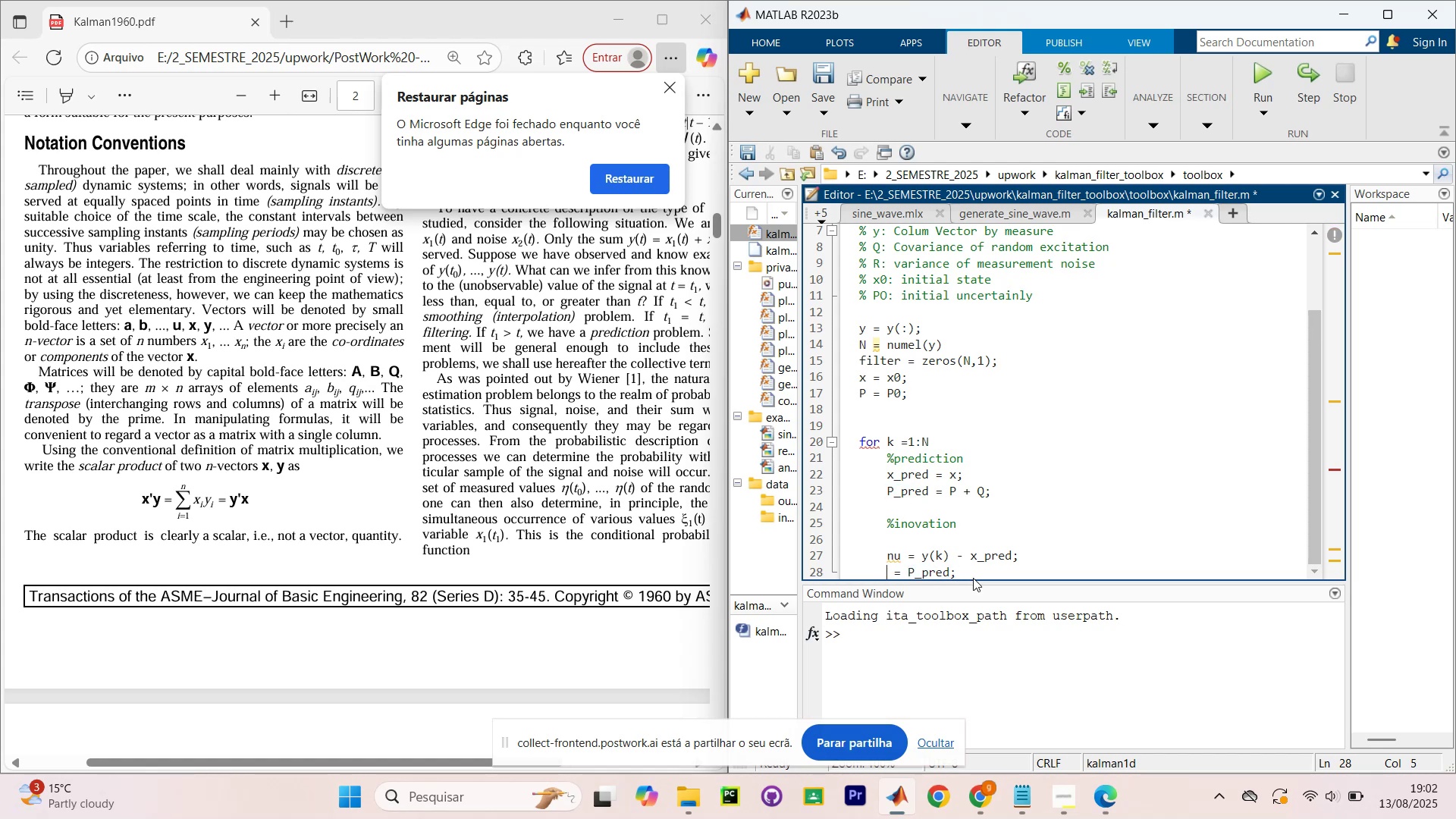 
key(S)
 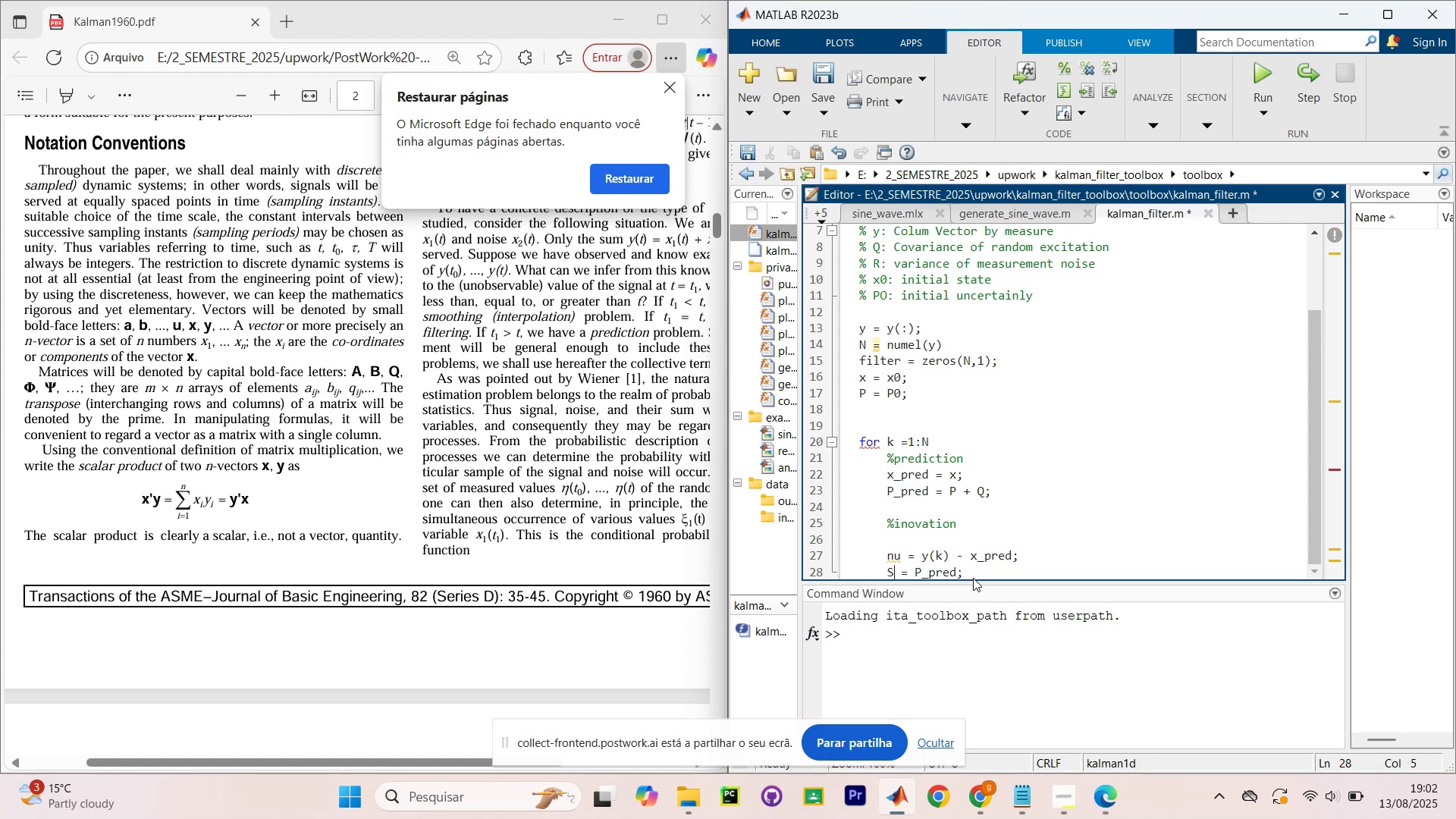 
key(CapsLock)
 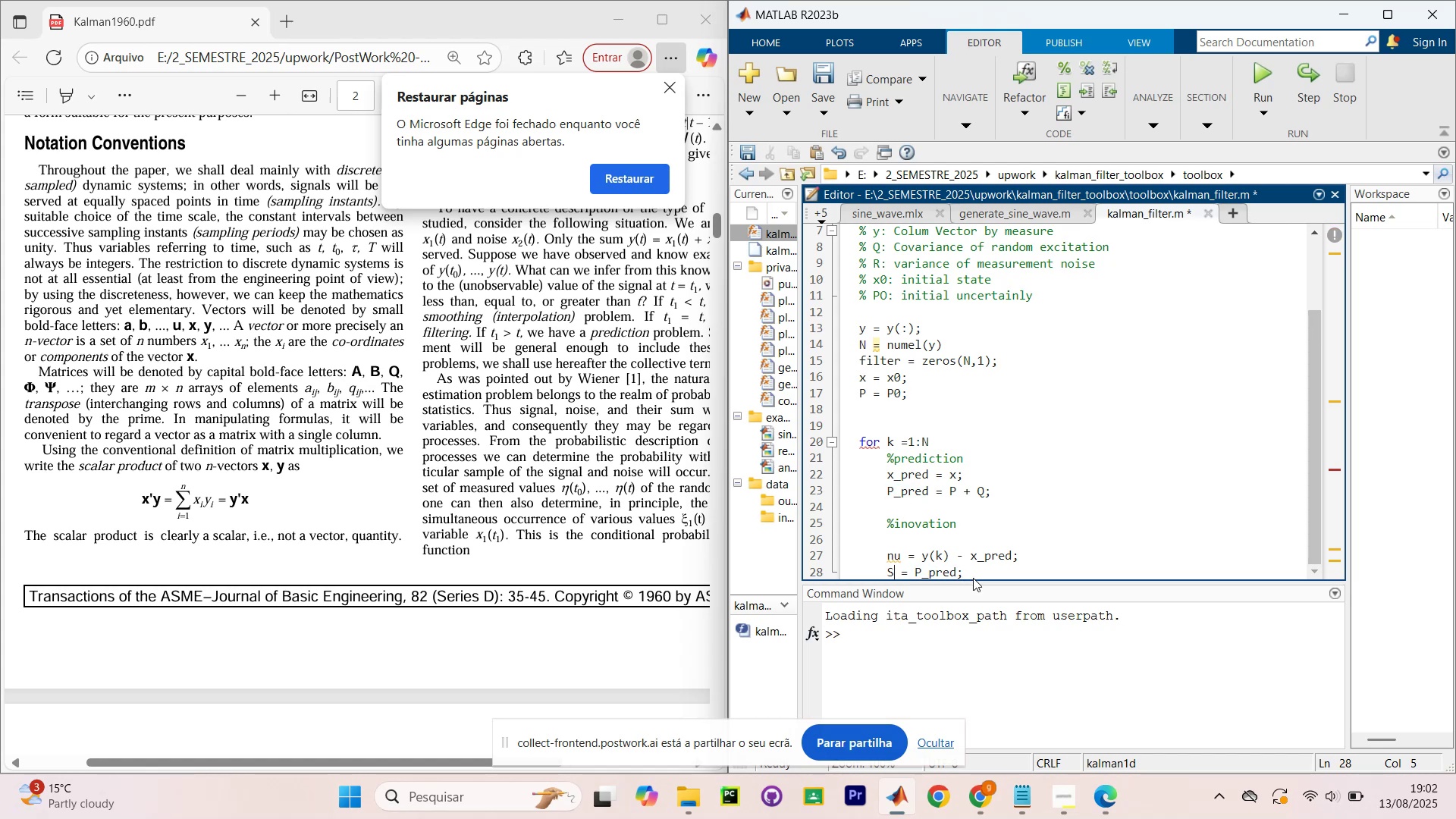 
key(ArrowRight)
 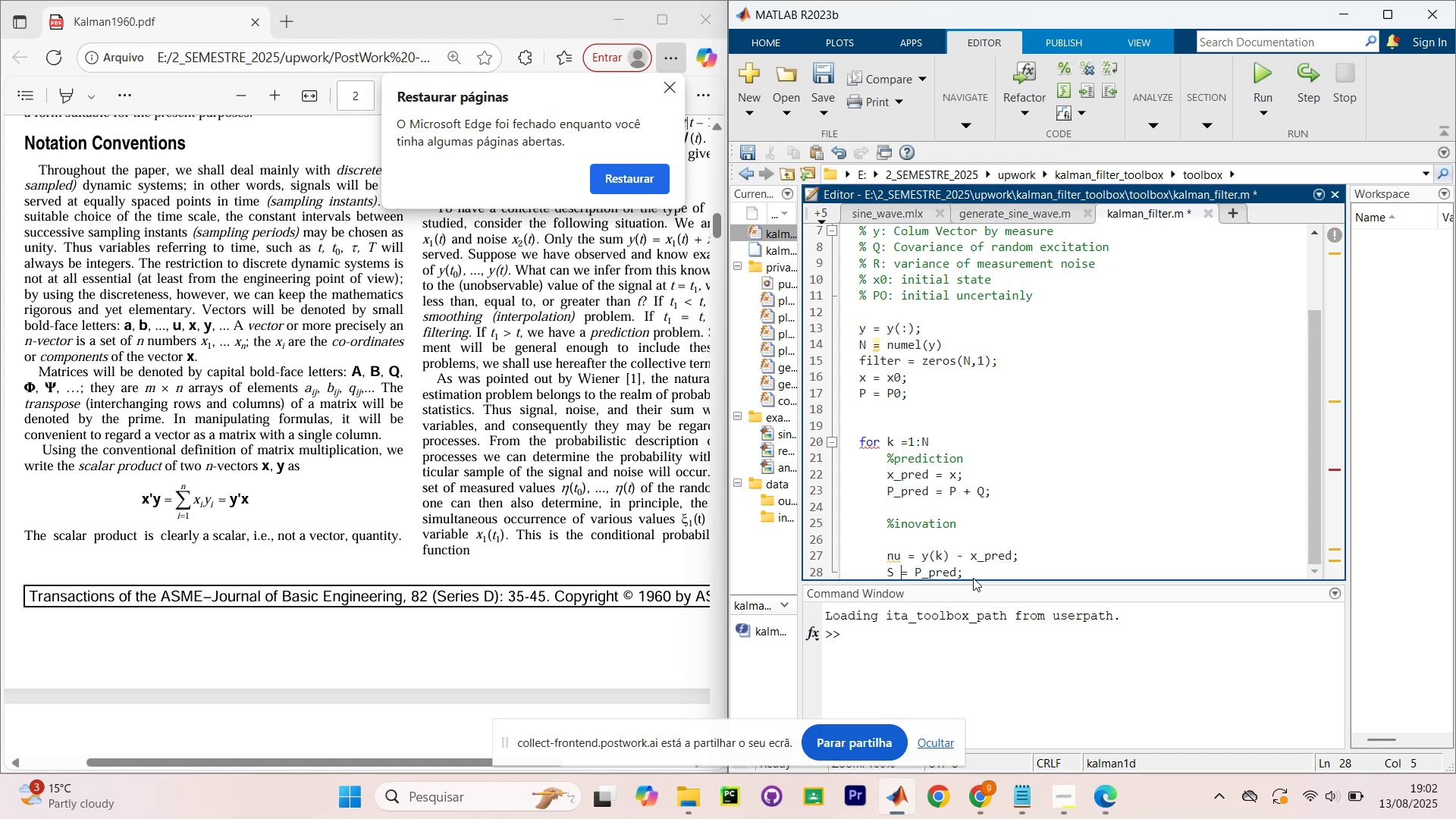 
key(ArrowRight)
 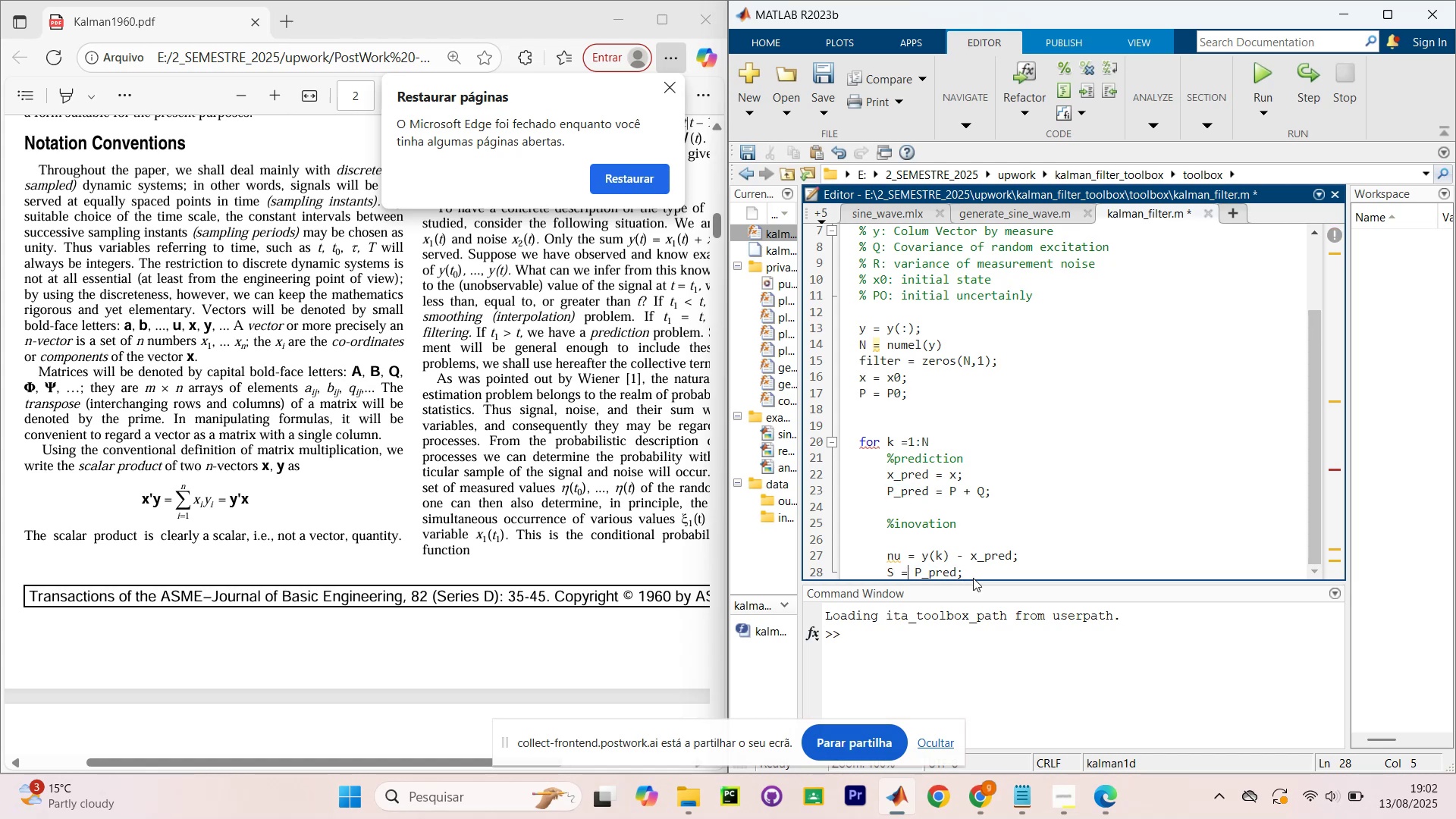 
key(ArrowRight)
 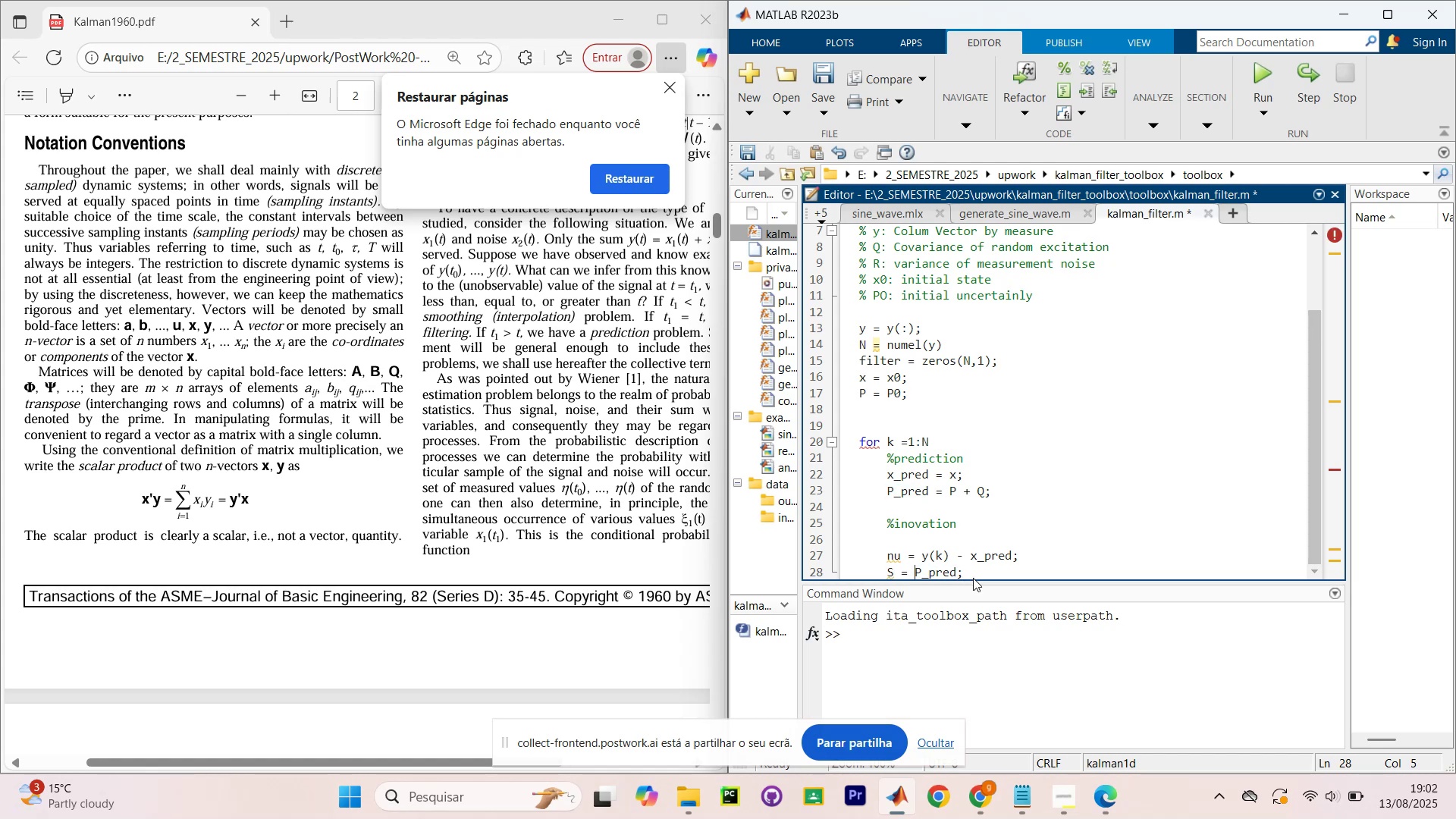 
key(ArrowRight)
 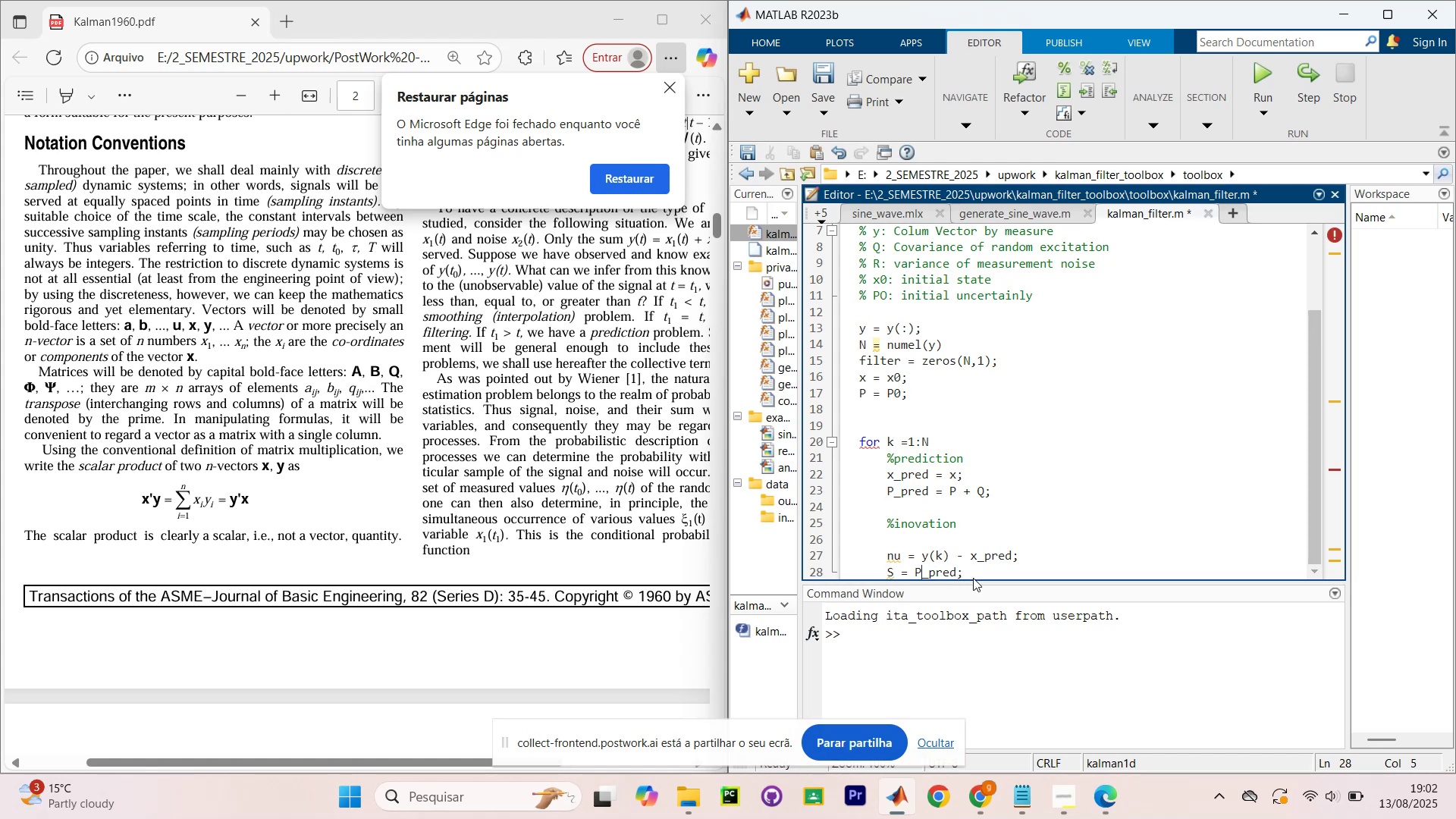 
key(ArrowRight)
 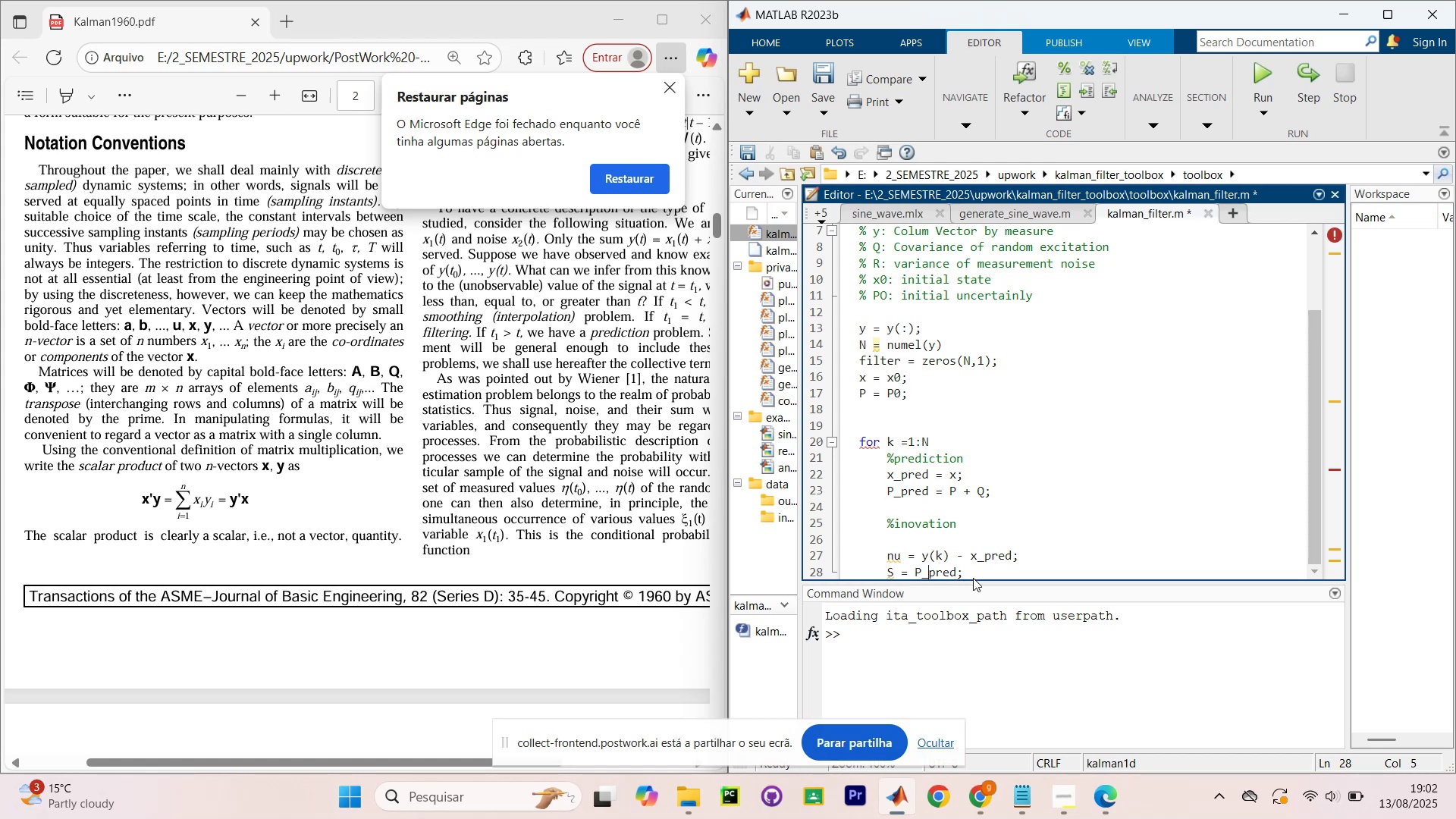 
key(ArrowRight)
 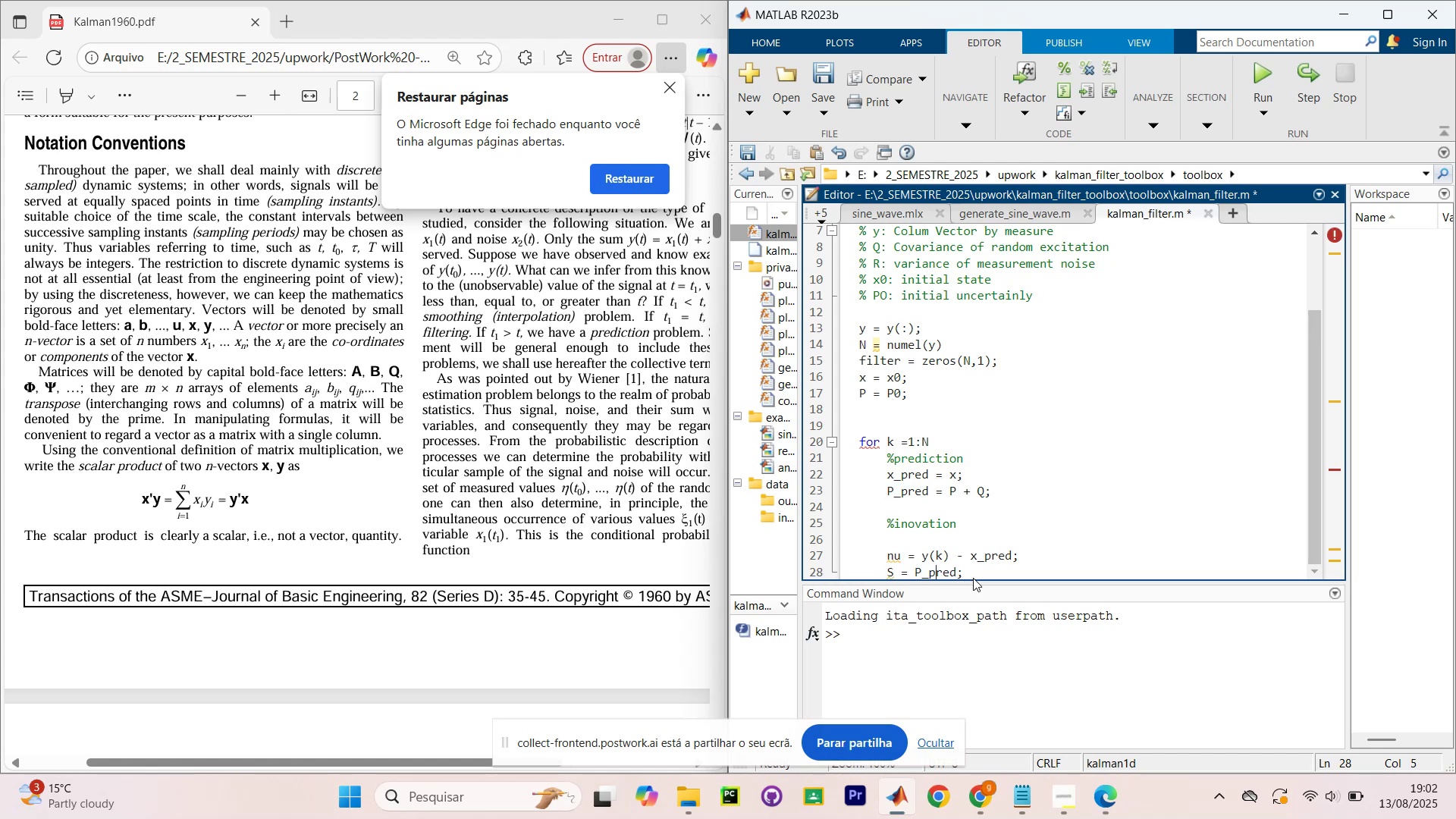 
key(ArrowRight)
 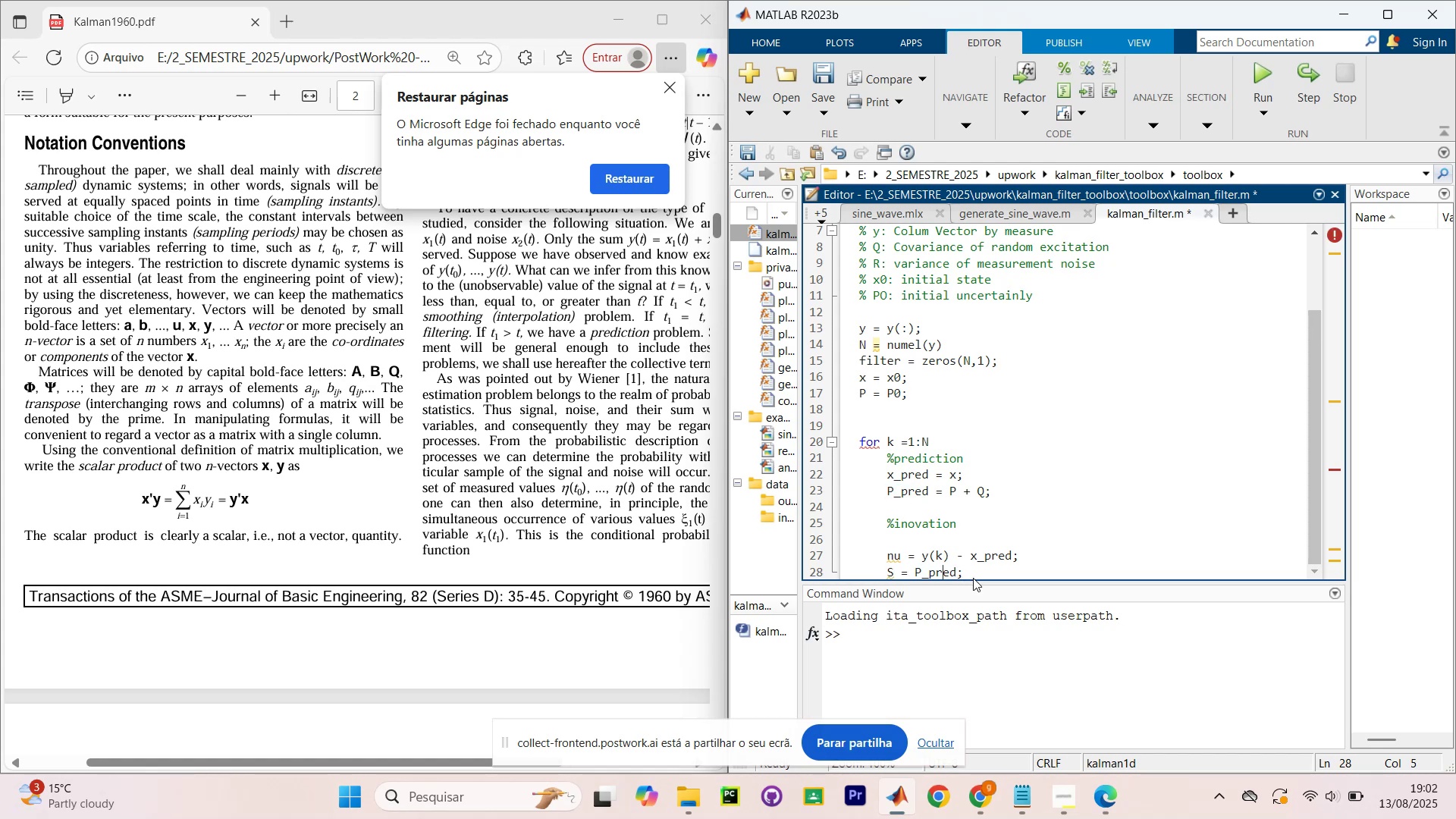 
key(ArrowRight)
 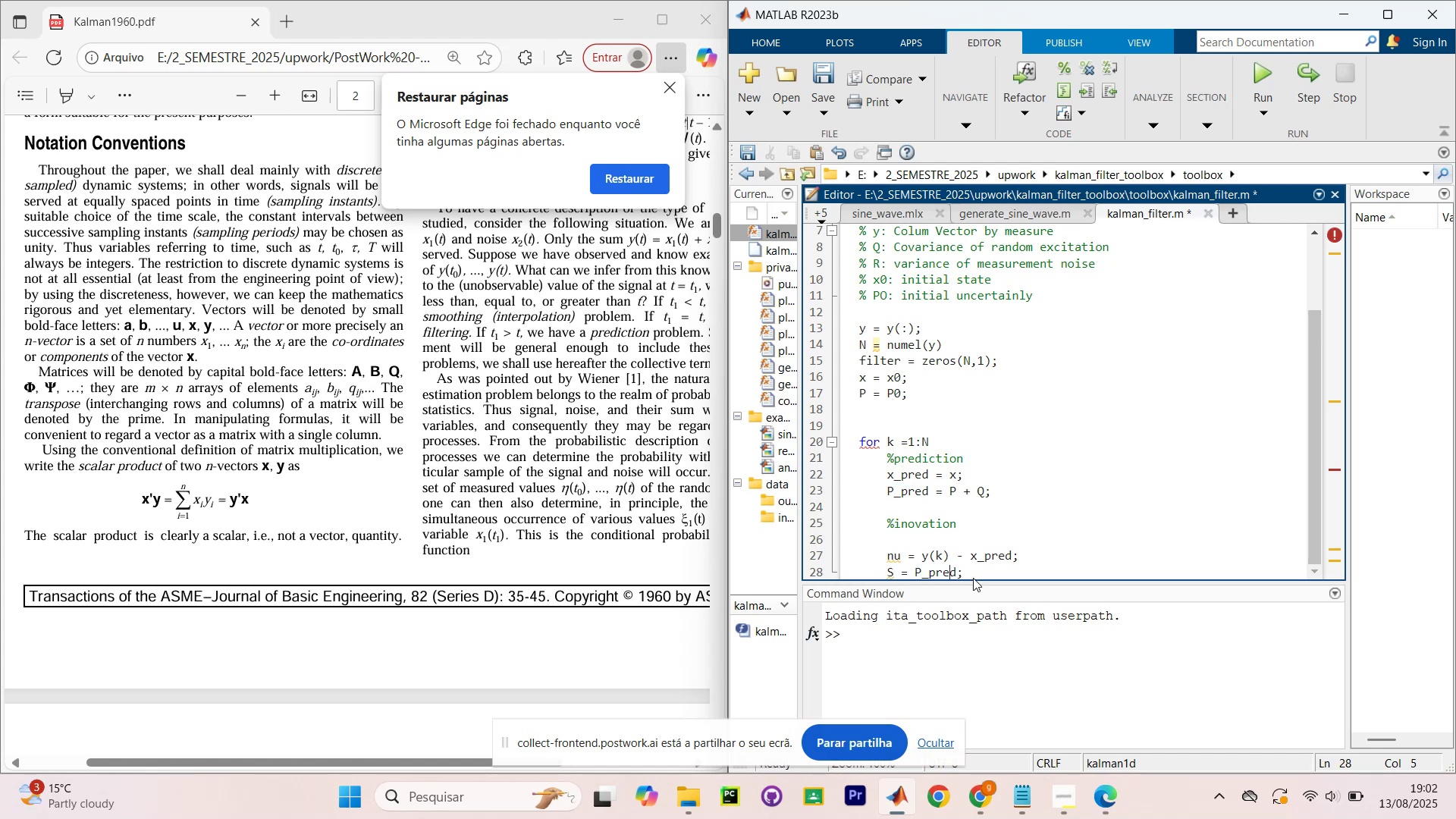 
key(ArrowRight)
 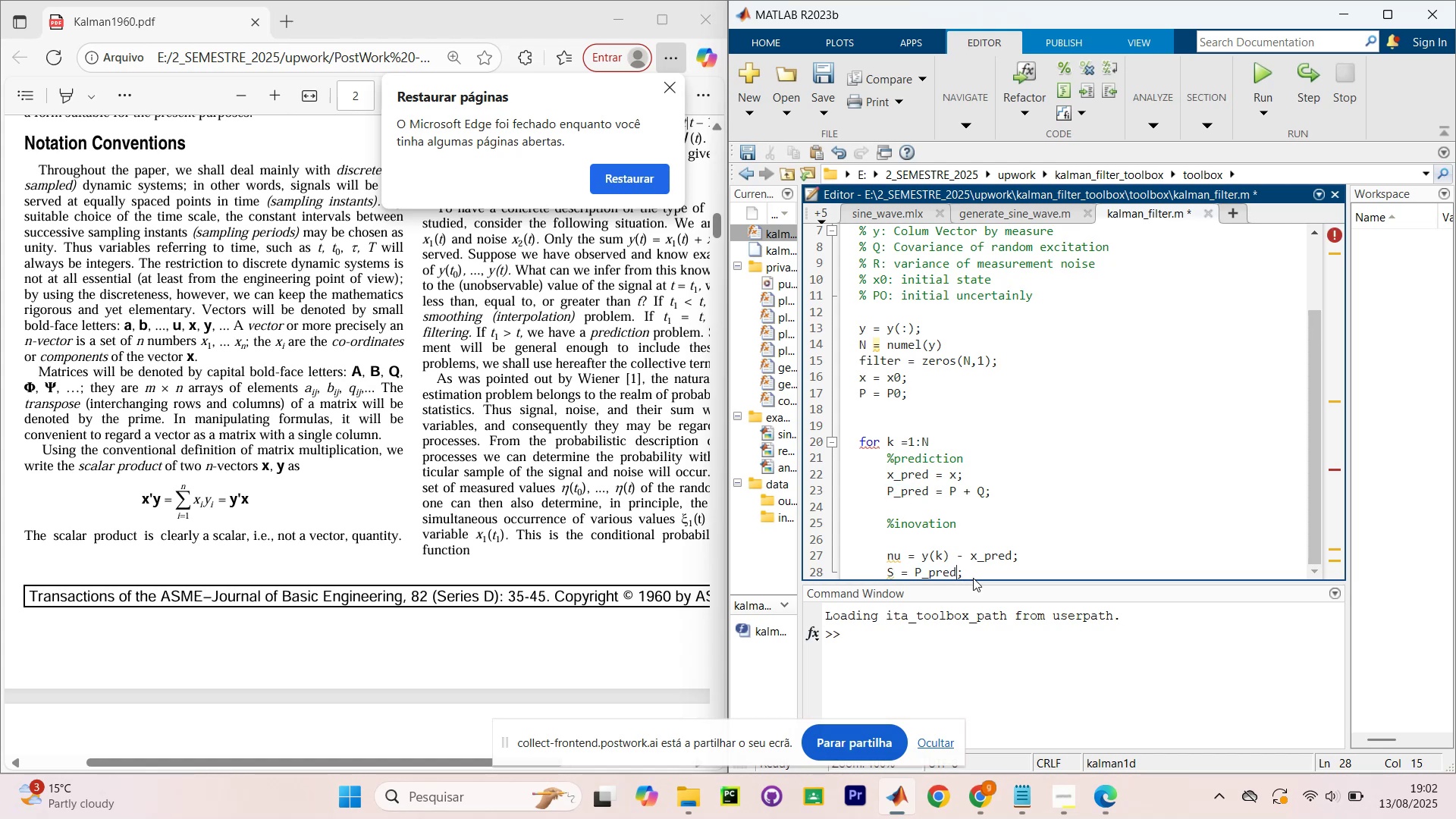 
key(Space)
 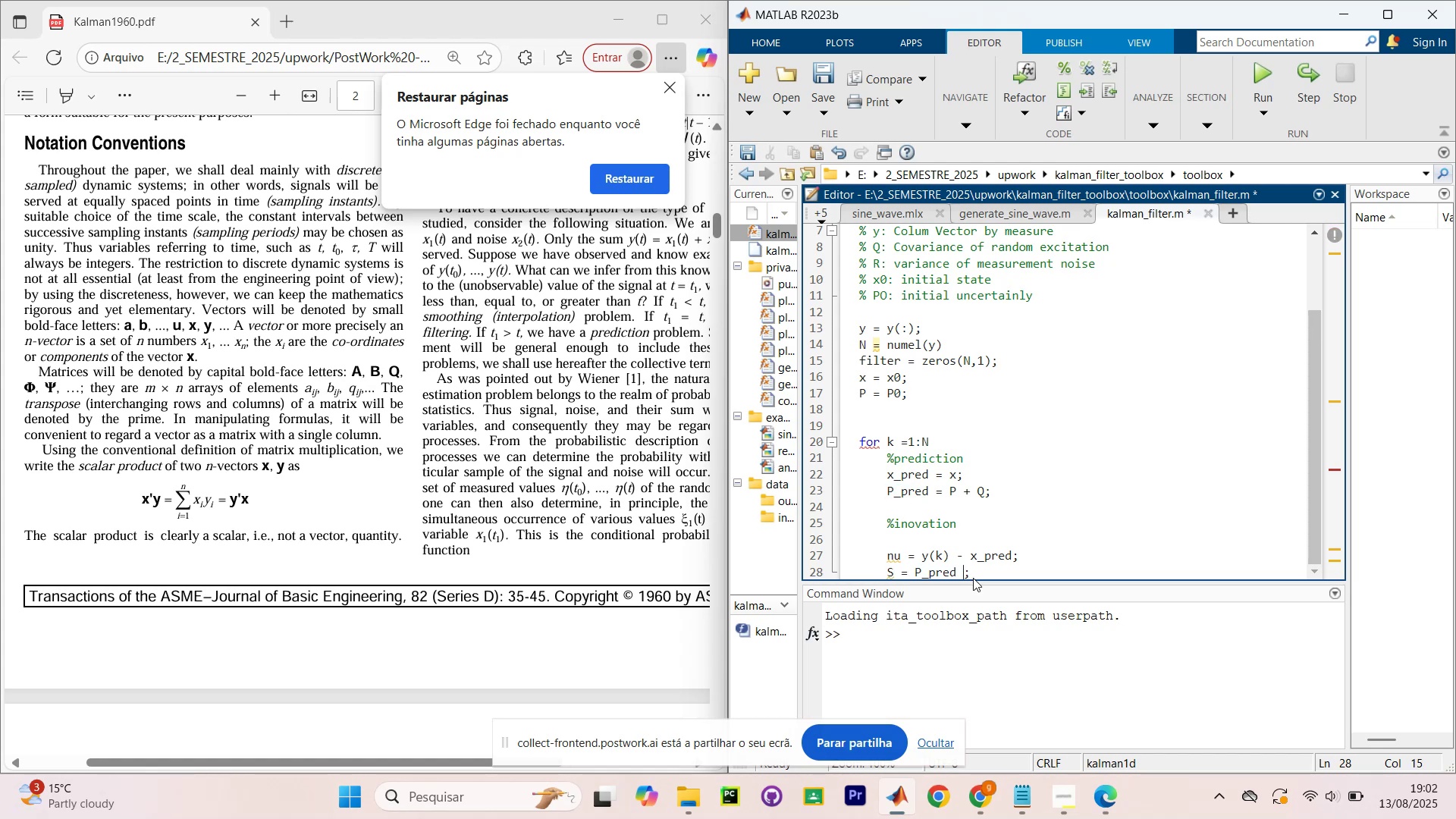 
key(Shift+Equal)
 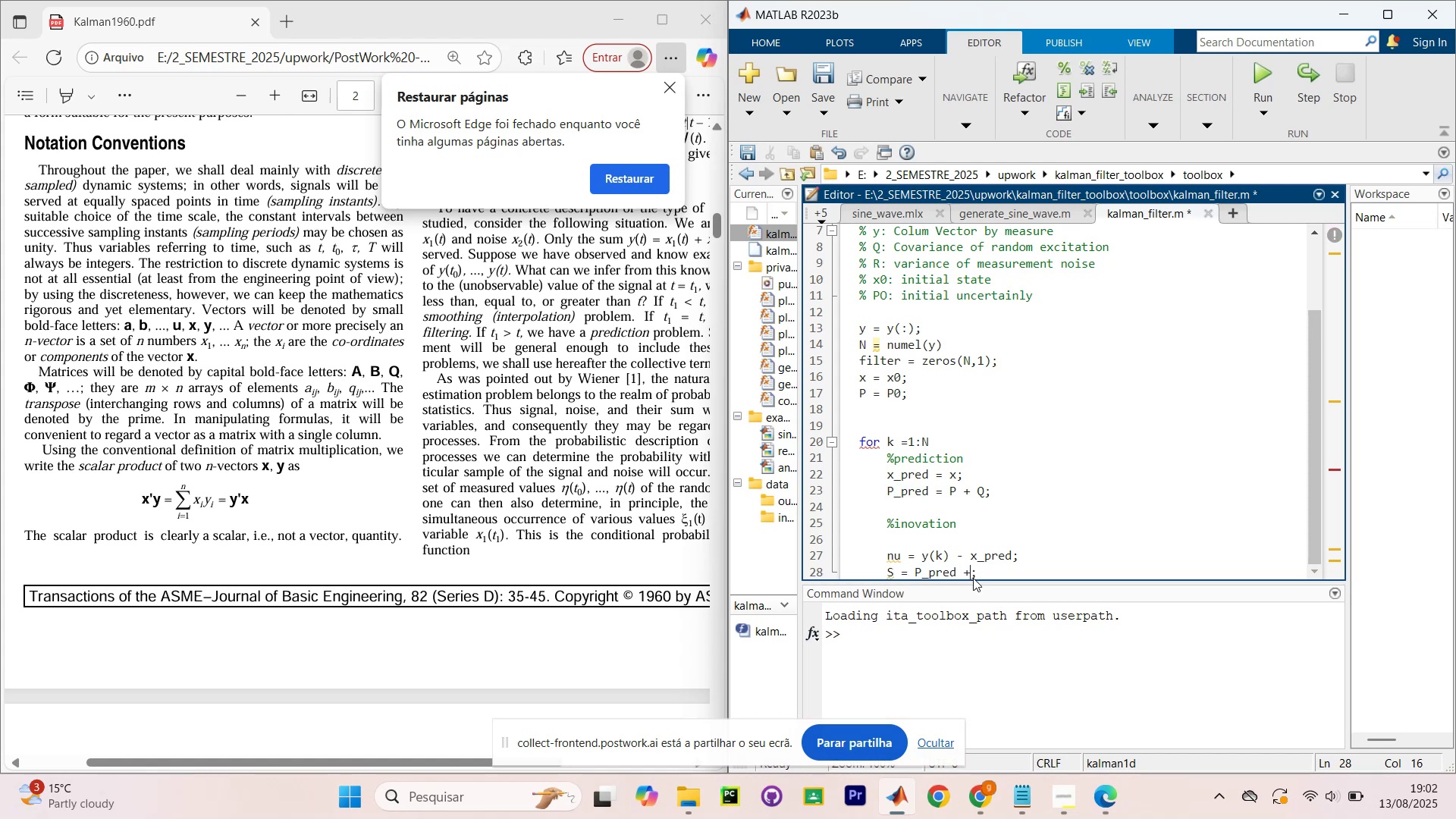 
key(Space)
 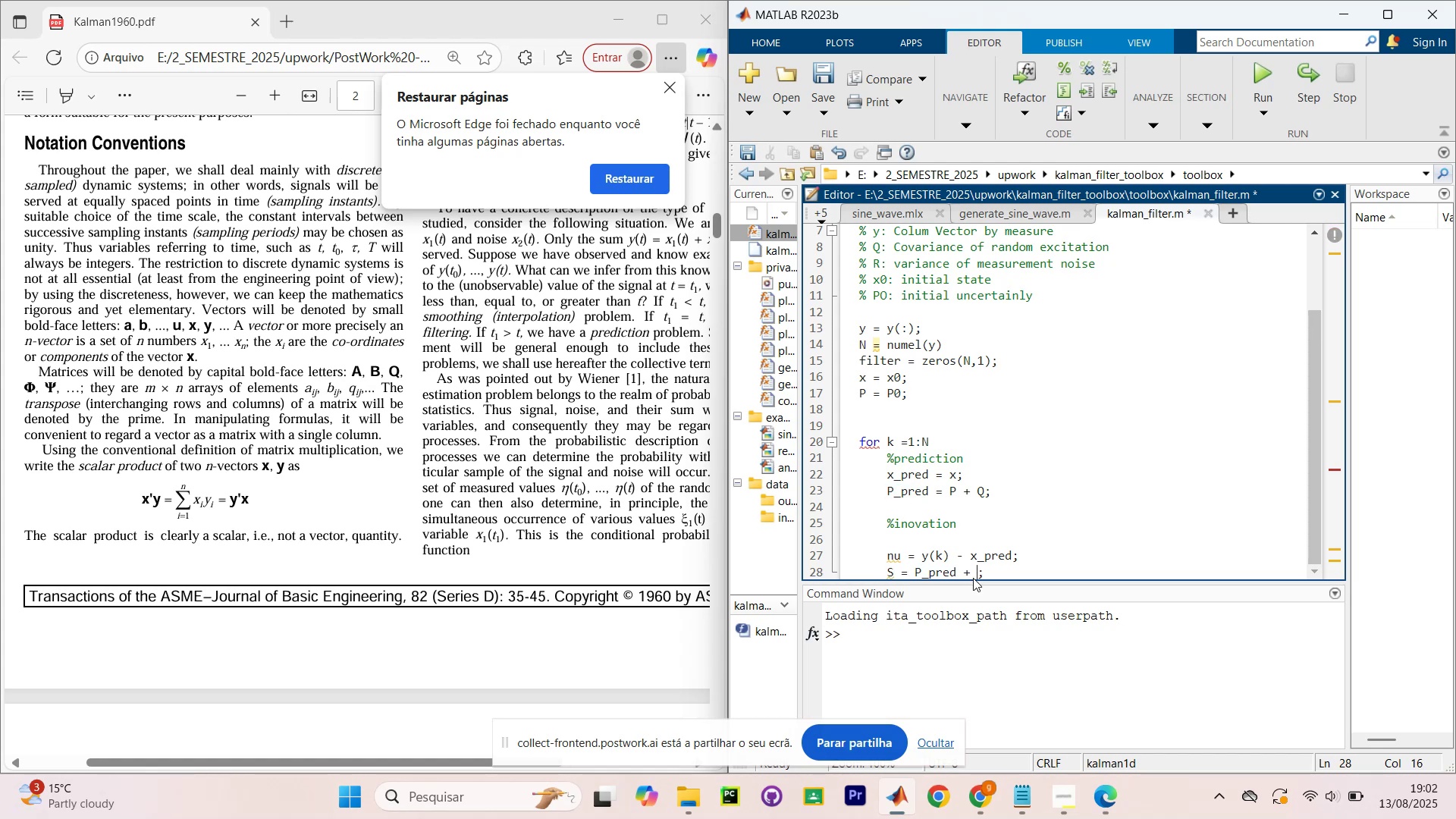 
key(CapsLock)
 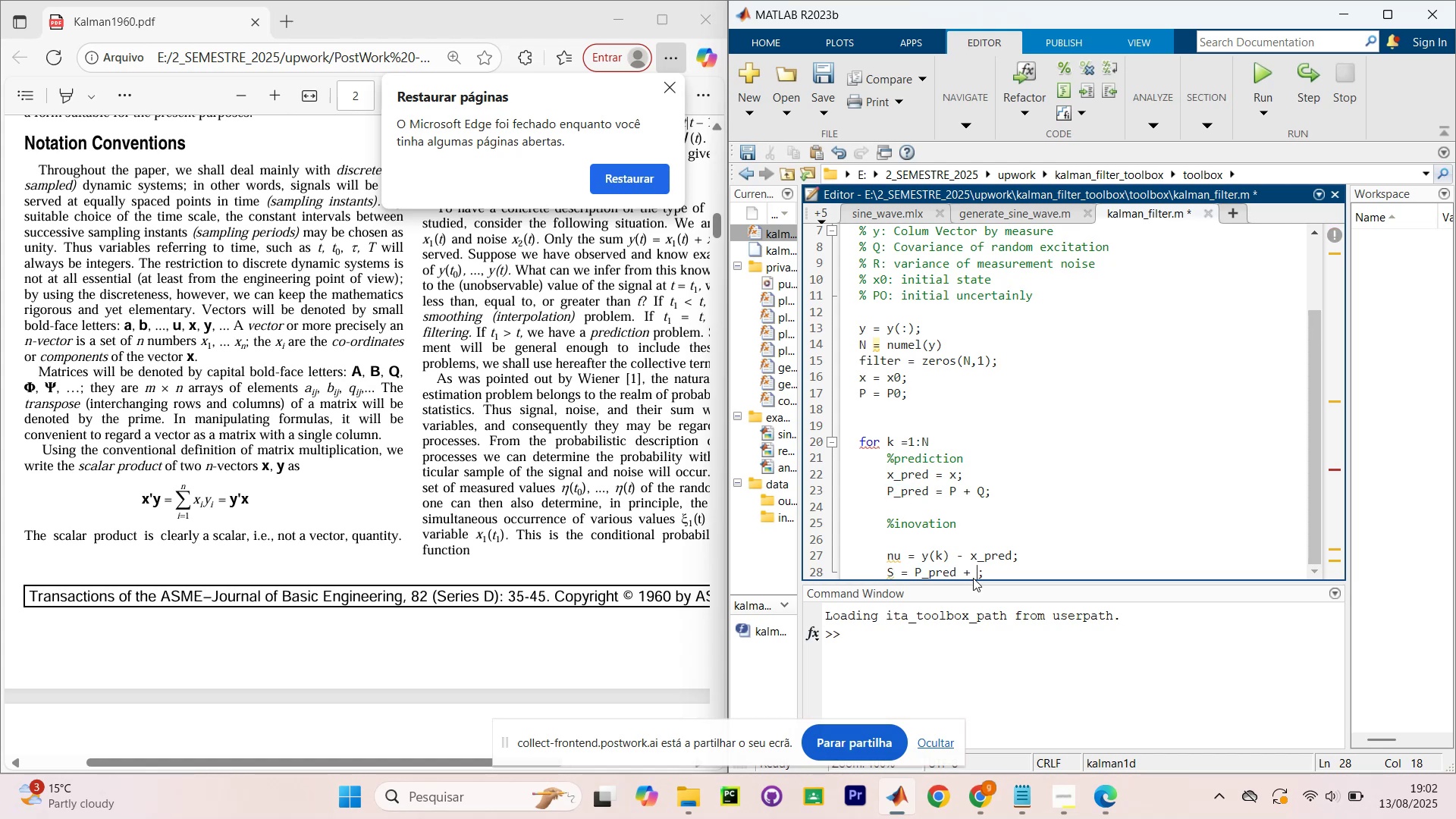 
key(R)
 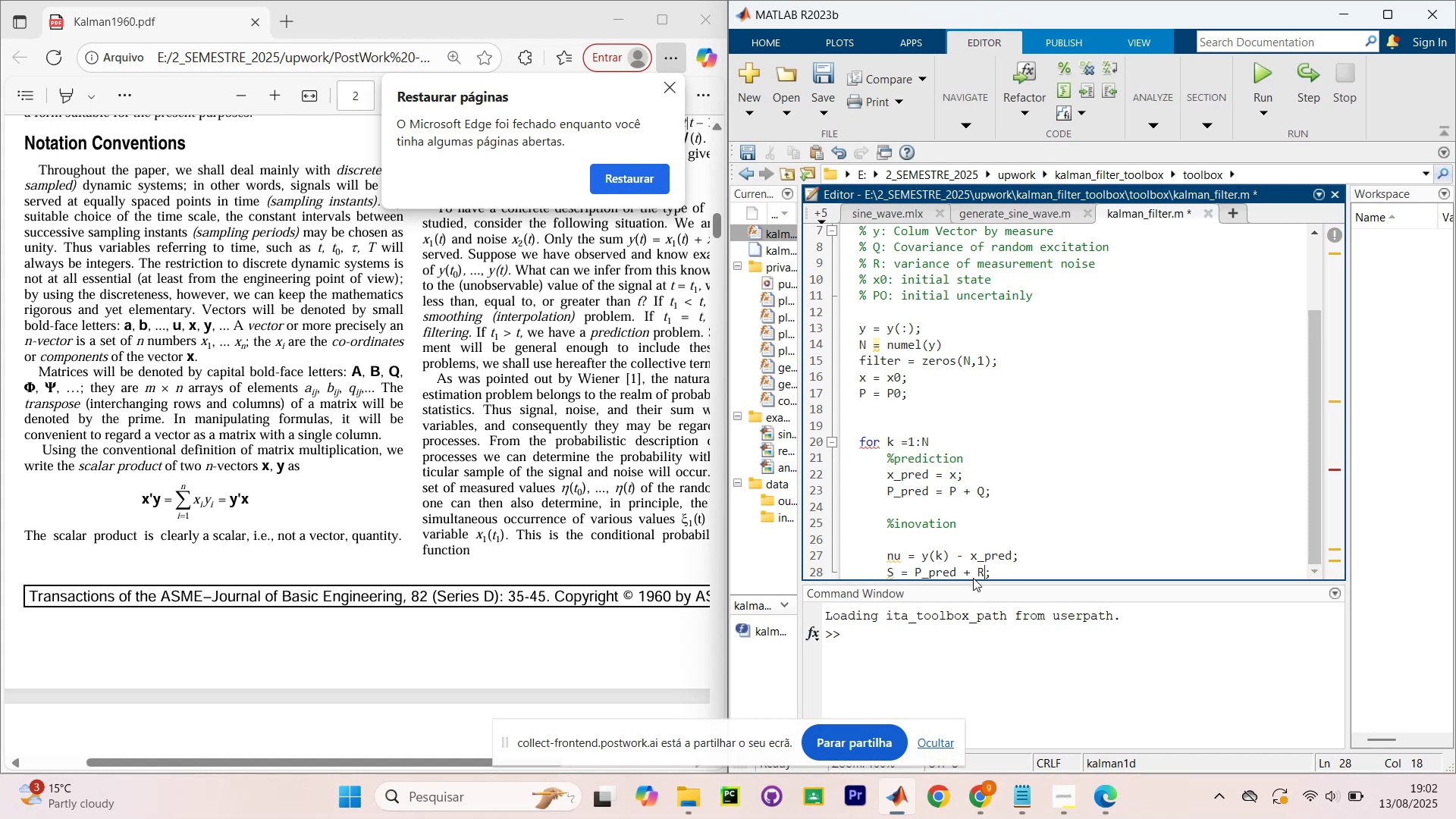 
key(CapsLock)
 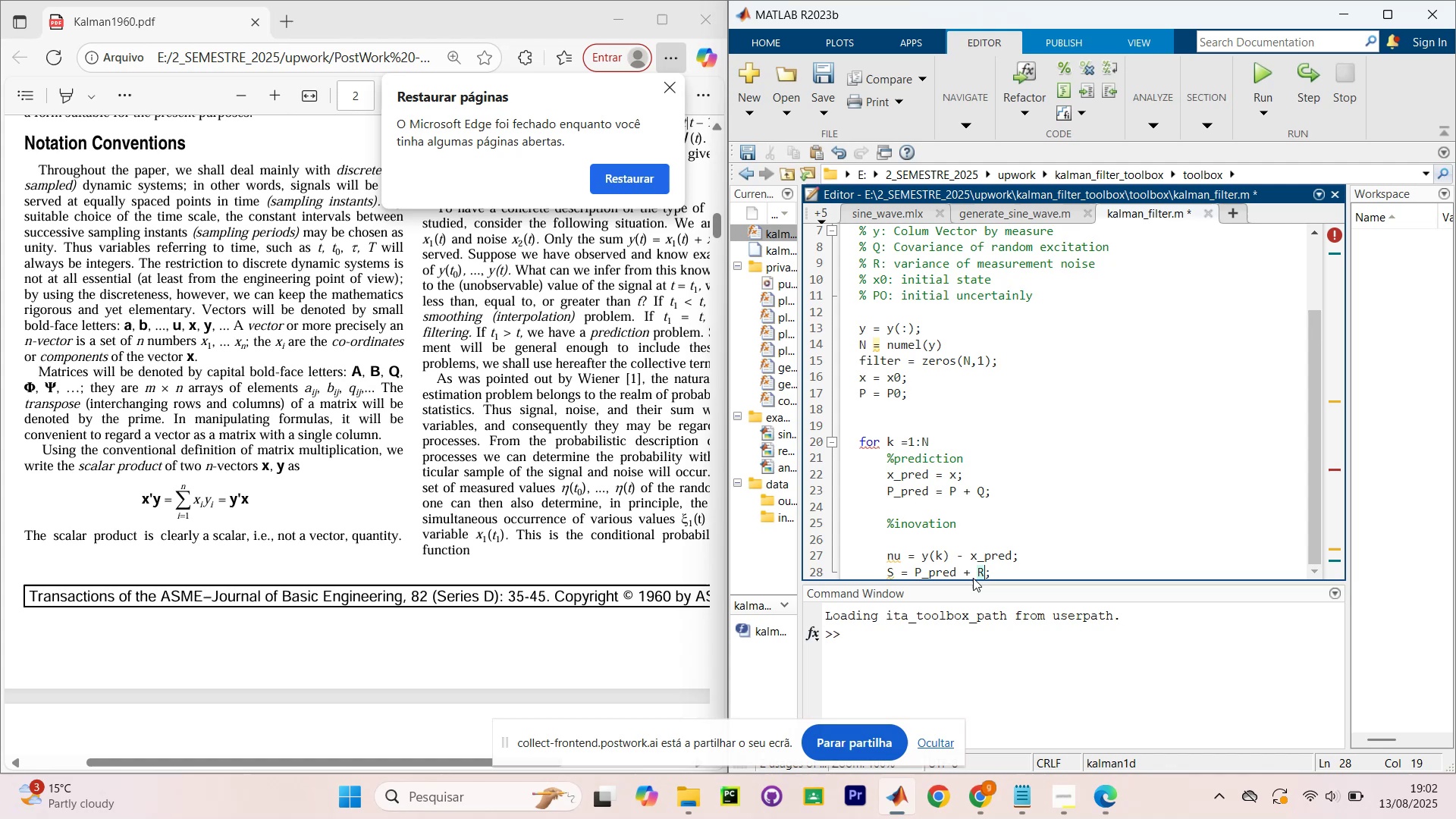 
key(ArrowRight)
 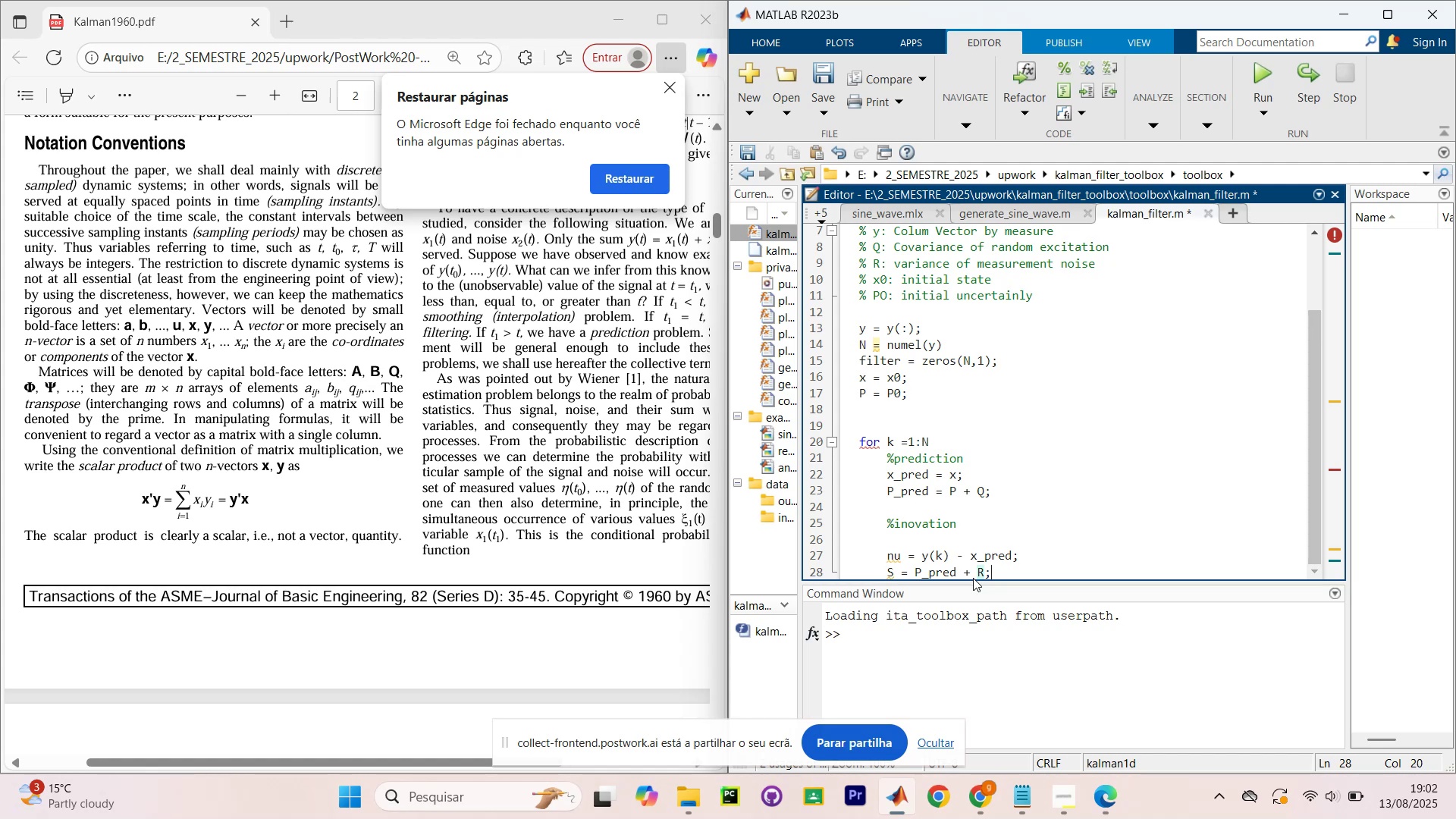 
key(Enter)
 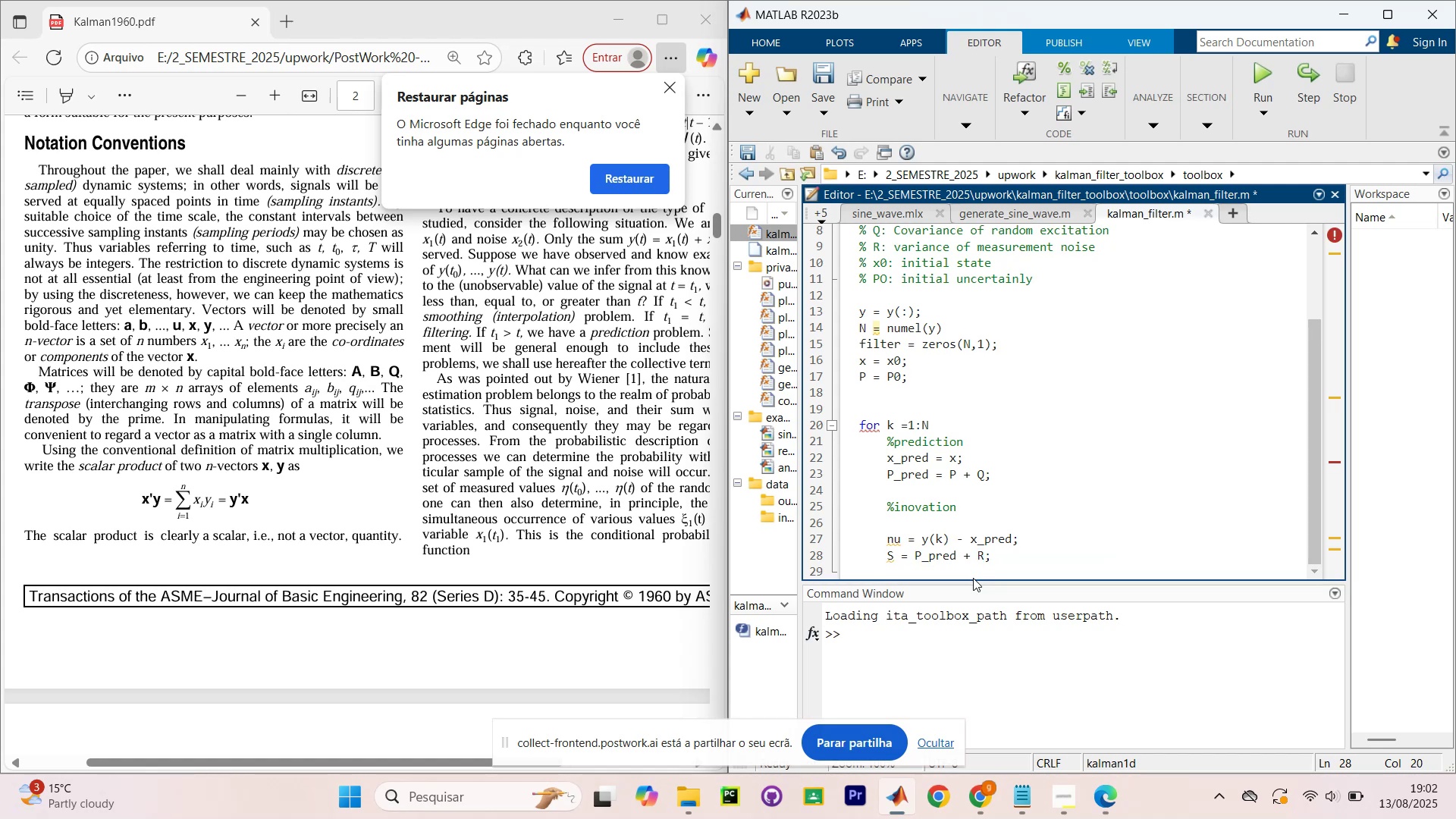 
key(Enter)
 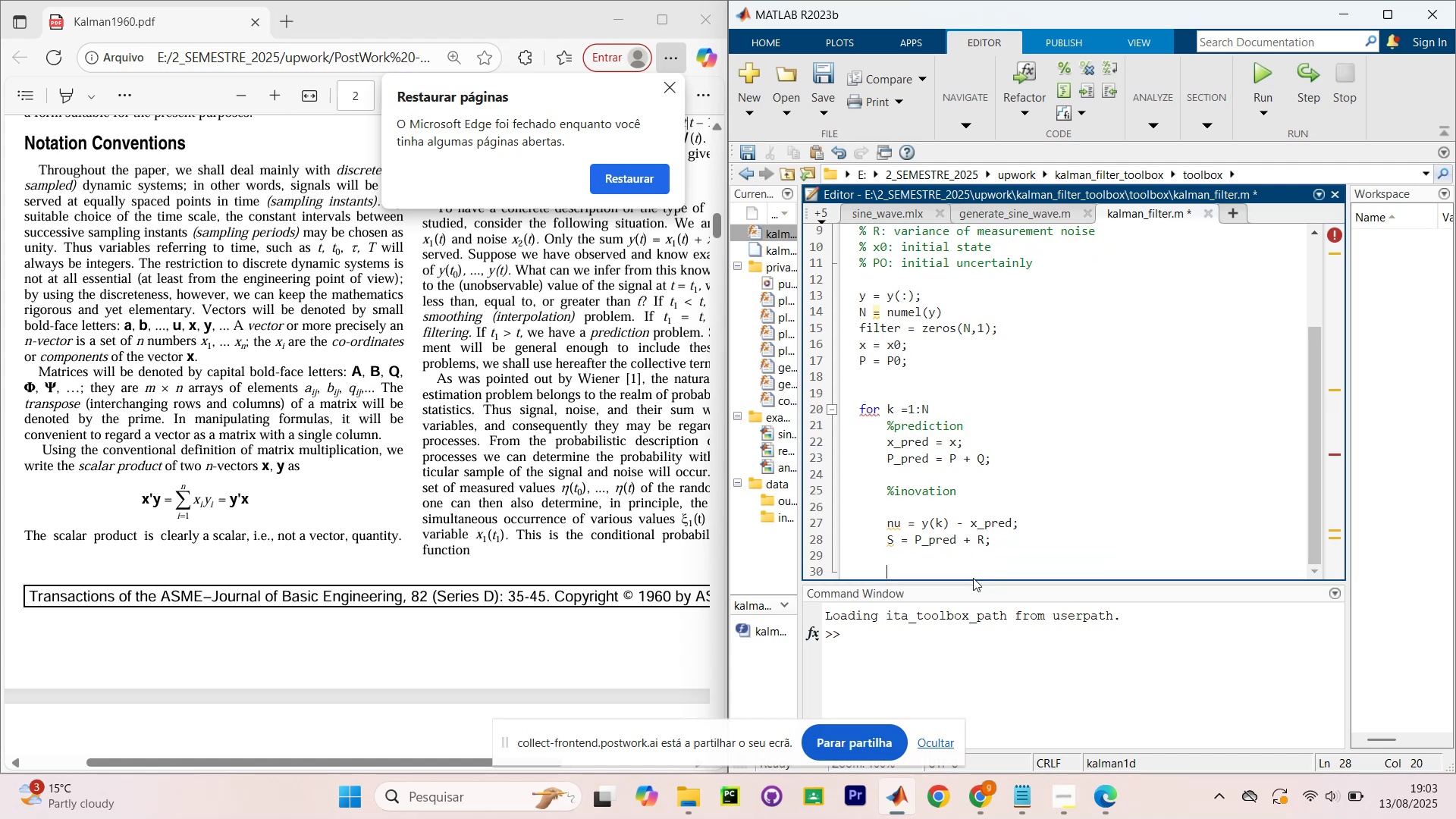 
type(%gan)
key(Backspace)
type(in)
 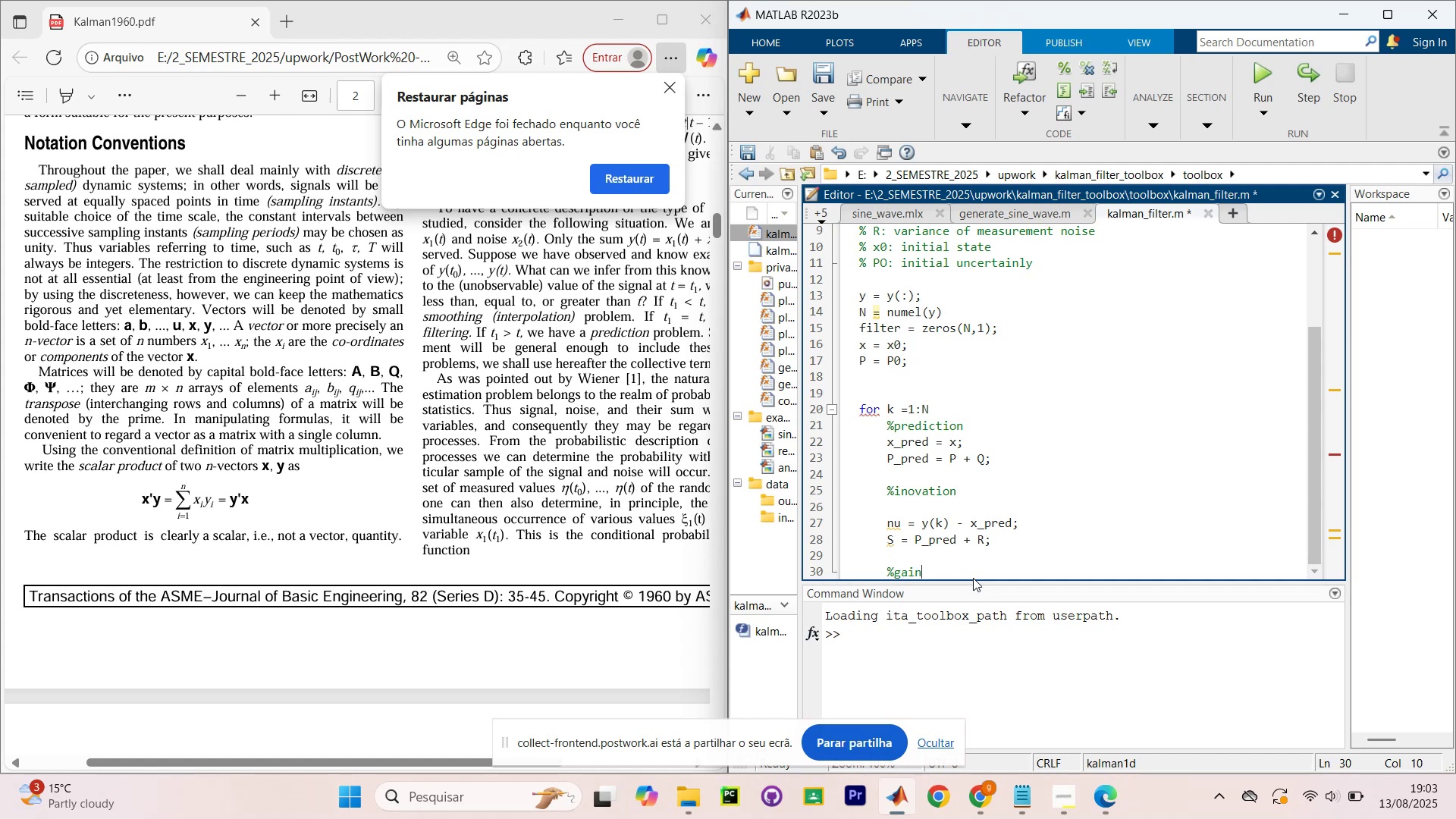 
key(Enter)
 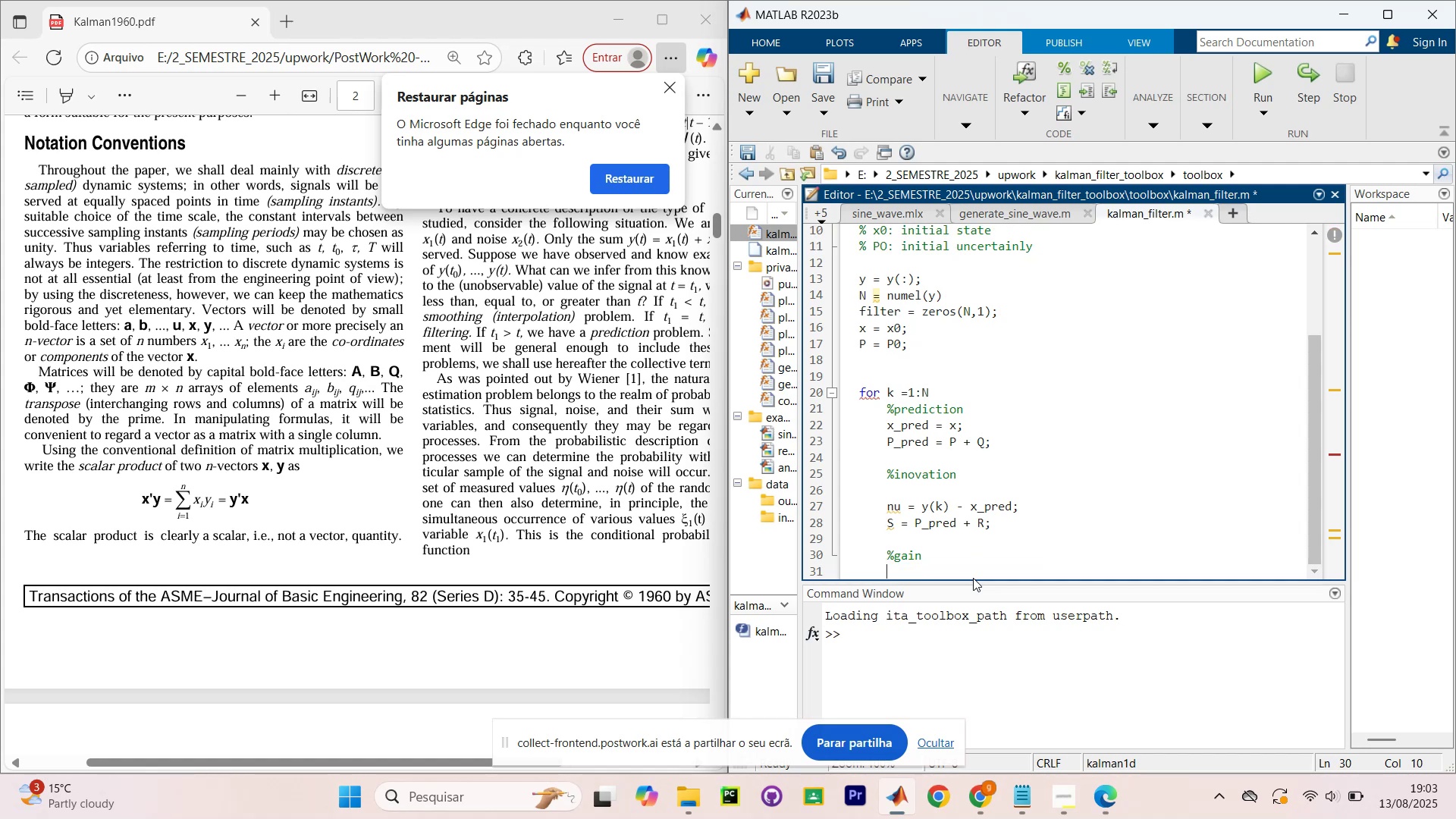 
key(Enter)
 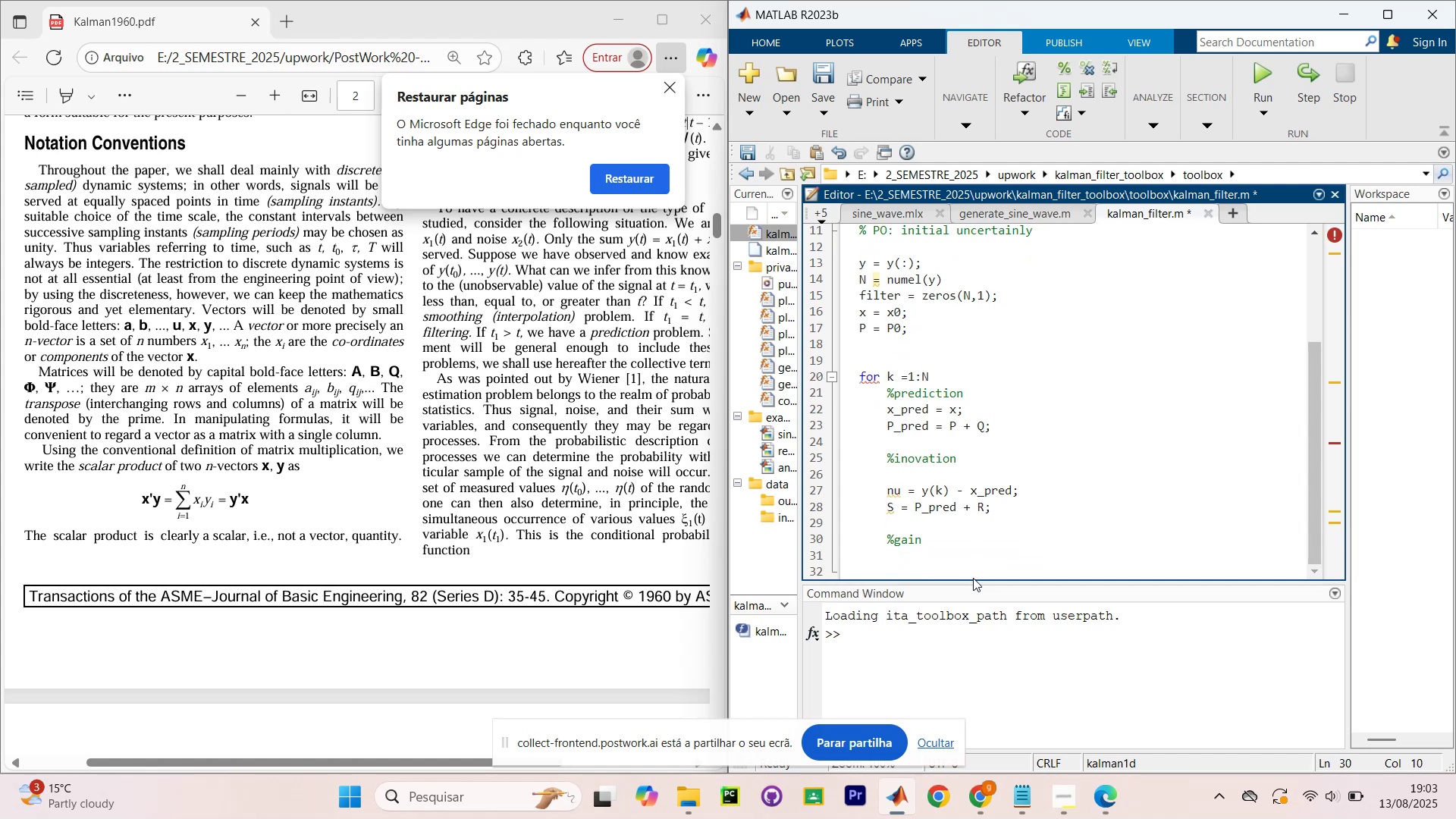 
type(L)
key(Backspace)
type(K = P_pred )
 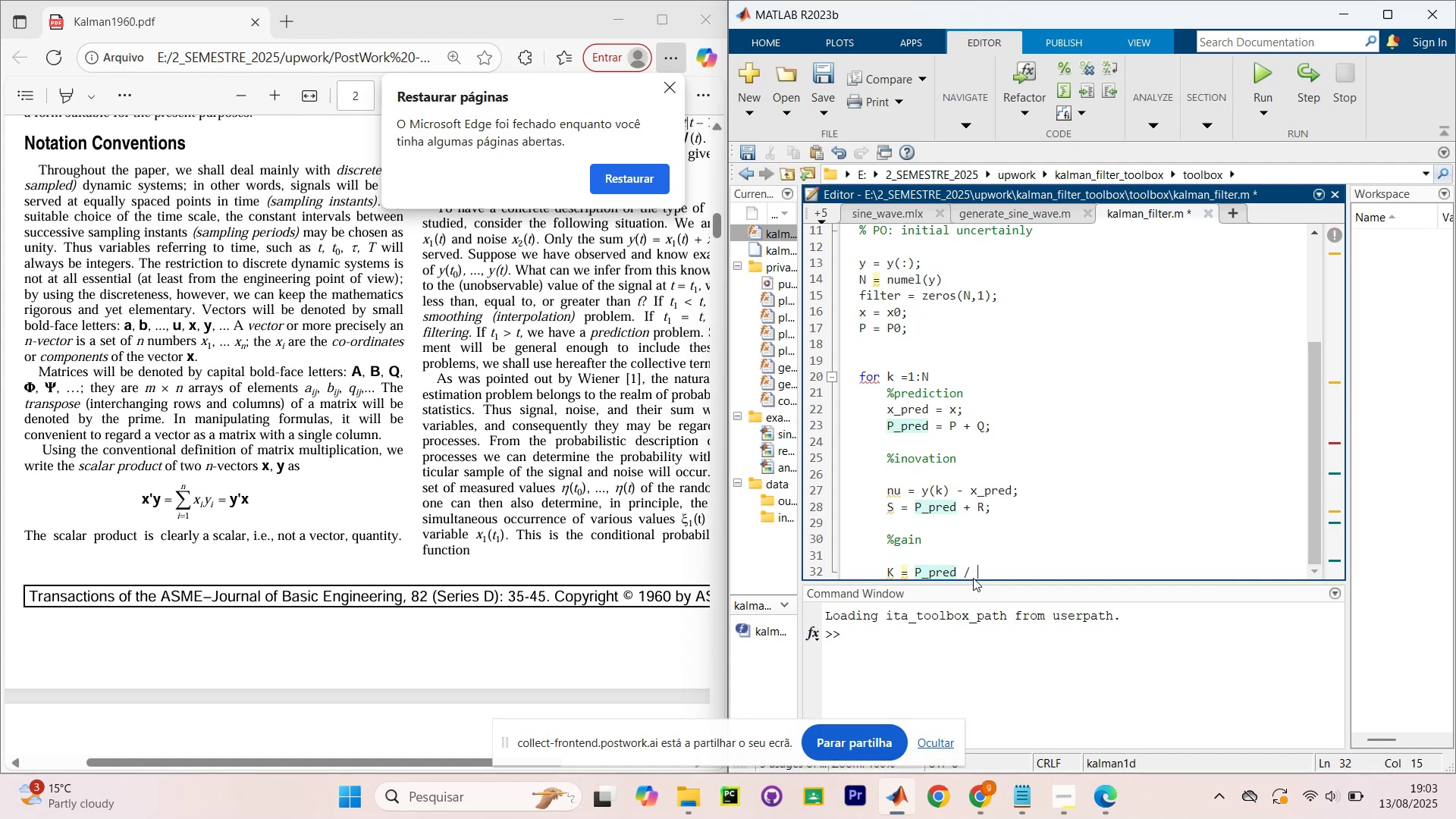 
 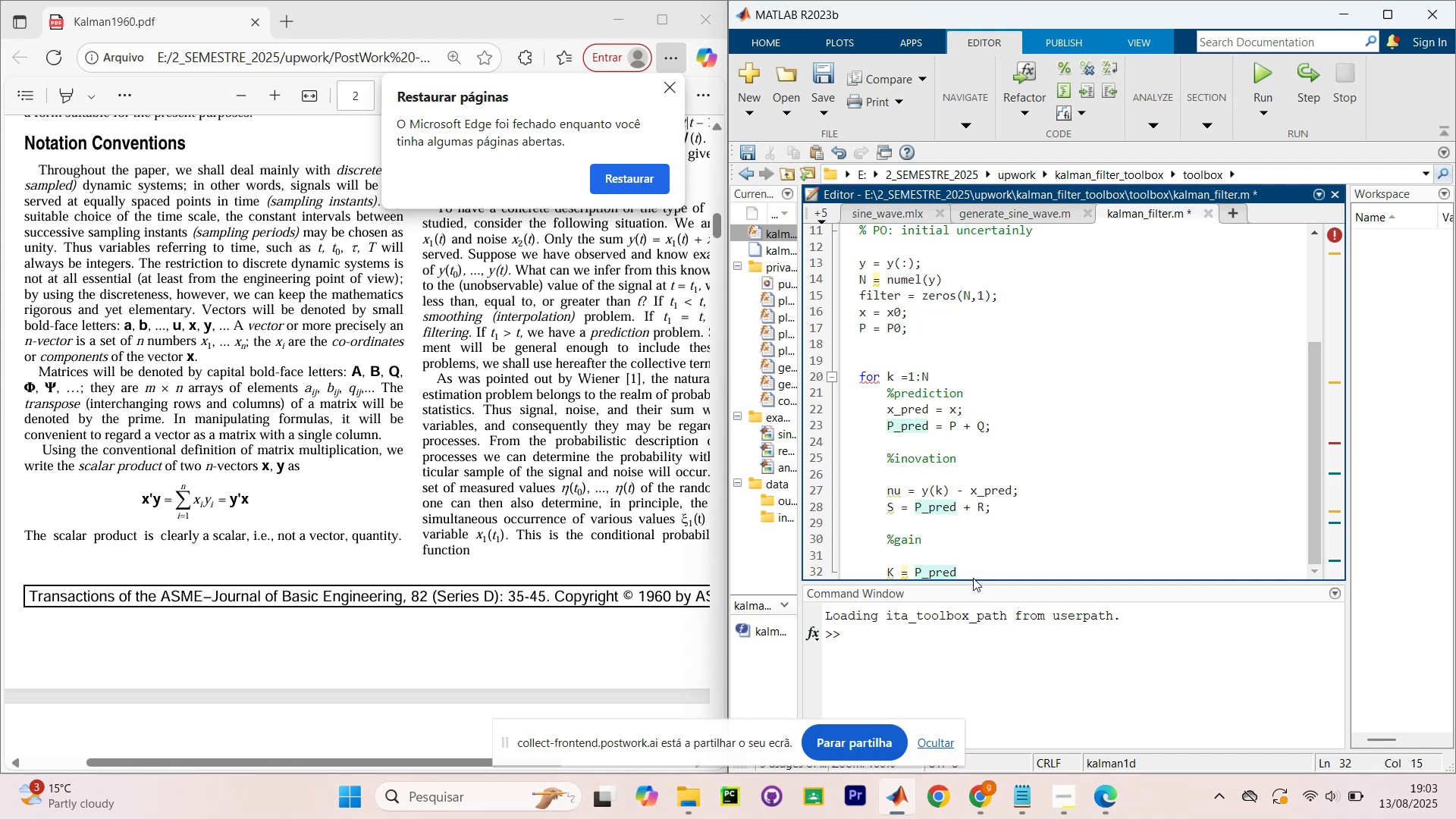 
key(Unknown)
 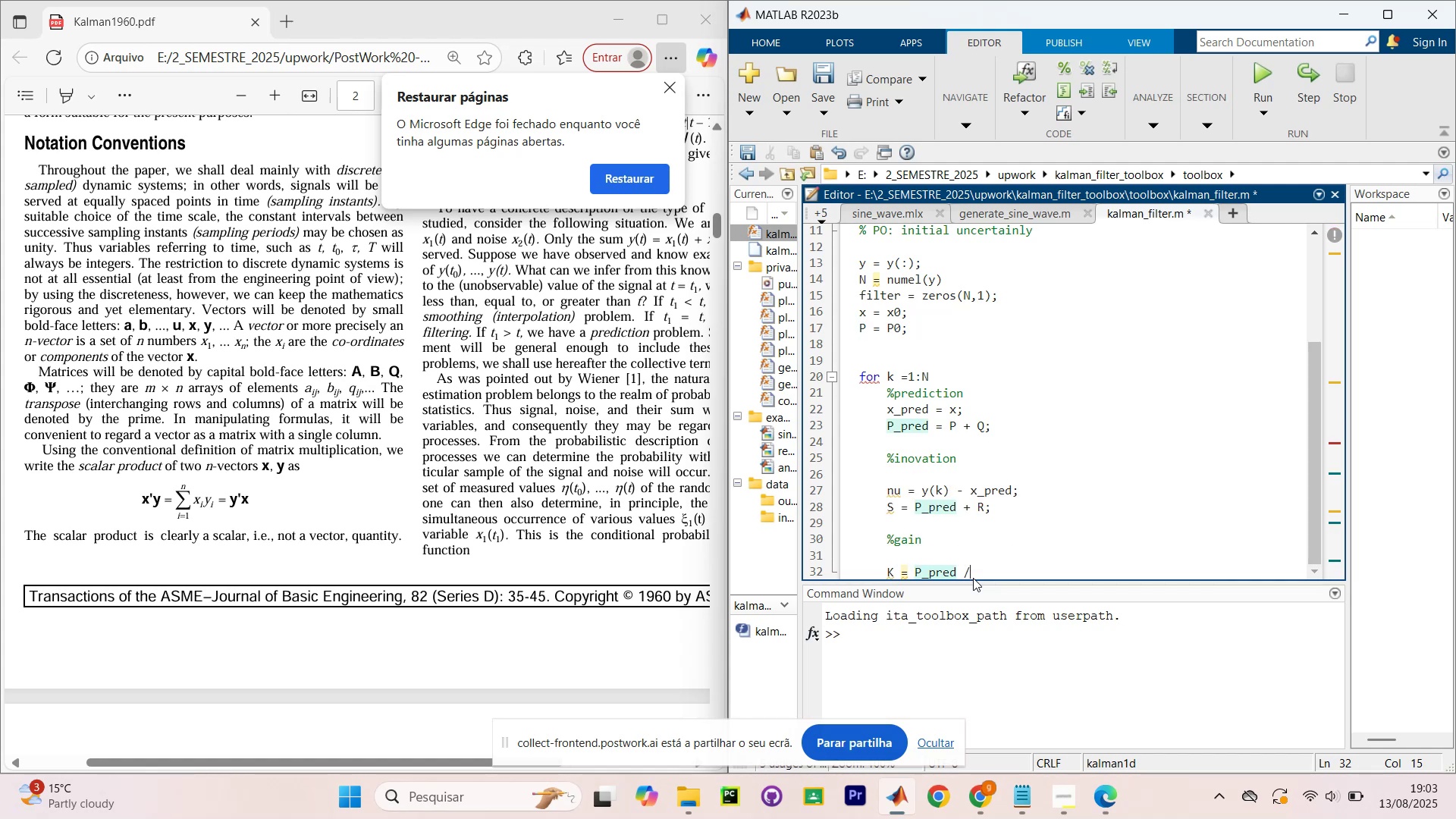 
key(Space)
 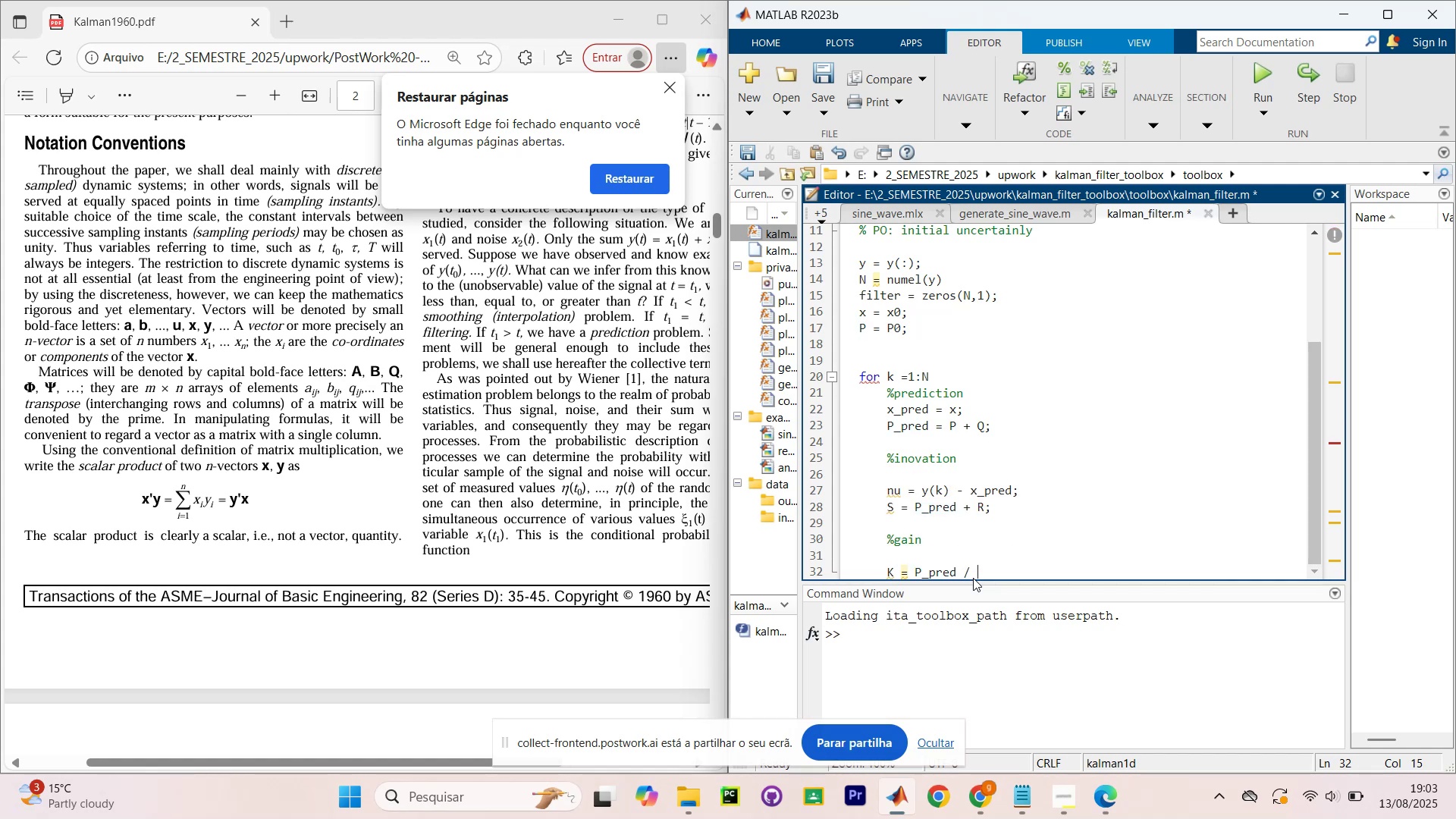 
key(S)
 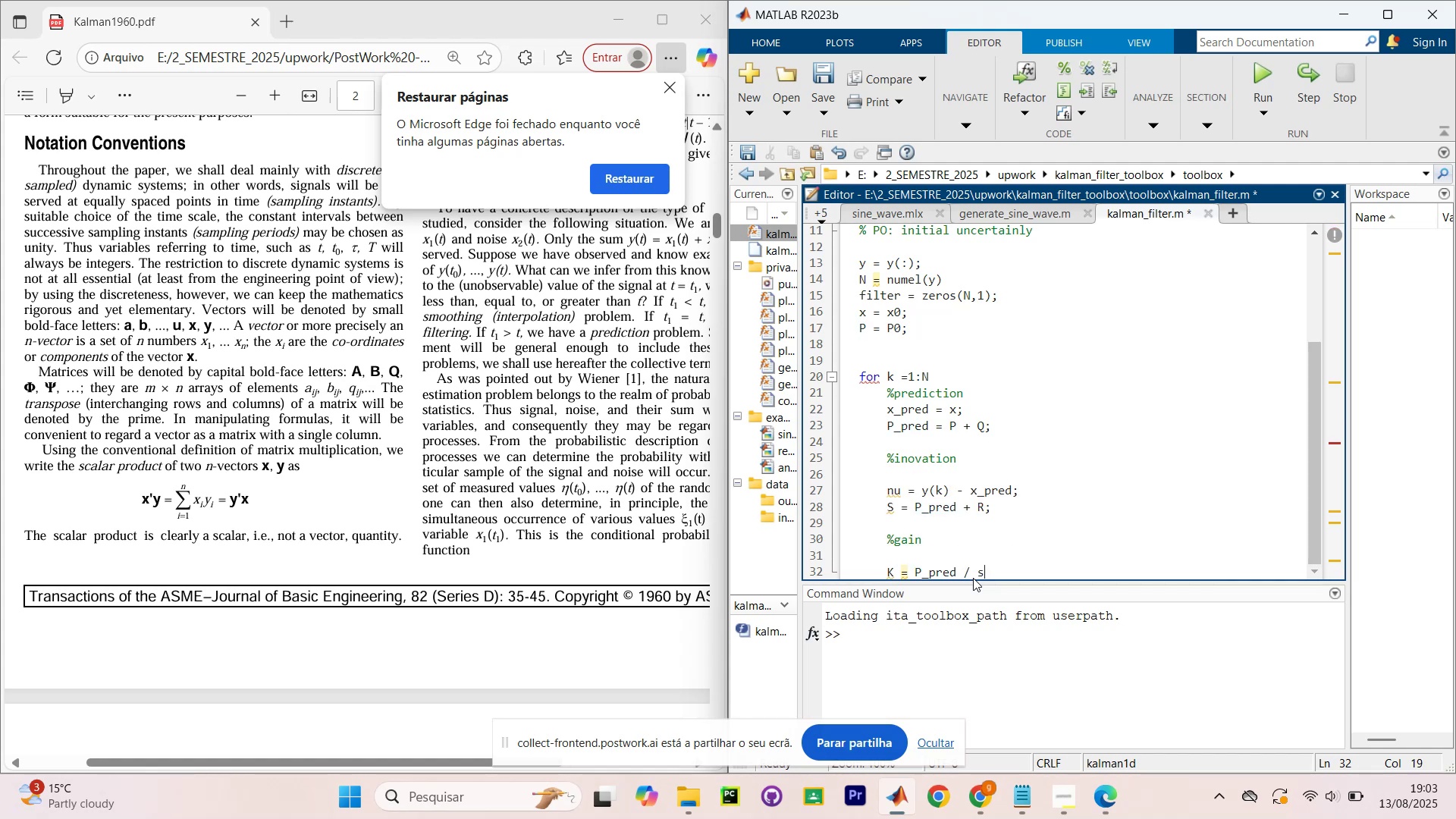 
key(Backspace)
 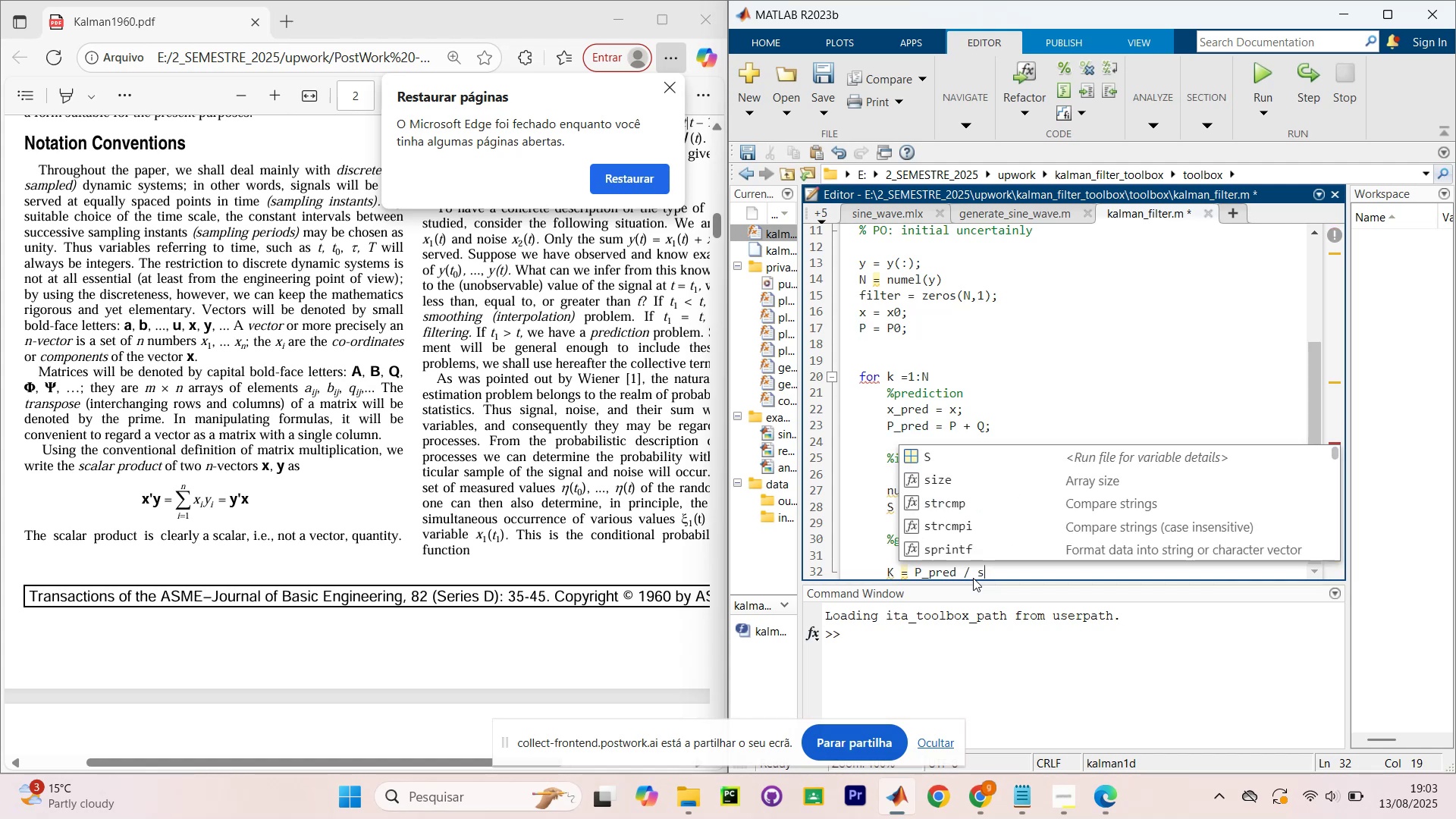 
key(CapsLock)
 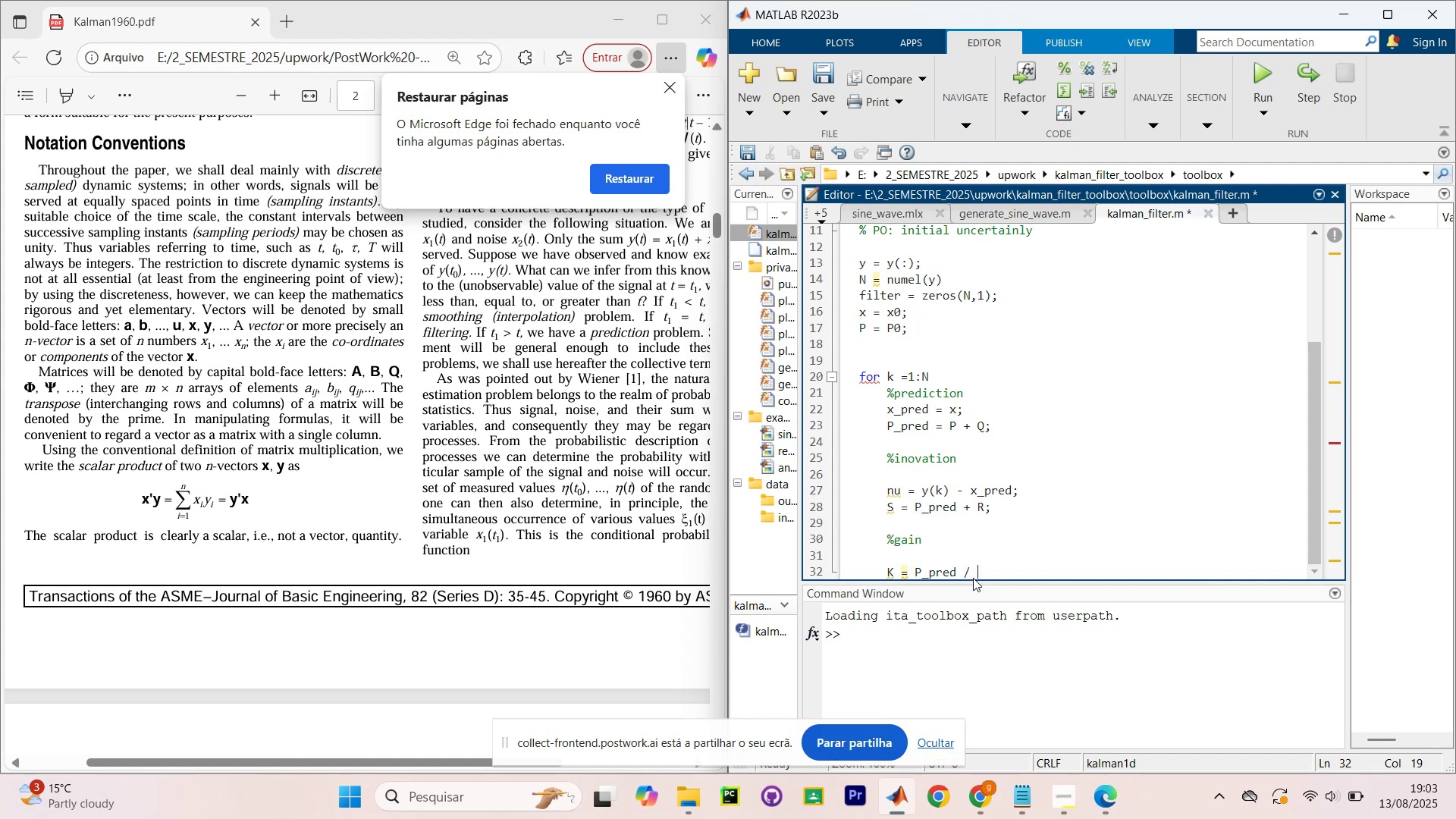 
key(S)
 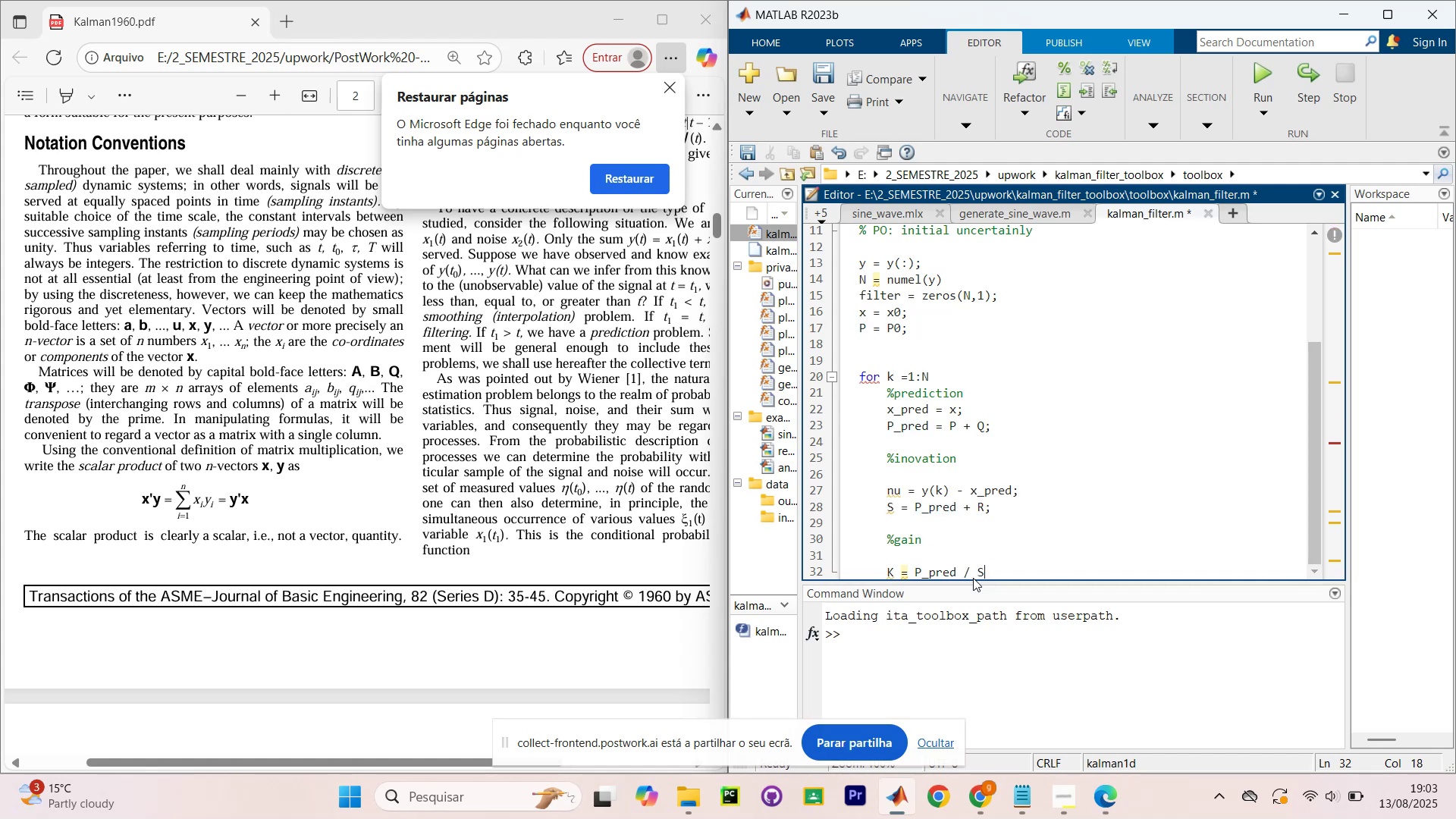 
key(CapsLock)
 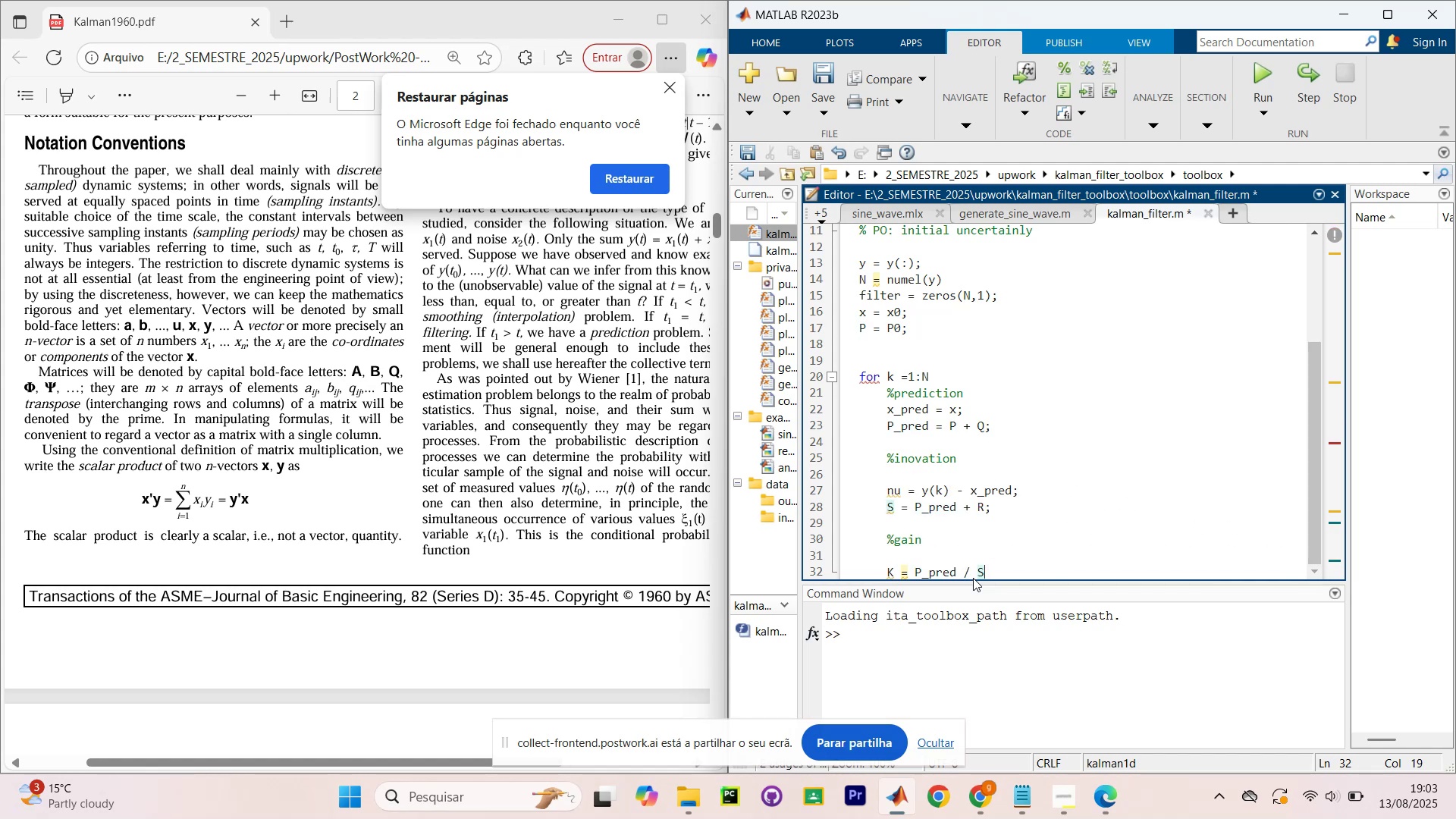 
key(Space)
 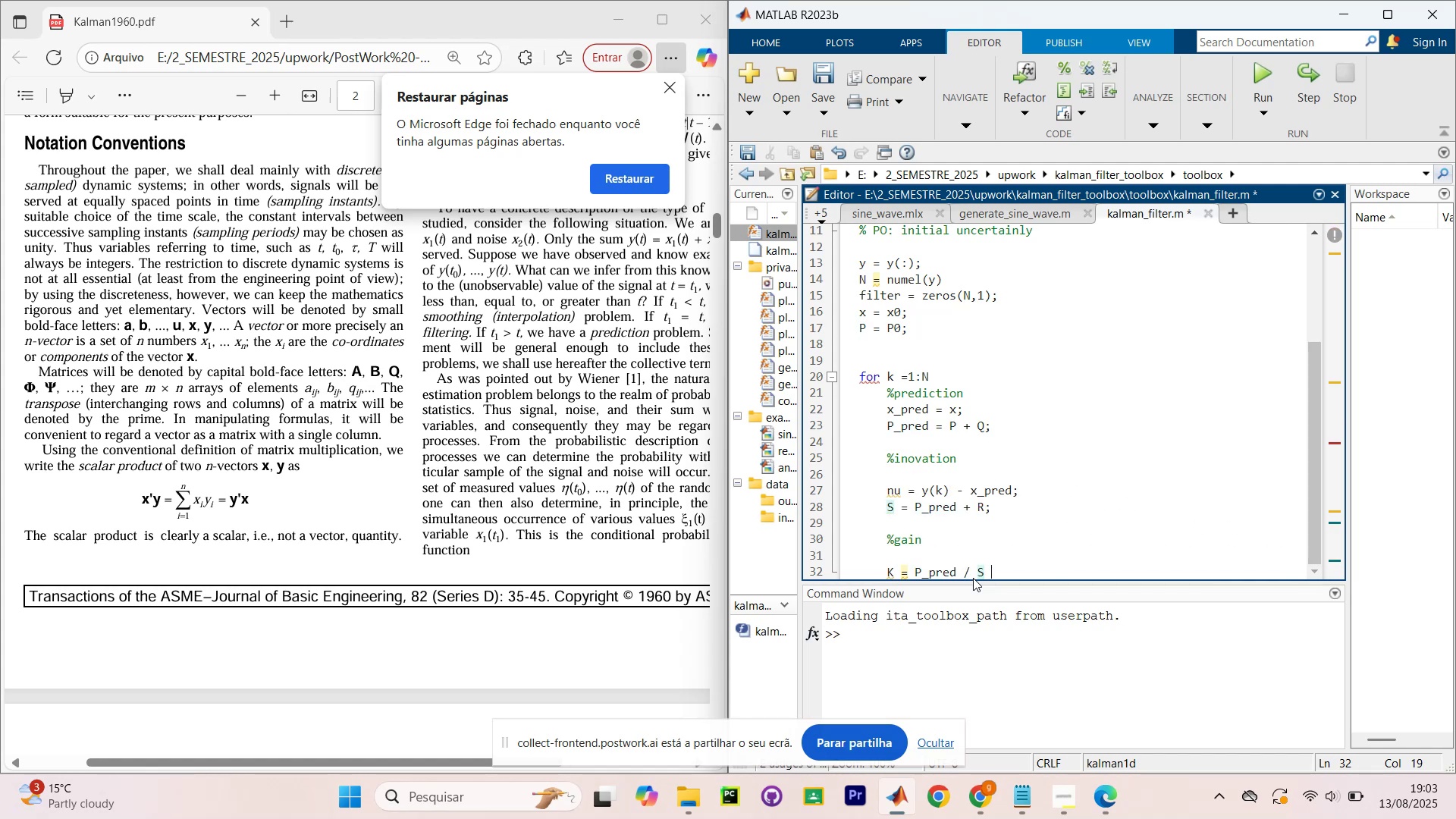 
key(Slash)
 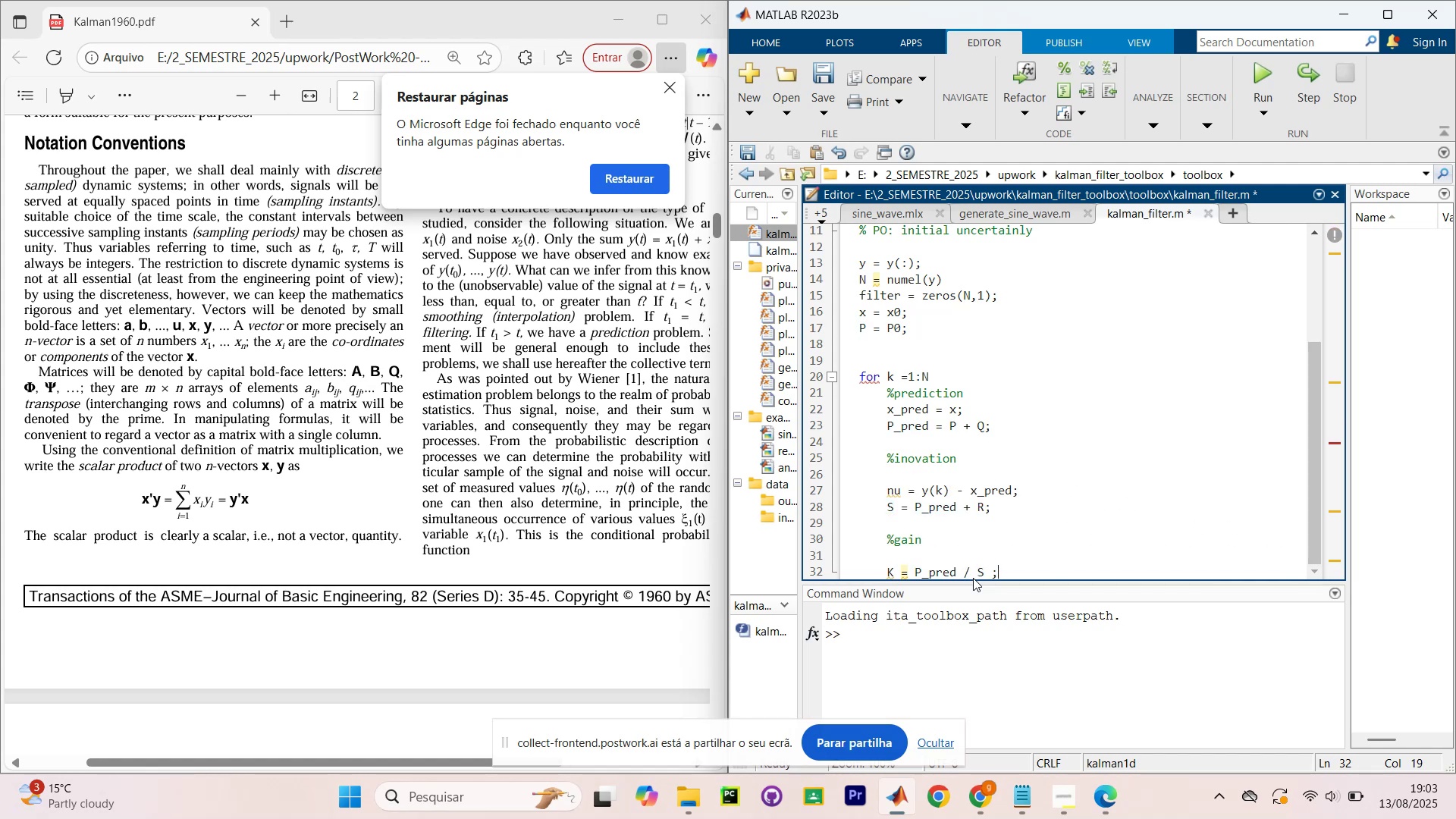 
key(Backspace)
 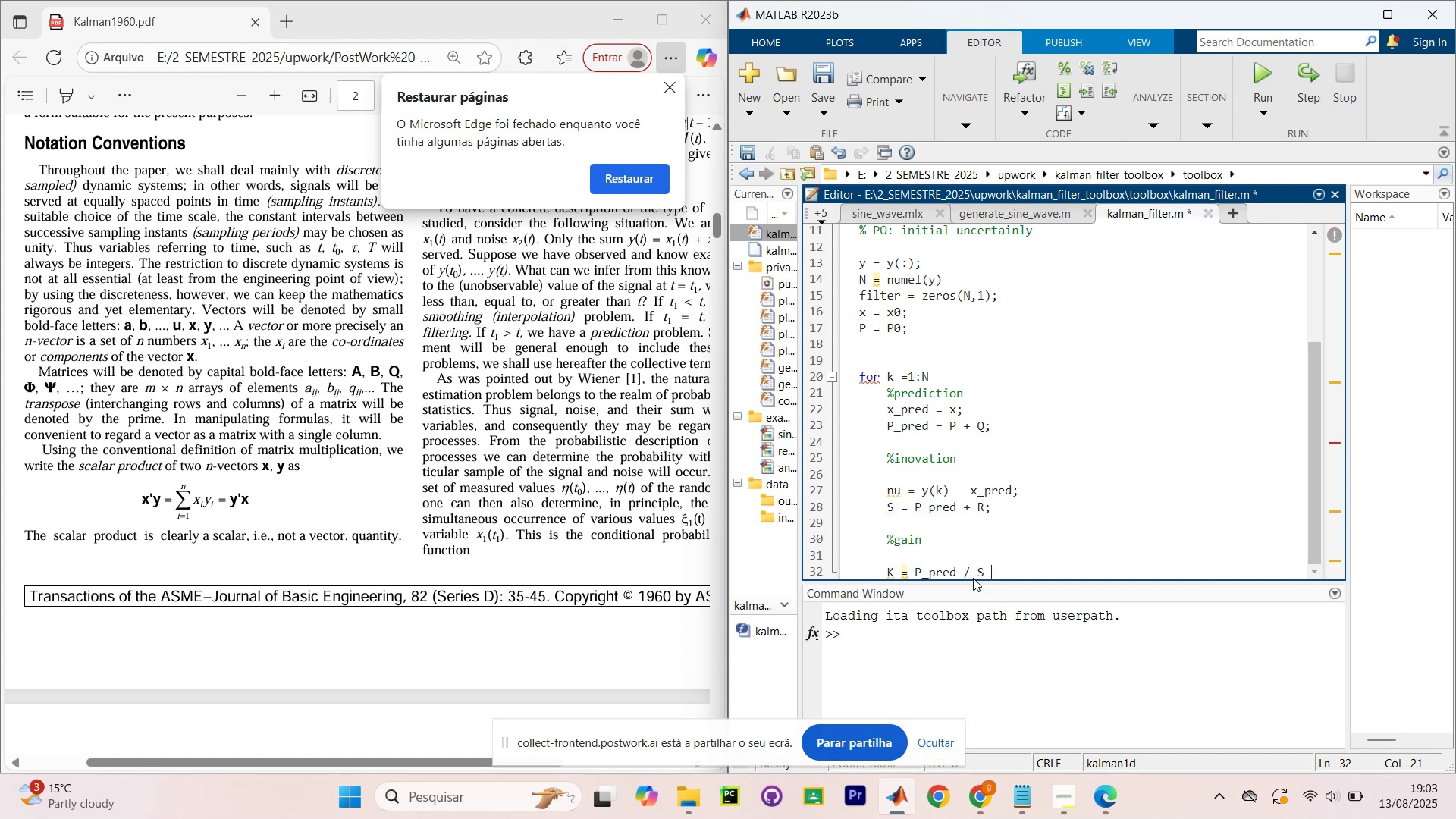 
key(Backspace)
 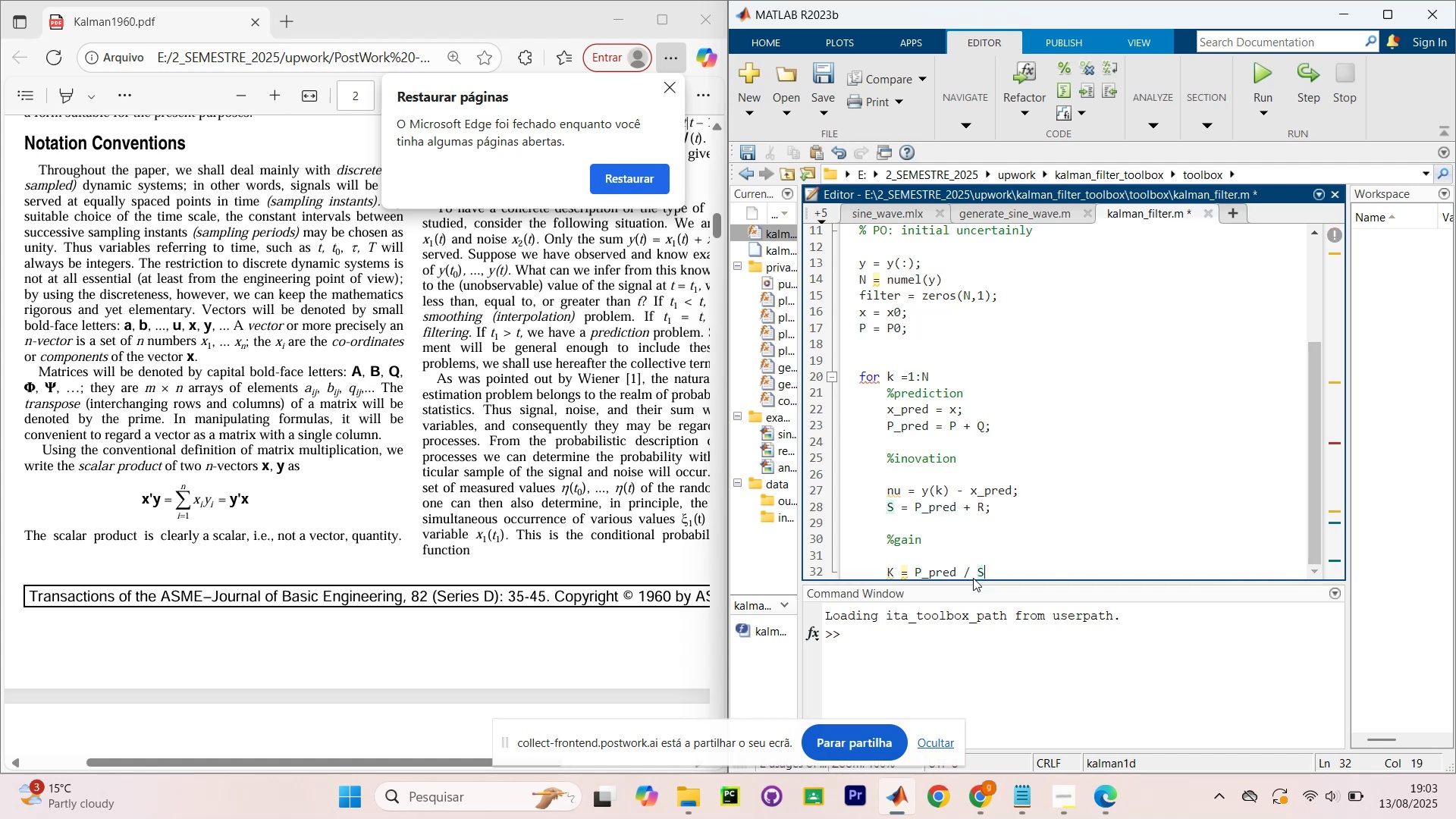 
key(Space)
 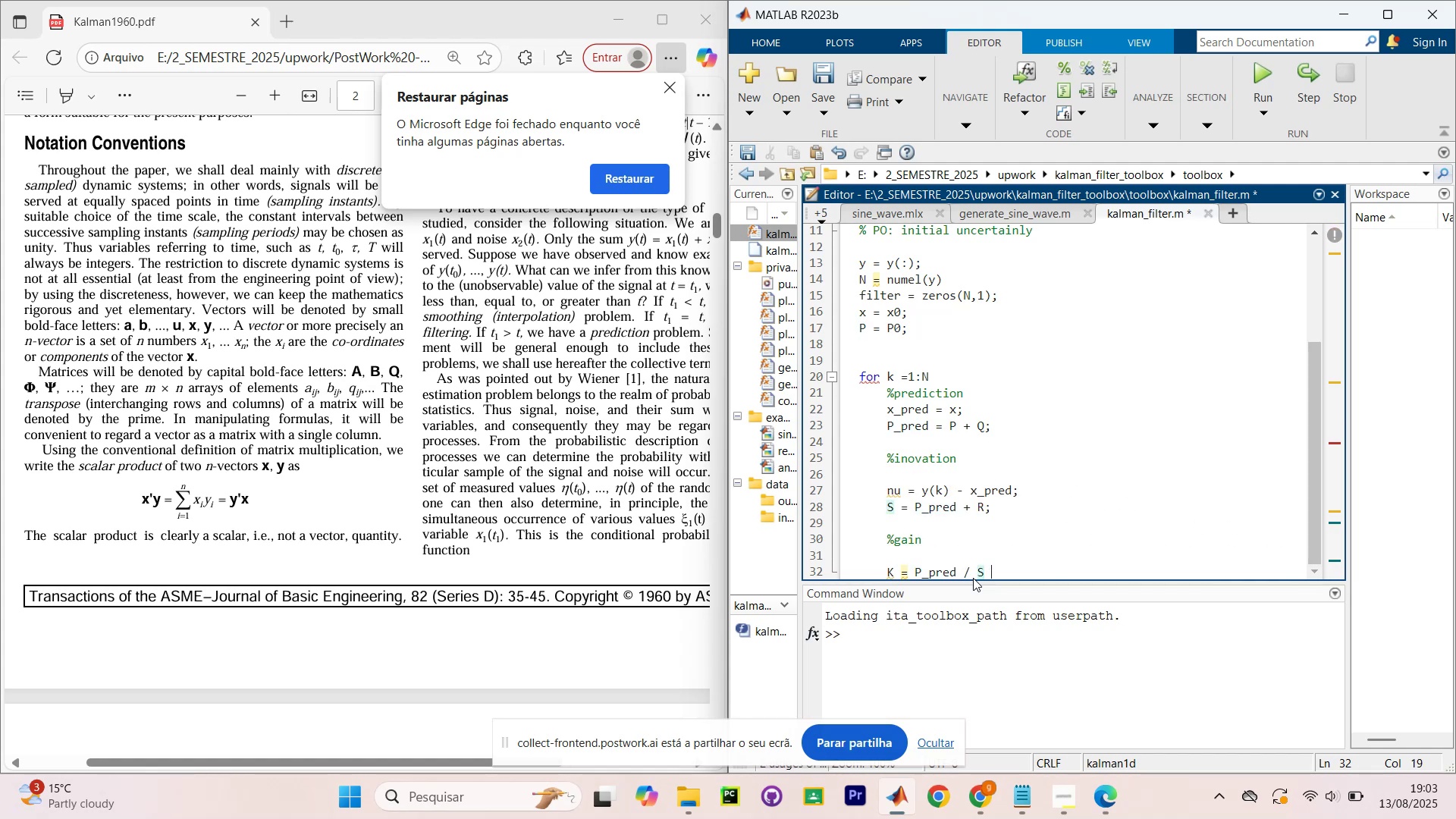 
key(Slash)
 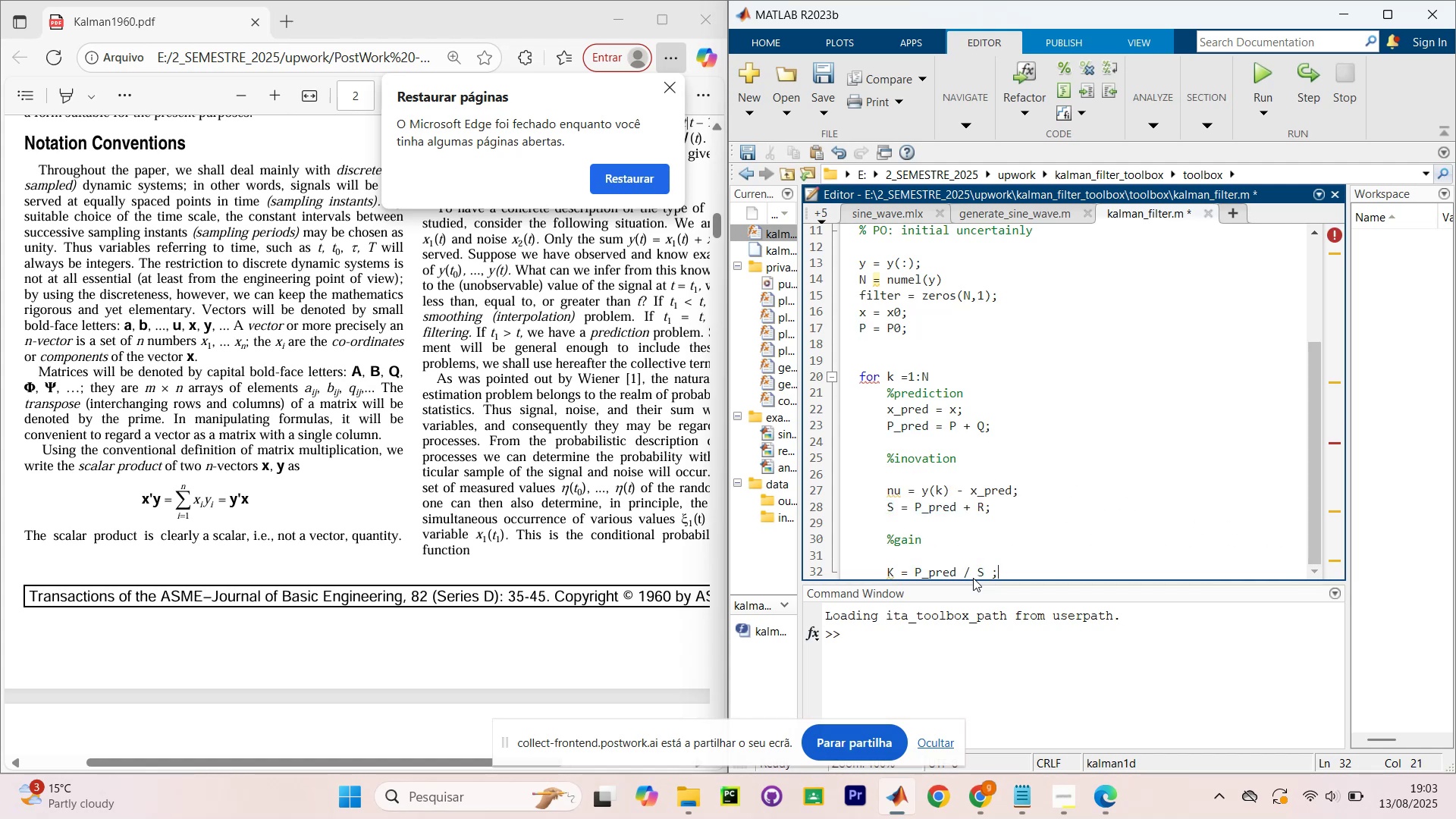 
key(Enter)
 